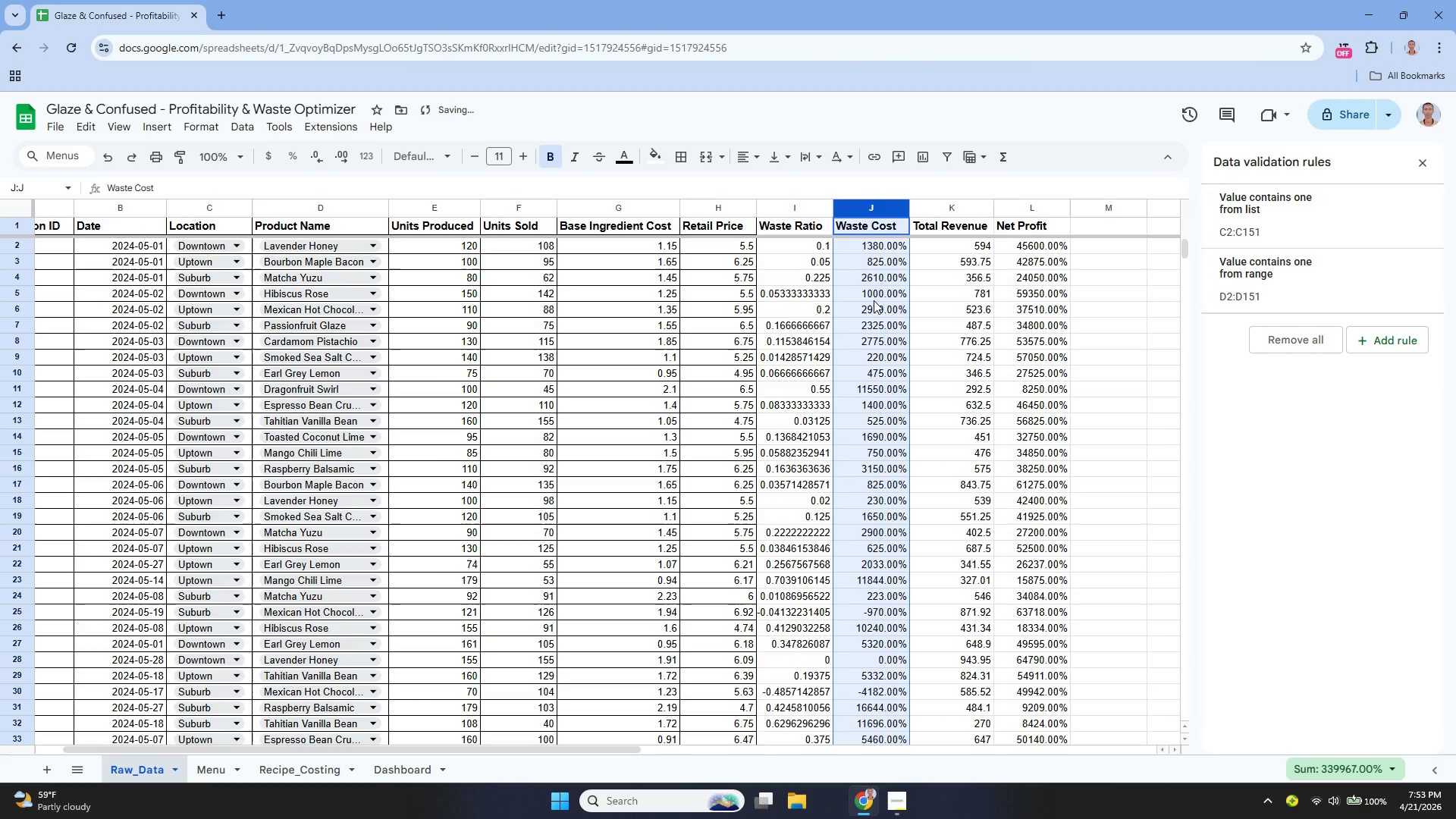 
key(Control+Z)
 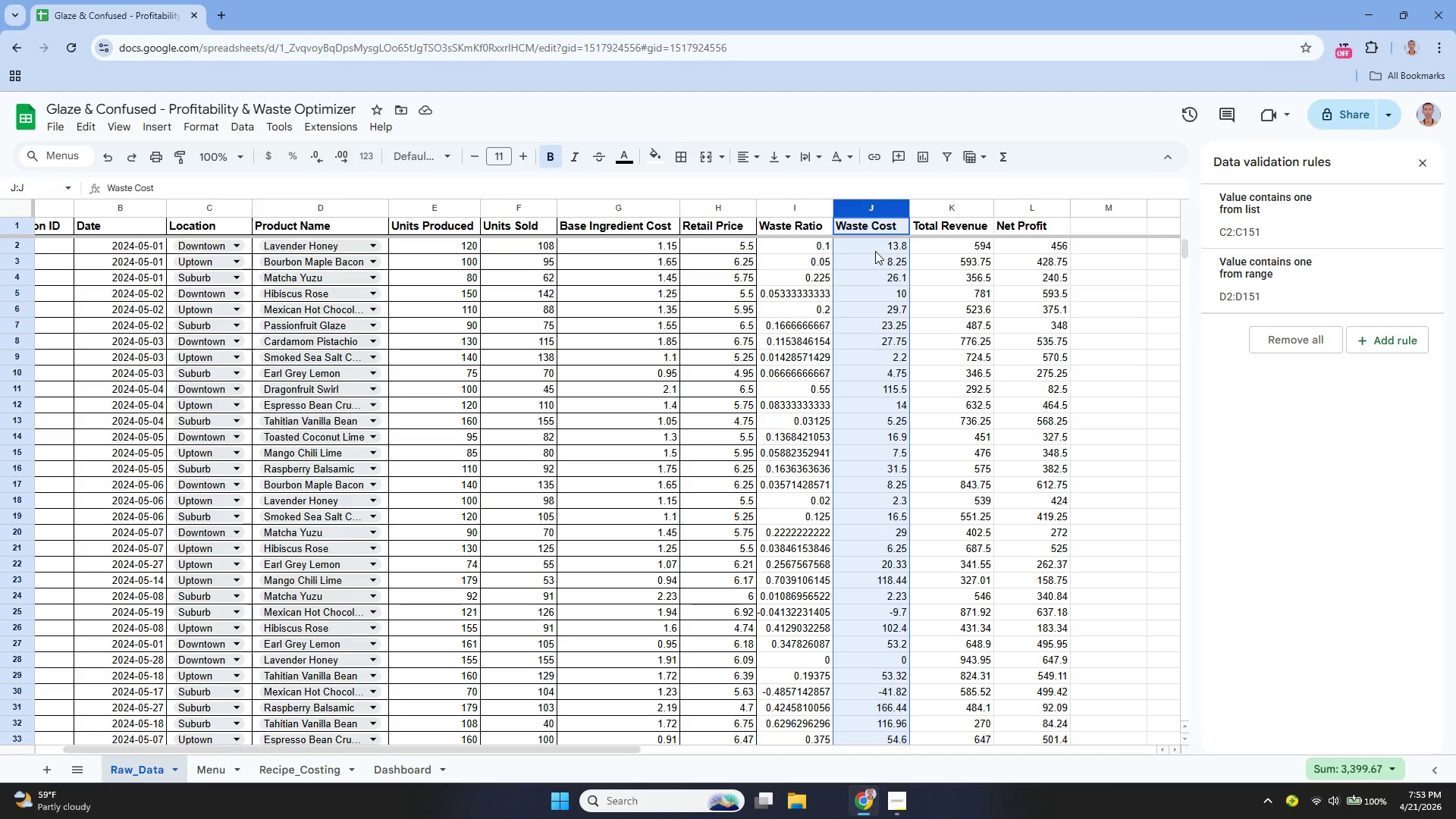 
wait(7.11)
 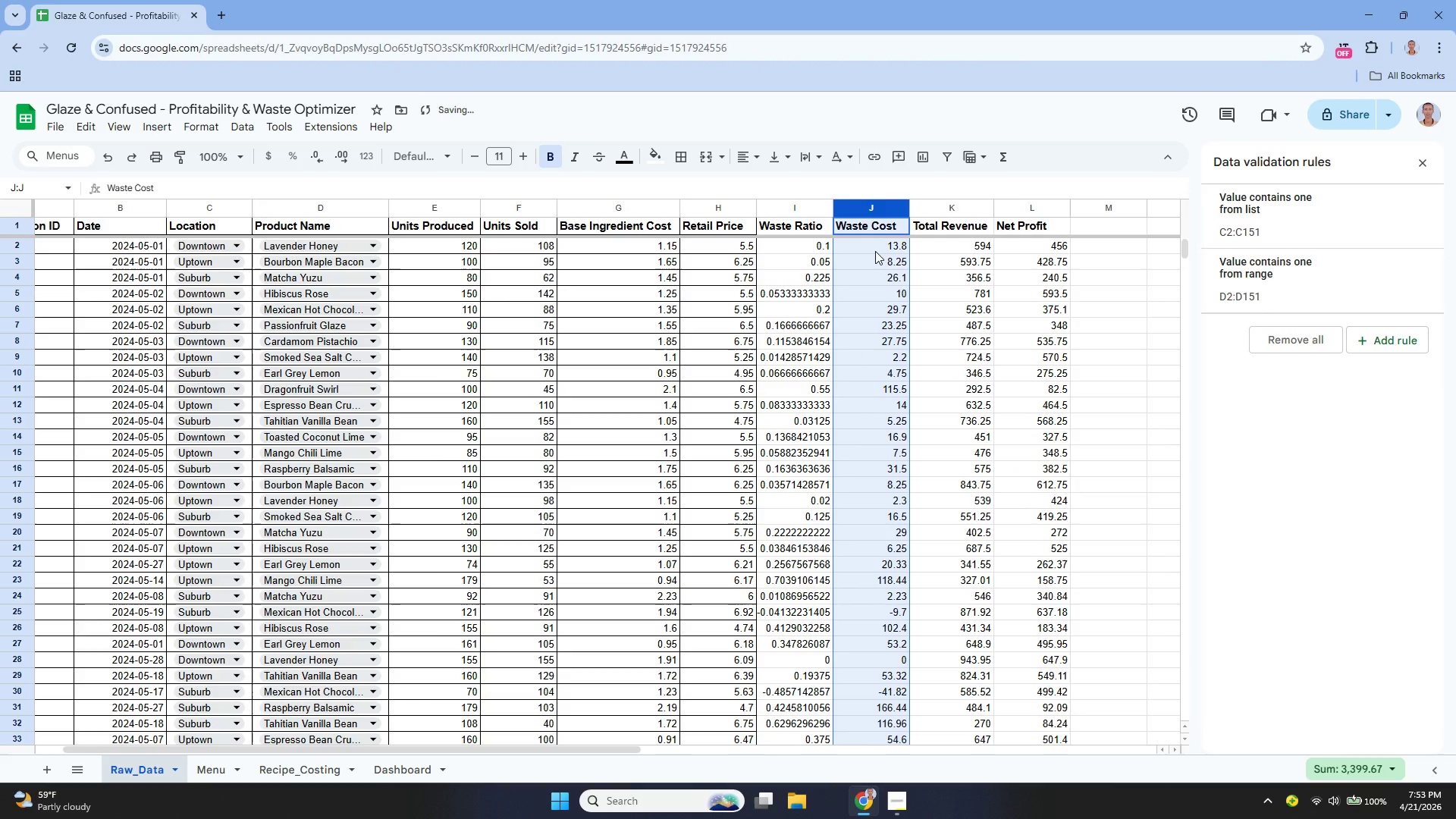 
left_click([955, 253])
 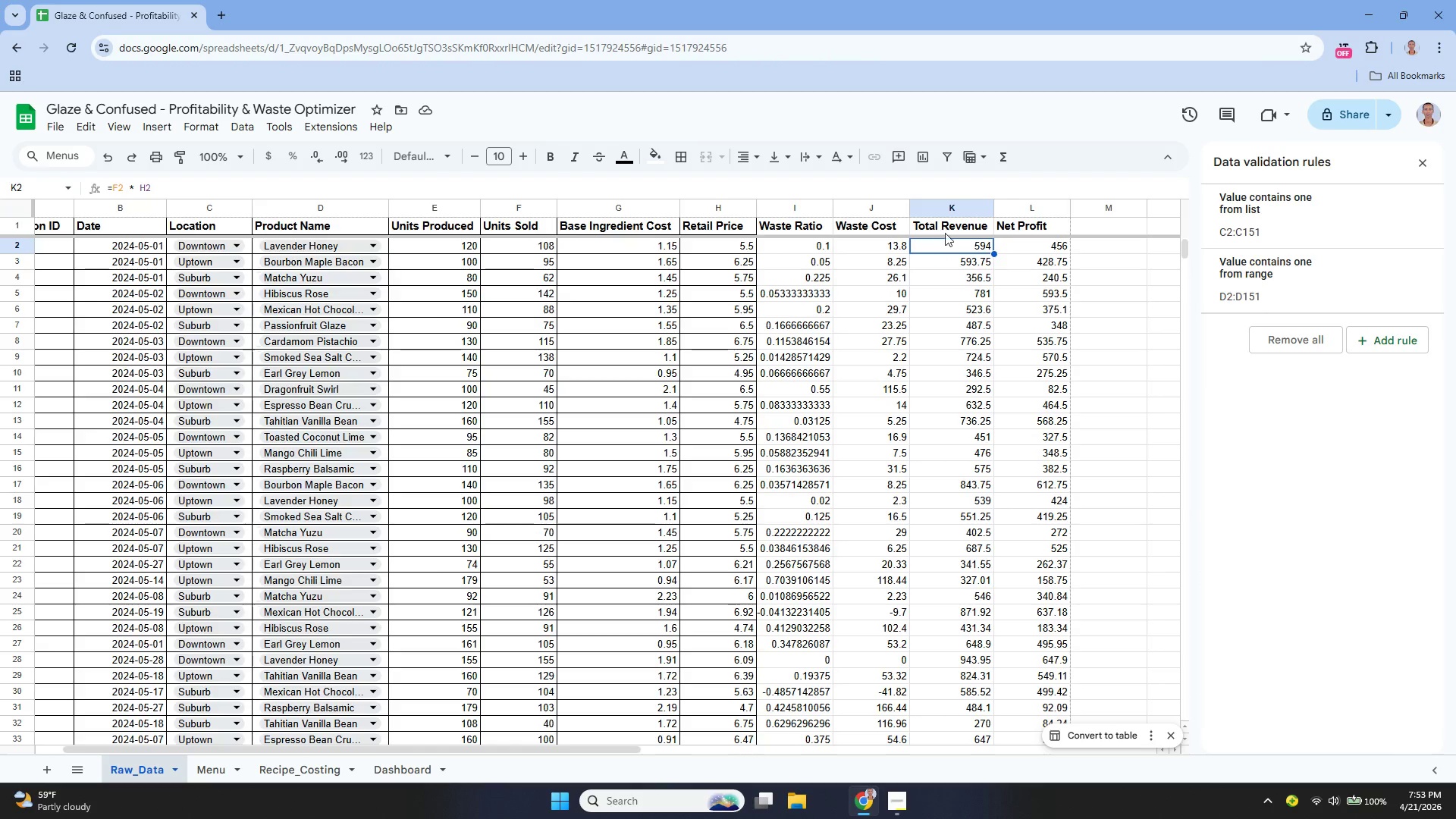 
left_click([939, 224])
 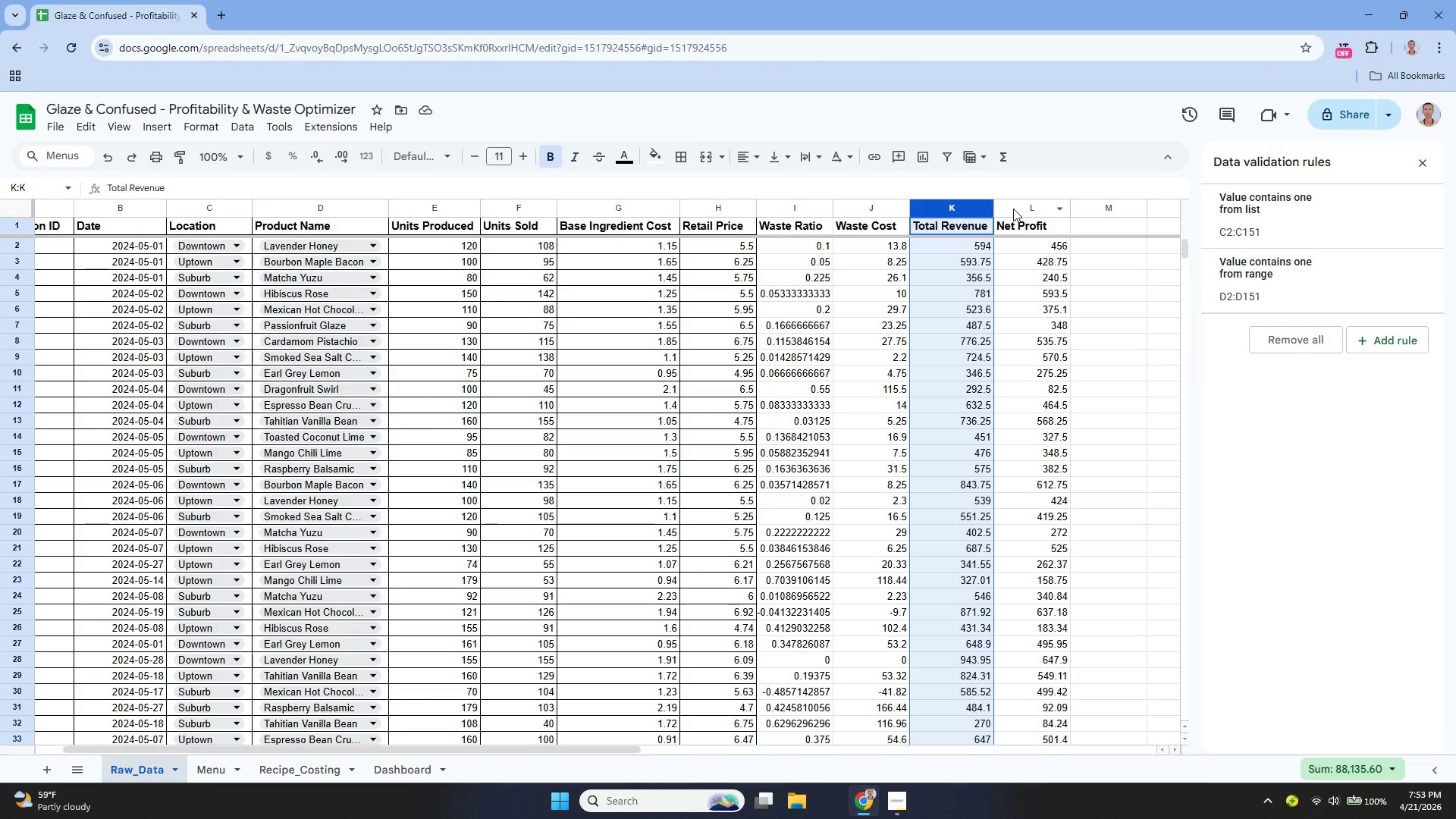 
left_click([1013, 207])
 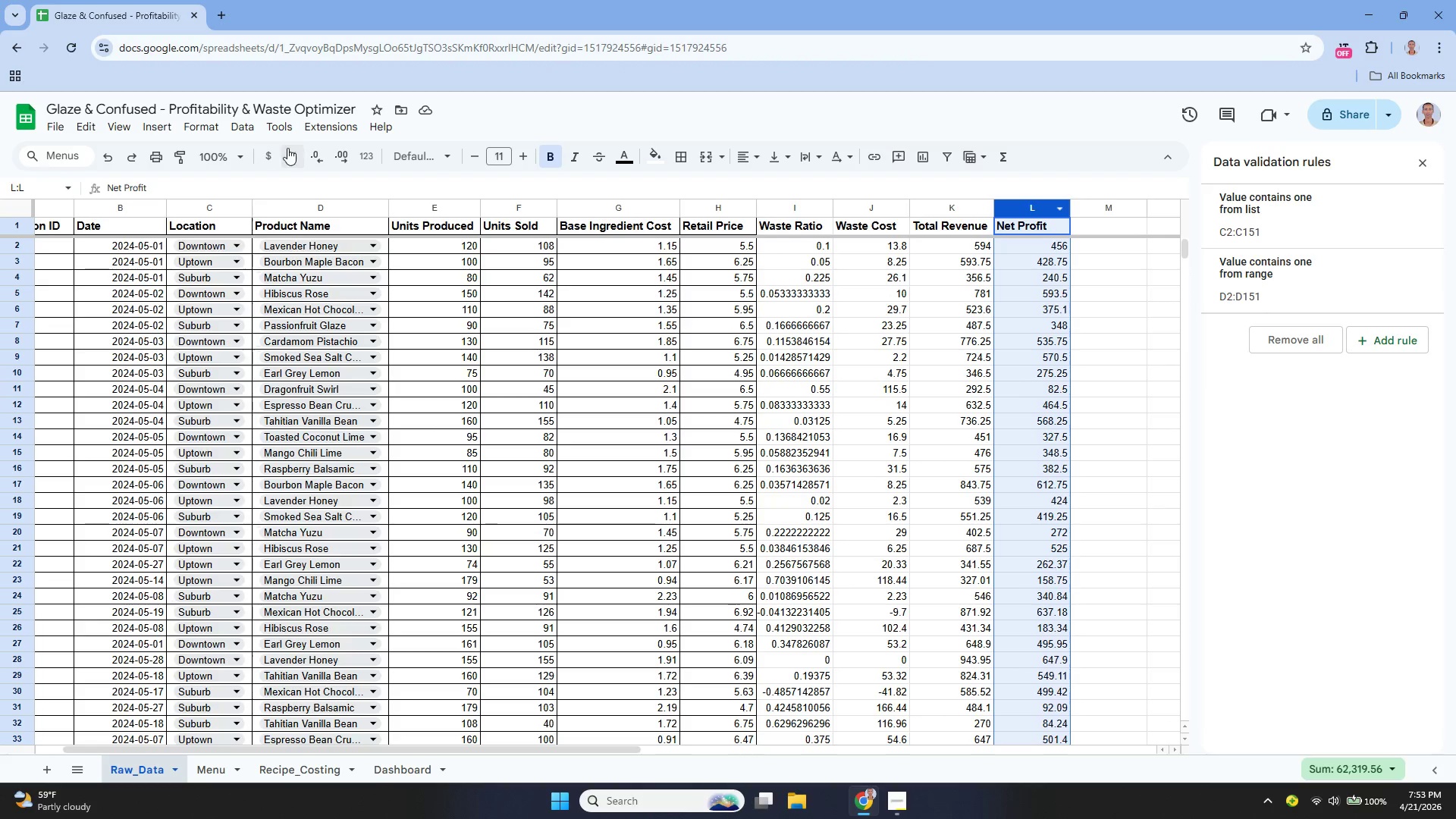 
left_click([275, 152])
 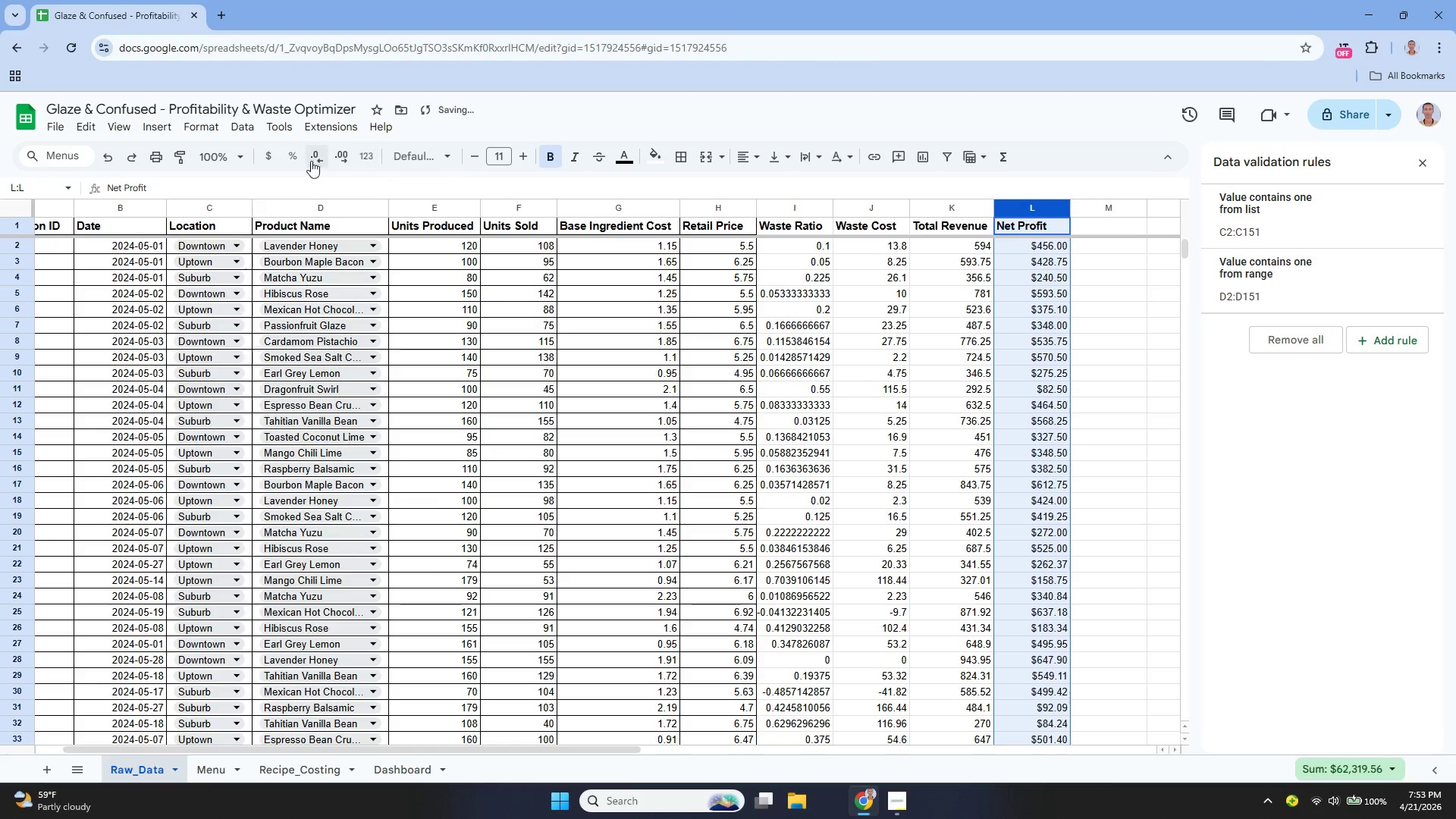 
double_click([320, 158])
 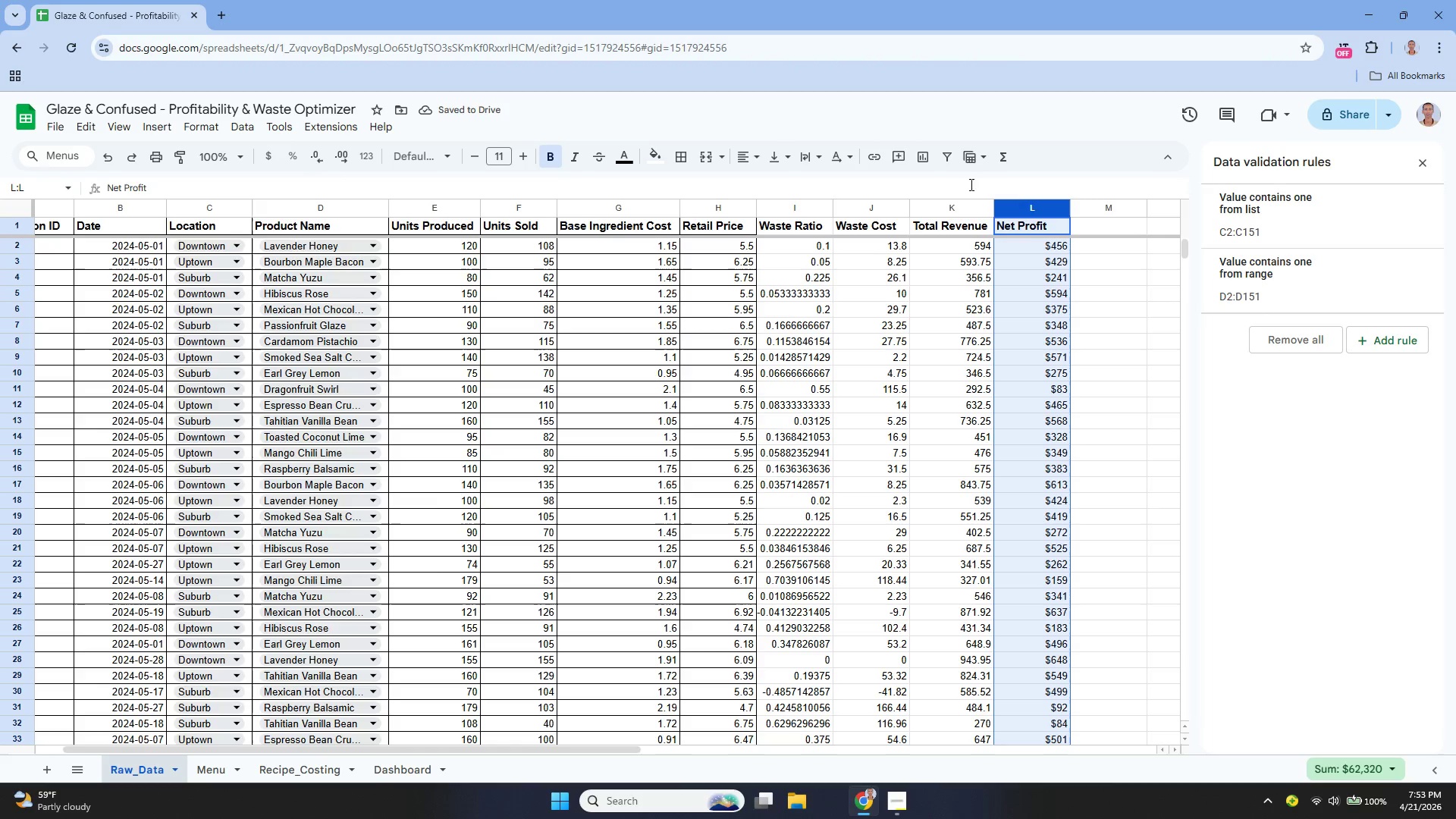 
left_click([928, 216])
 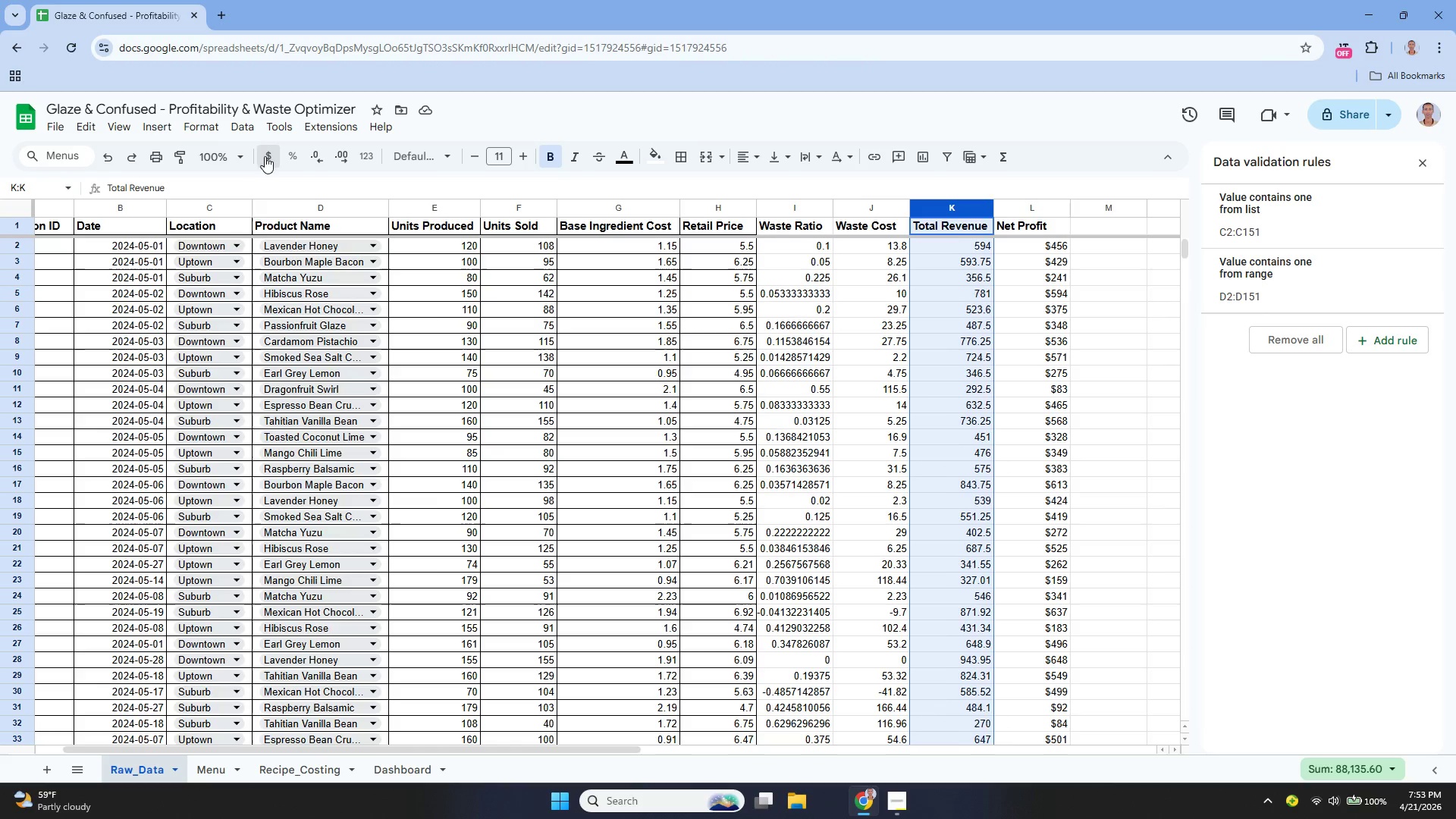 
wait(7.14)
 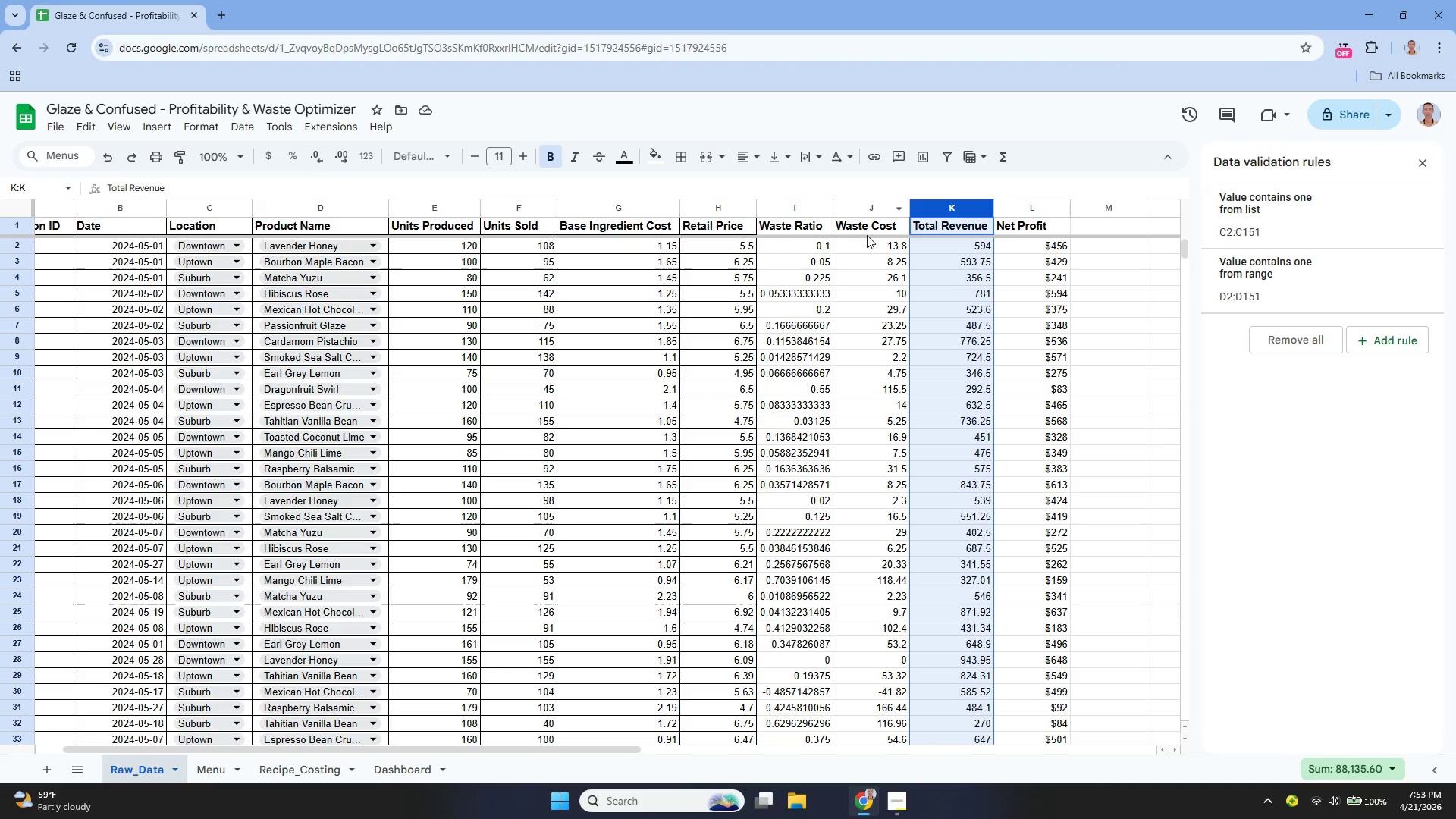 
left_click([321, 154])
 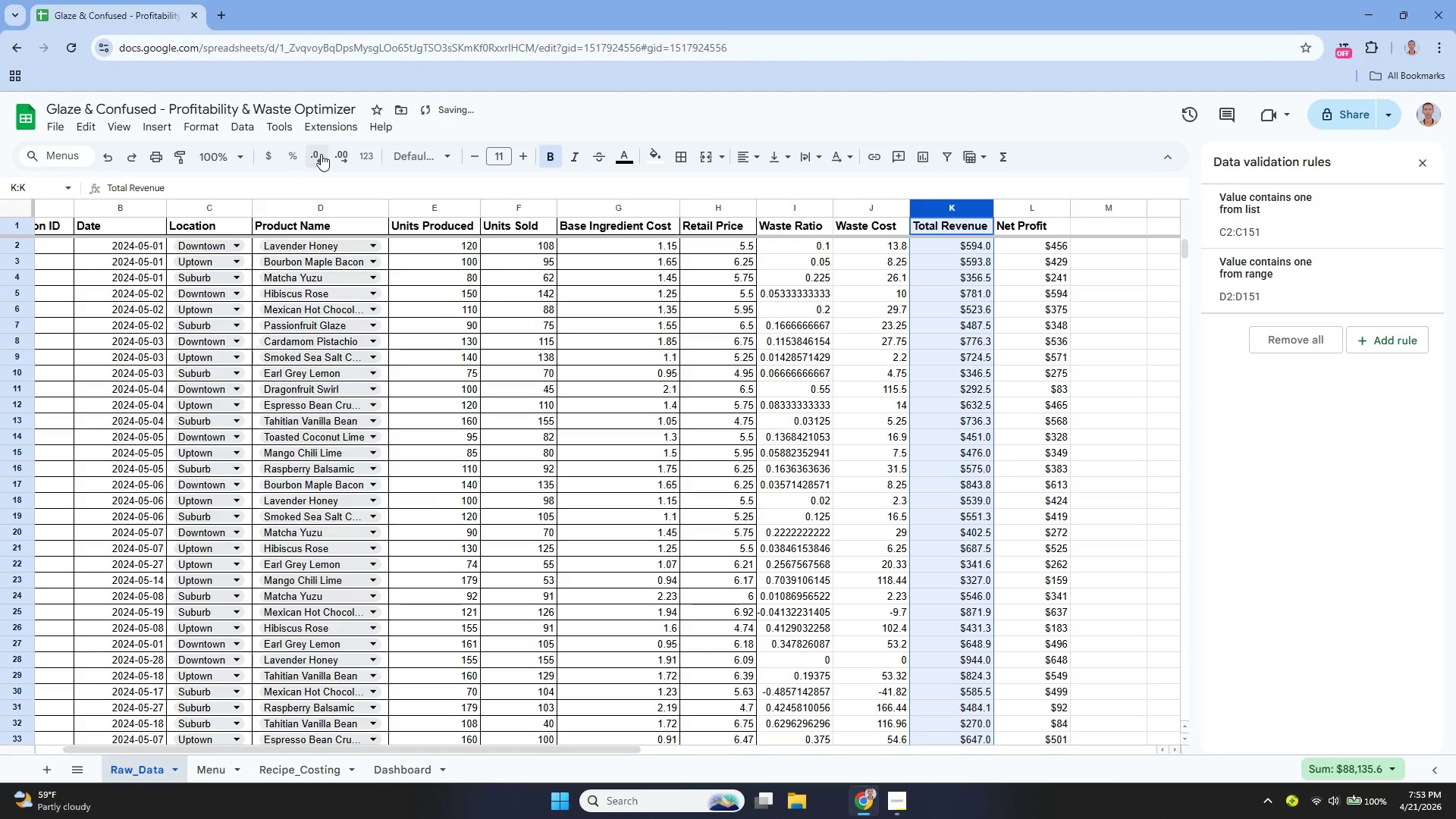 
left_click([321, 154])
 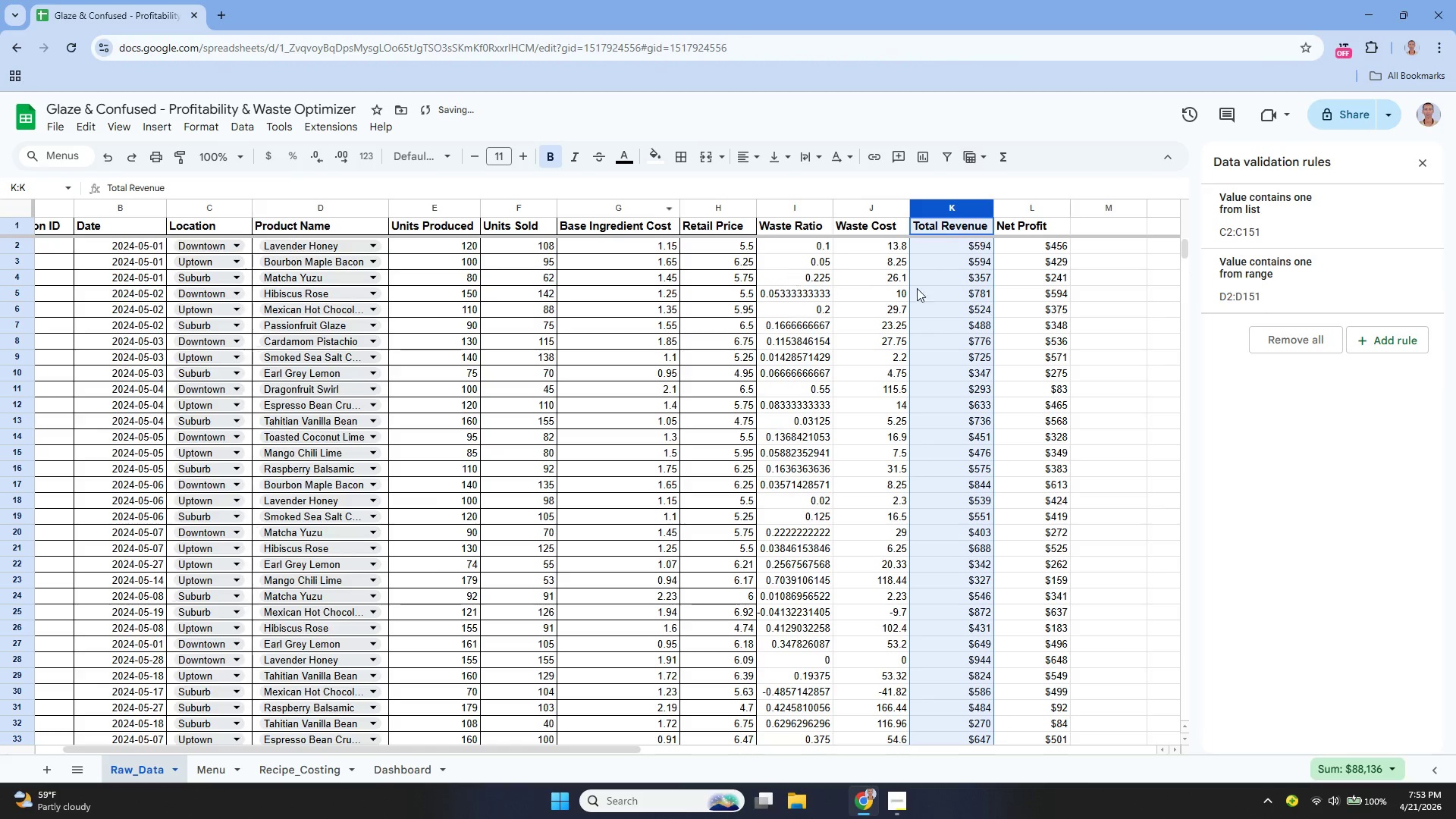 
left_click([843, 203])
 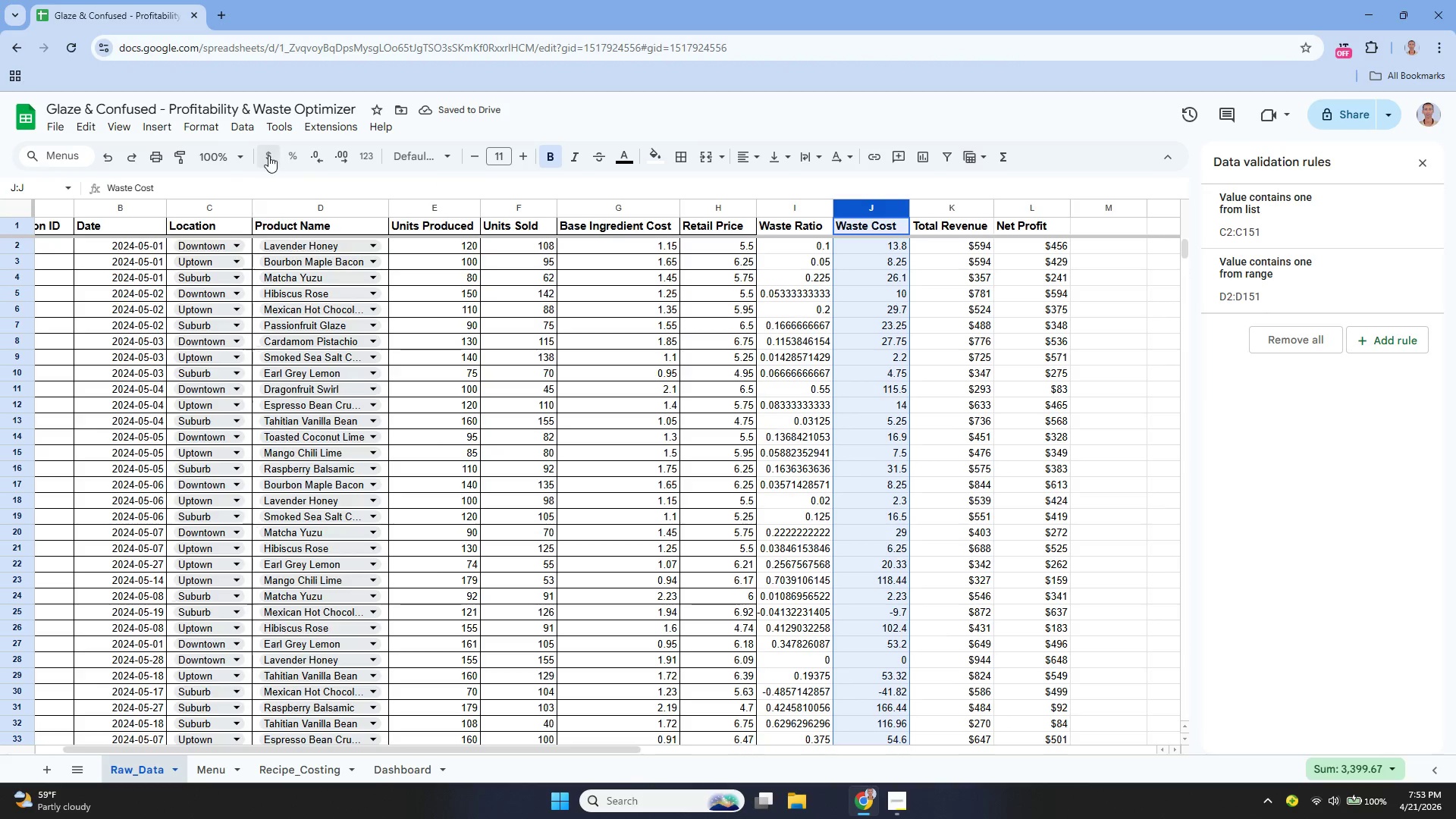 
left_click([267, 155])
 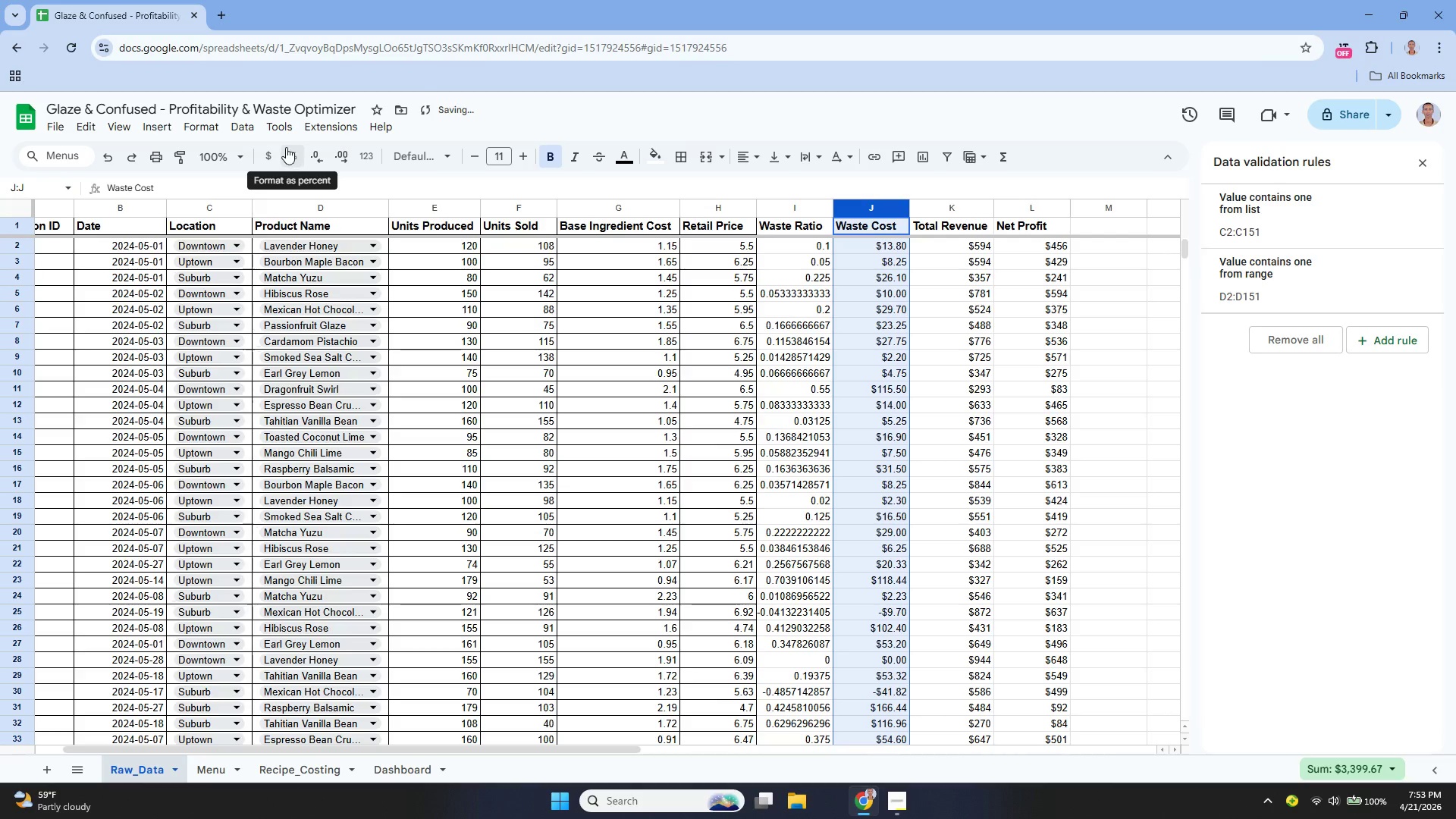 
left_click([284, 151])
 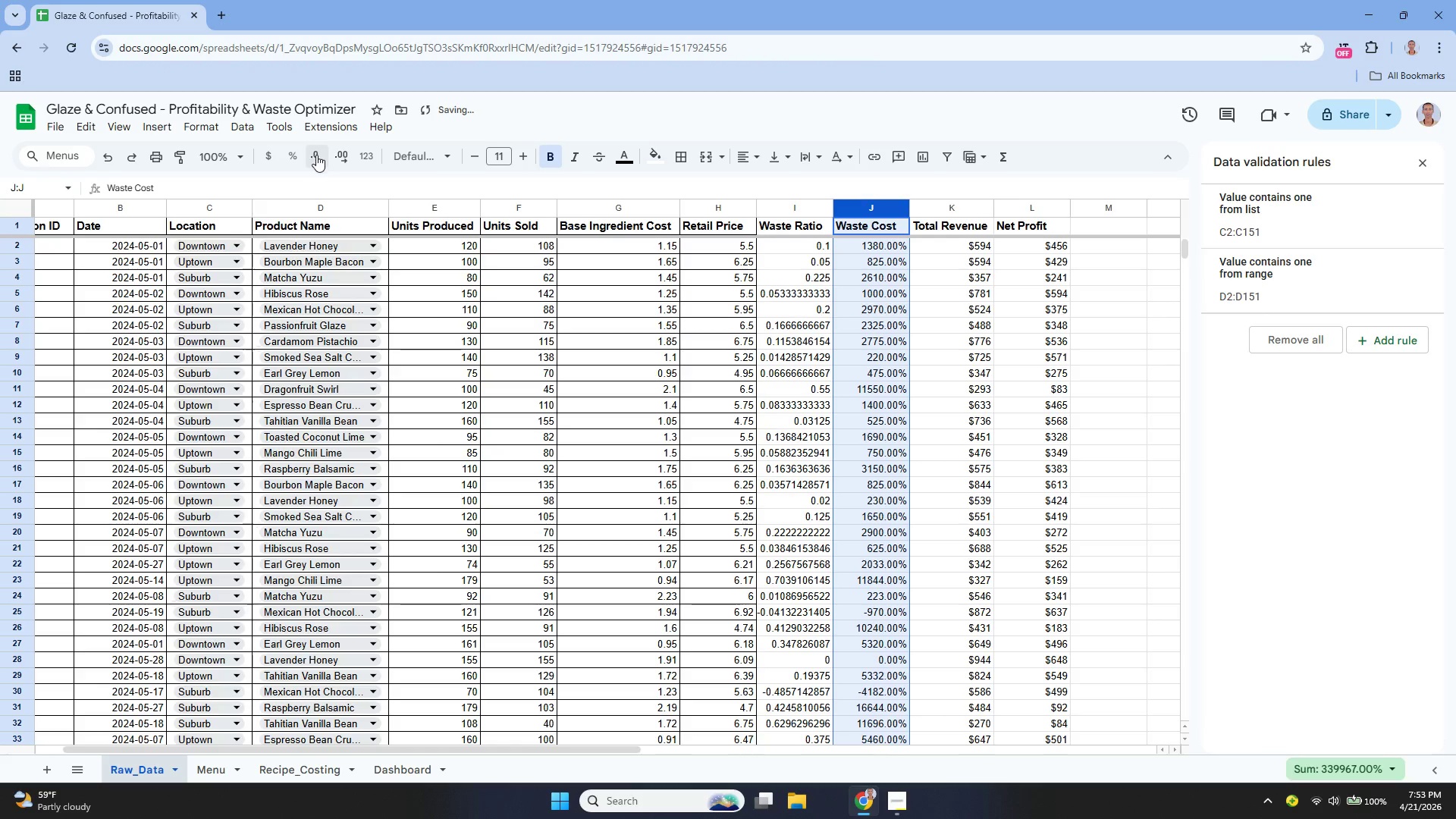 
left_click([316, 154])
 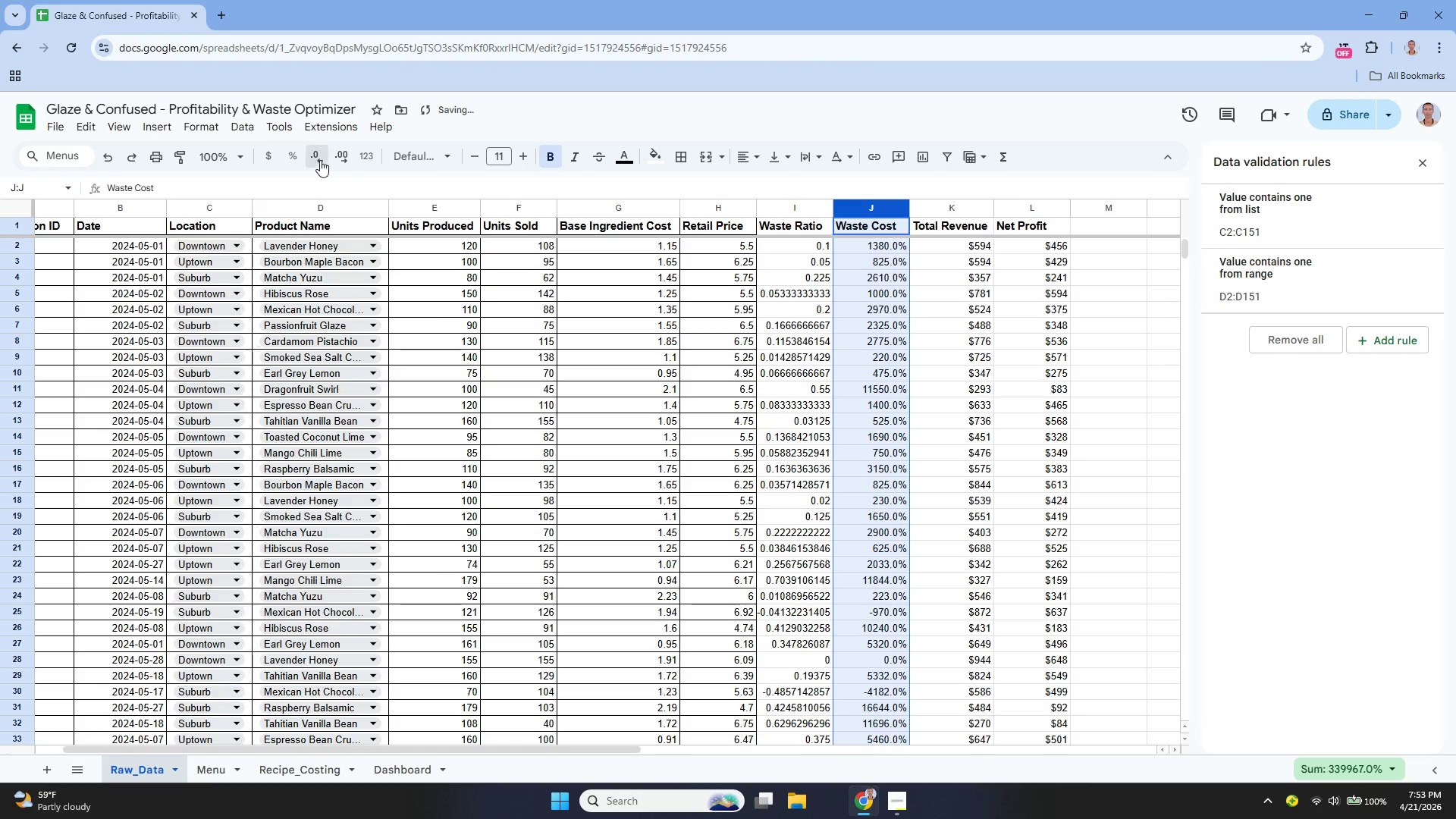 
mouse_move([334, 160])
 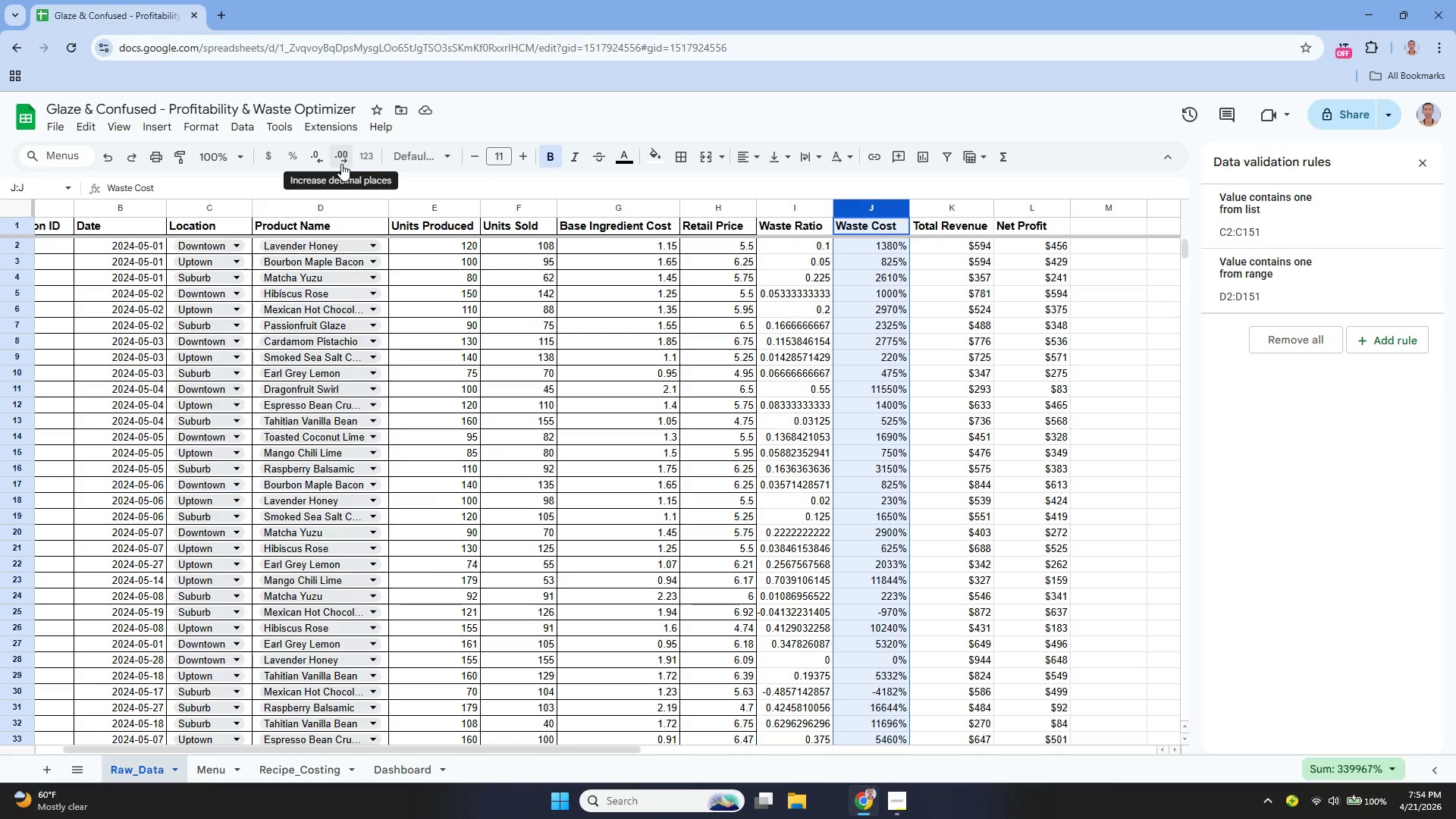 
wait(43.33)
 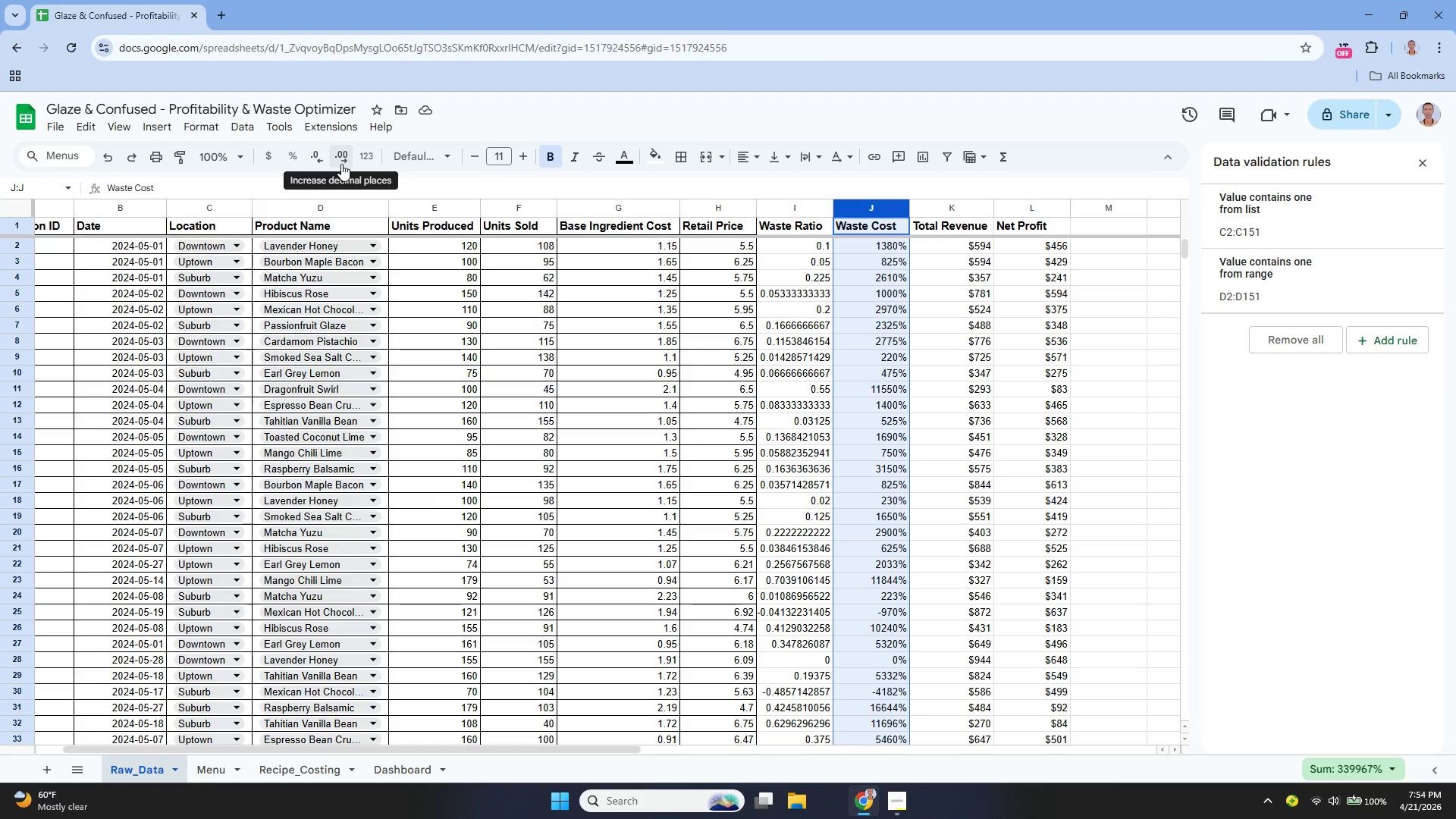 
key(Control+Z)
 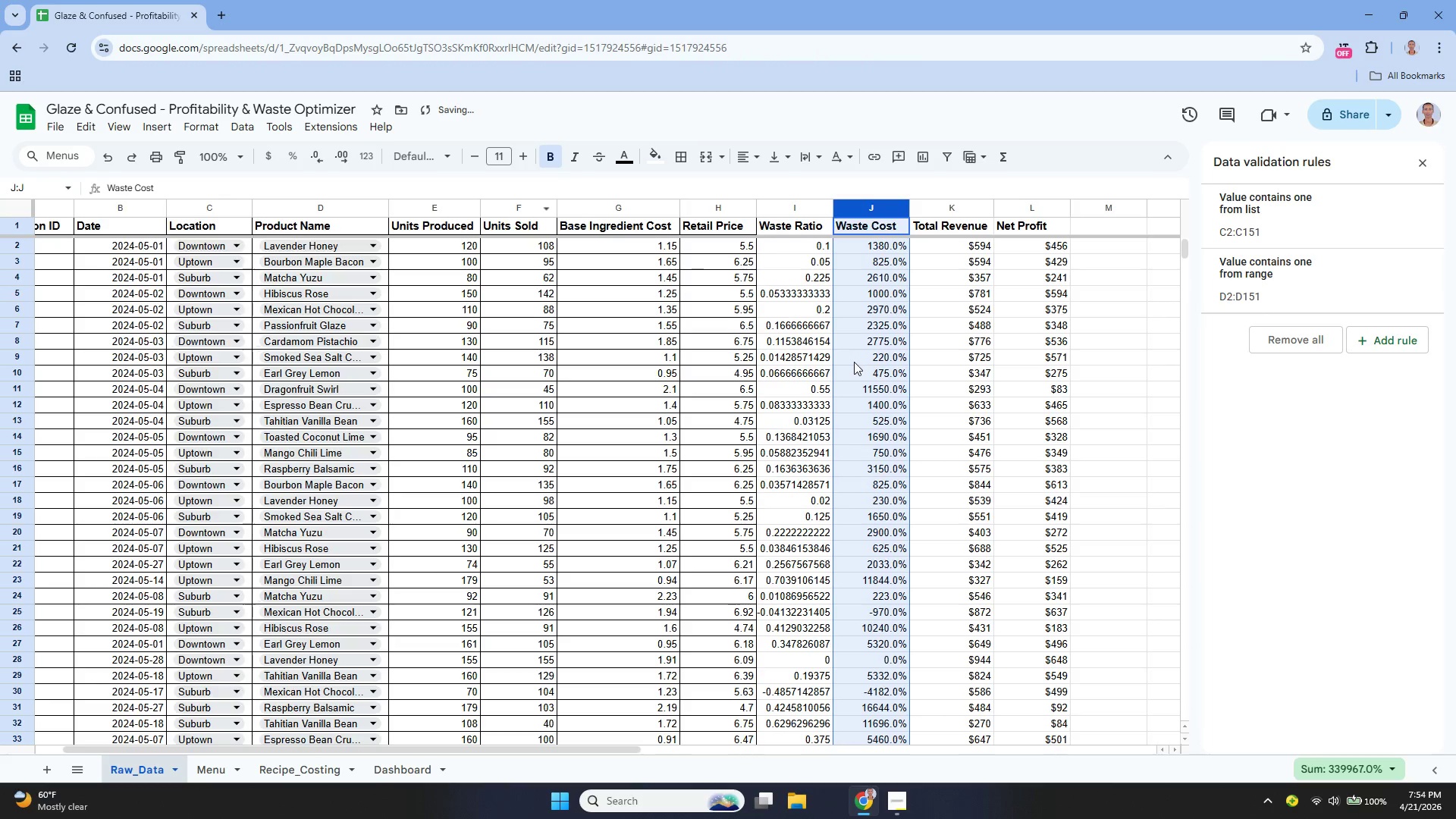 
key(Control+Z)
 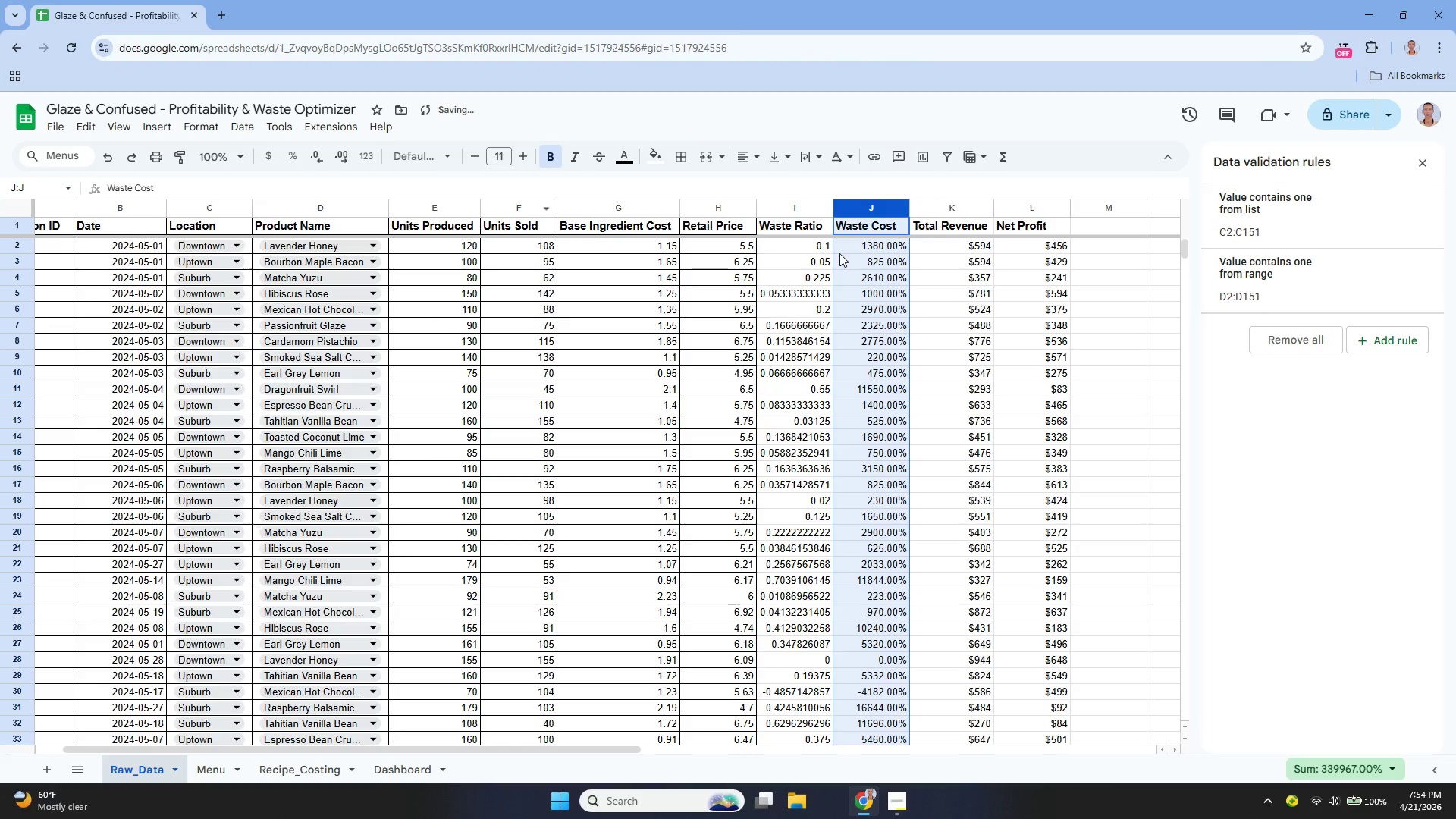 
key(Control+Z)
 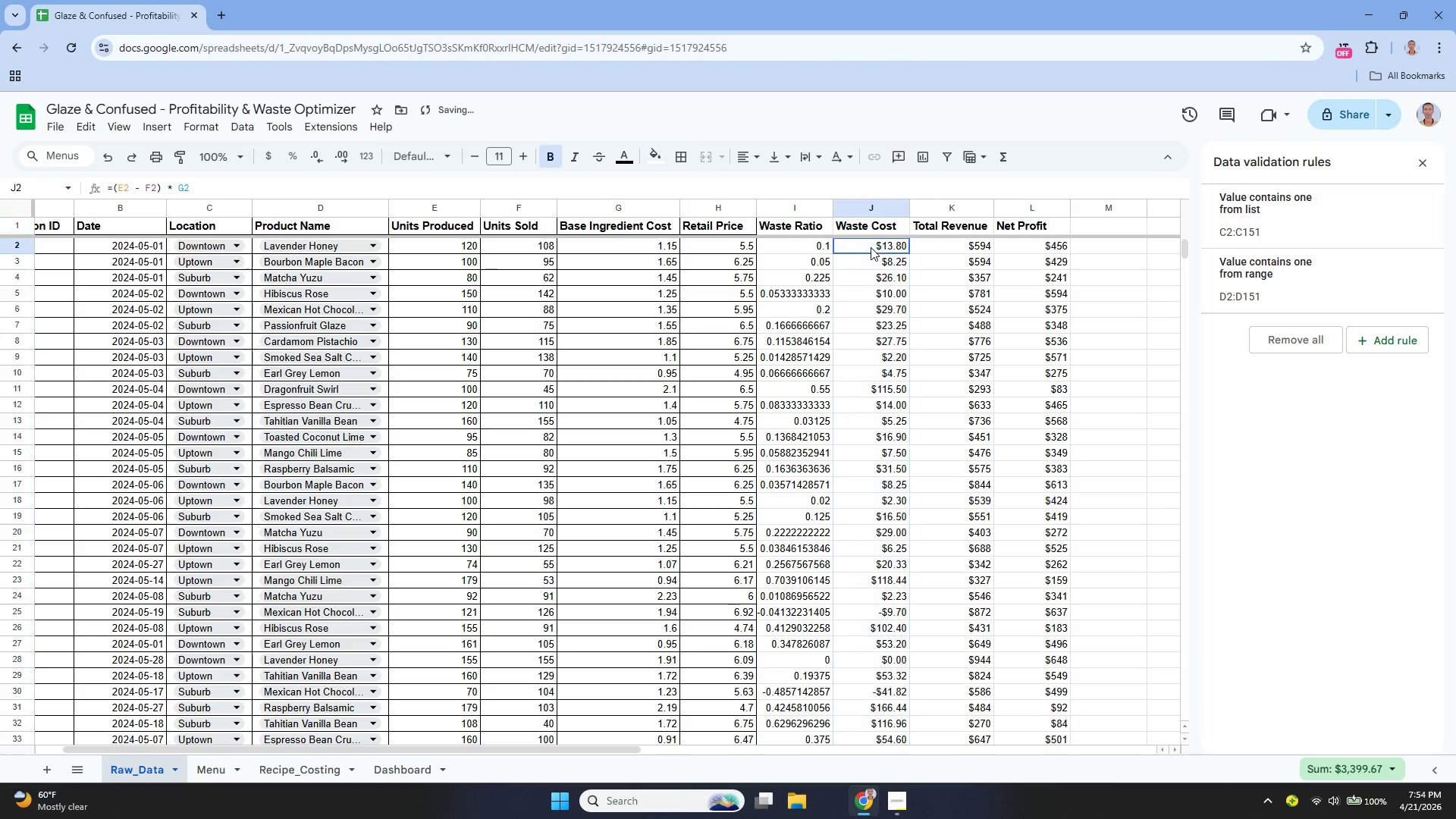 
double_click([871, 247])
 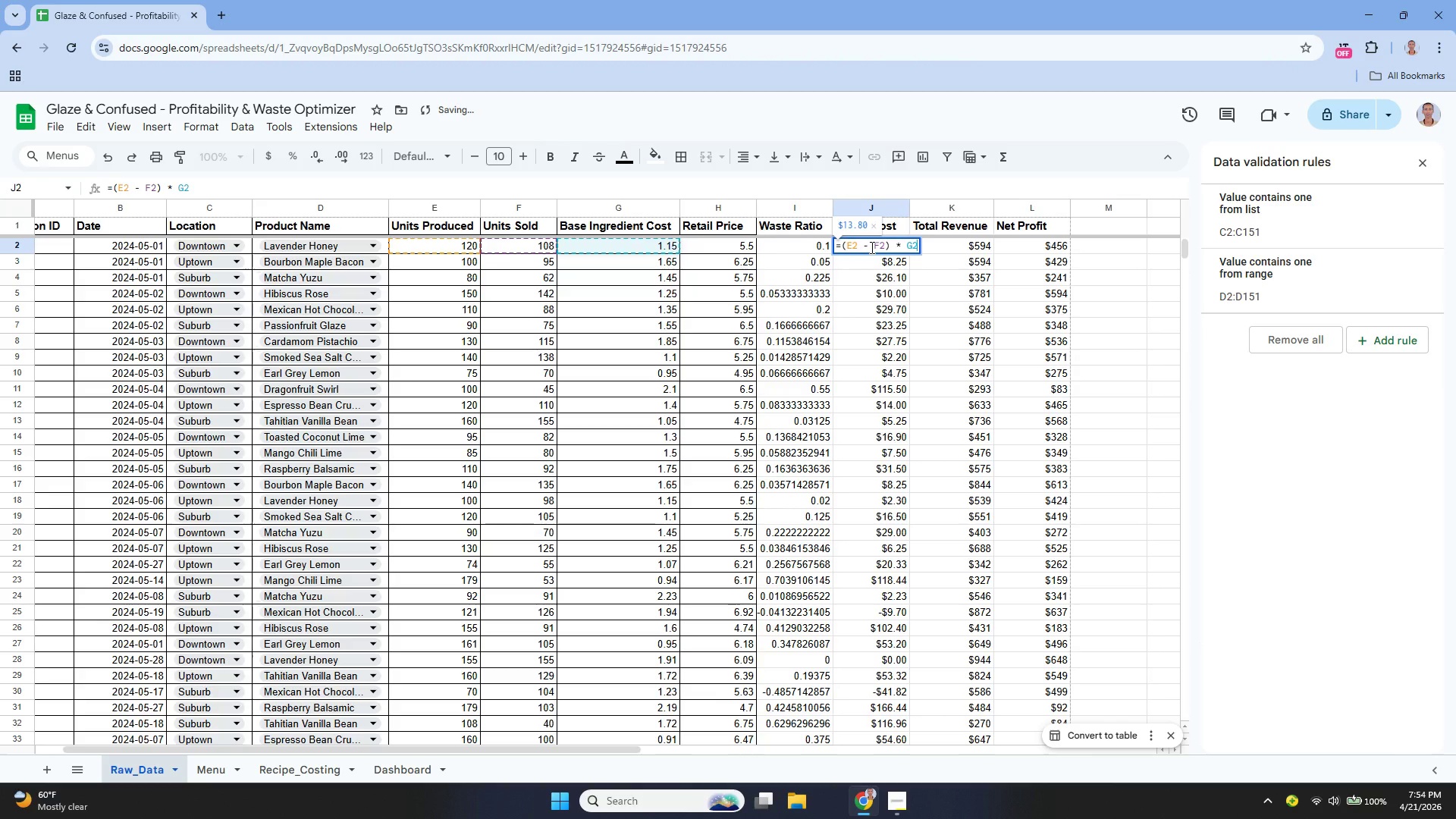 
key(Control+Z)
 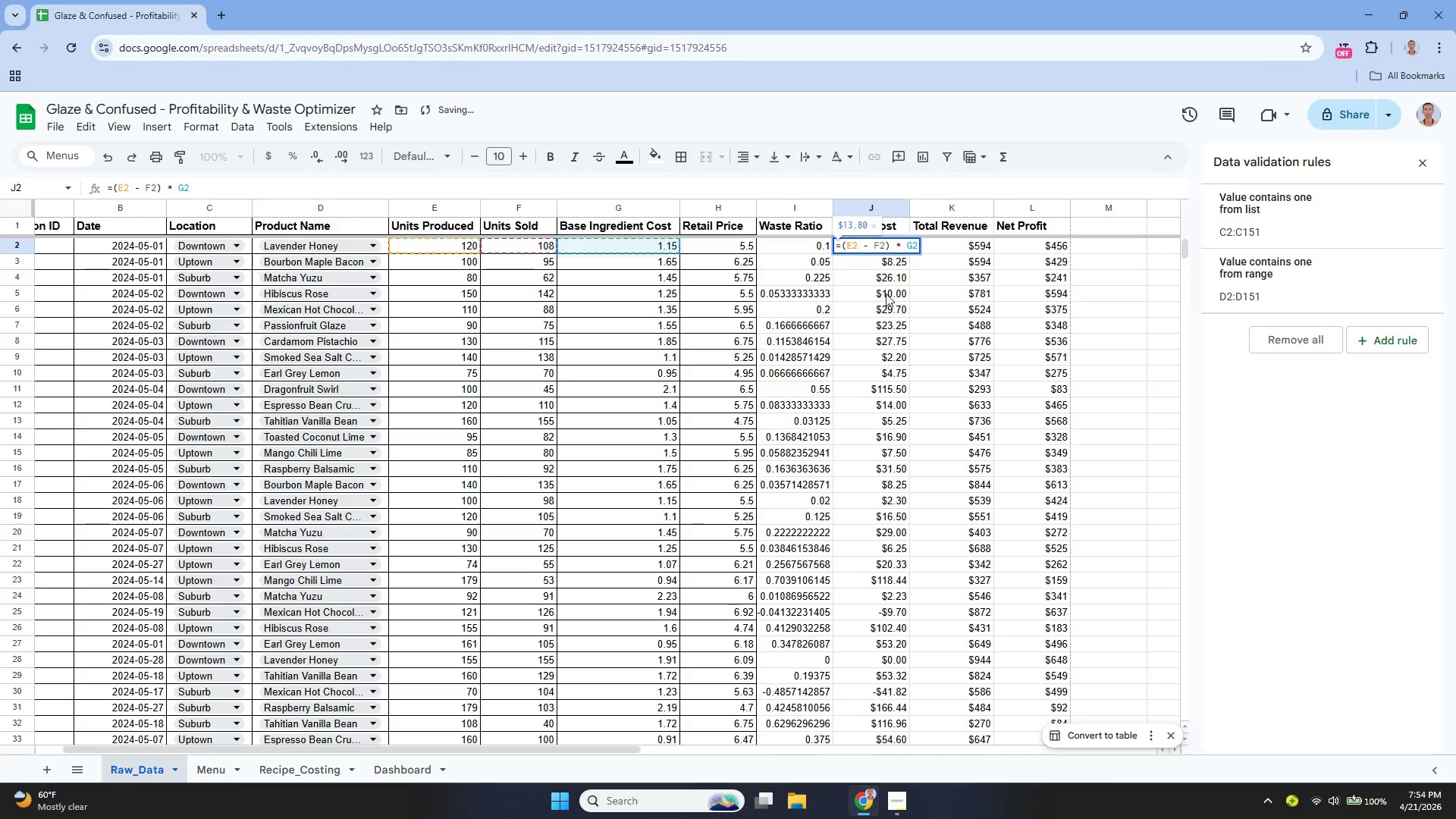 
key(Control+Z)
 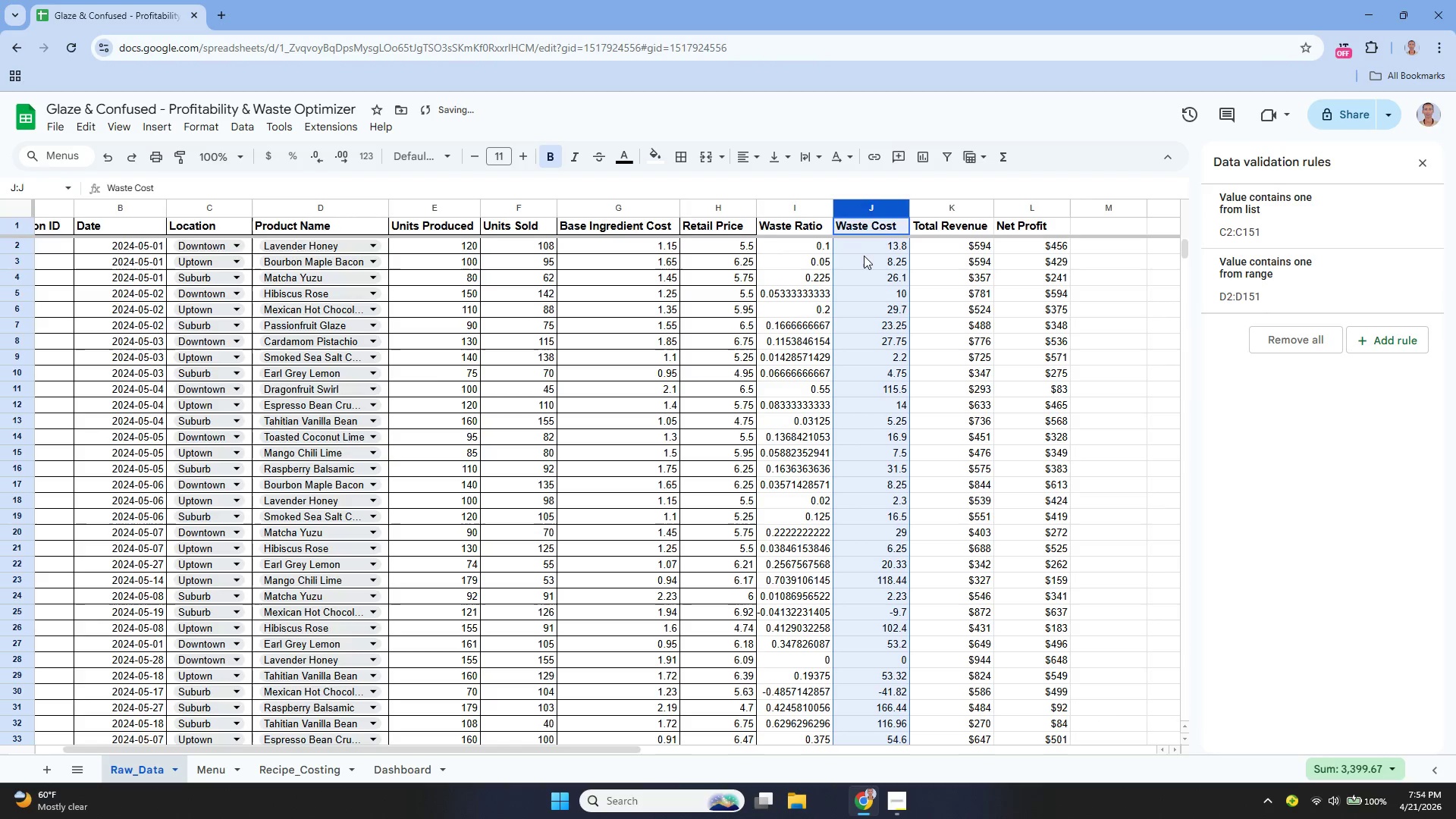 
left_click([864, 252])
 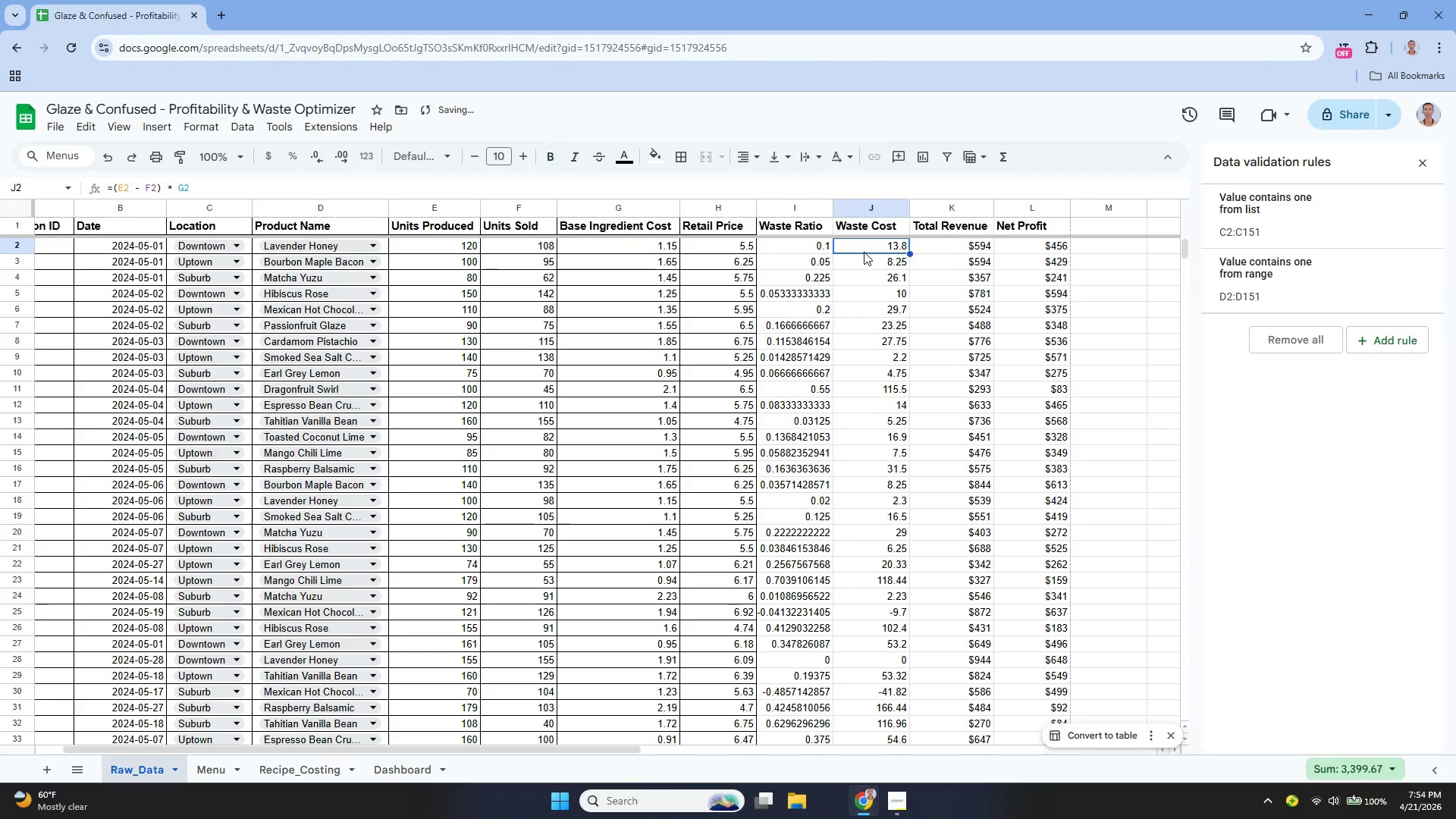 
double_click([864, 251])
 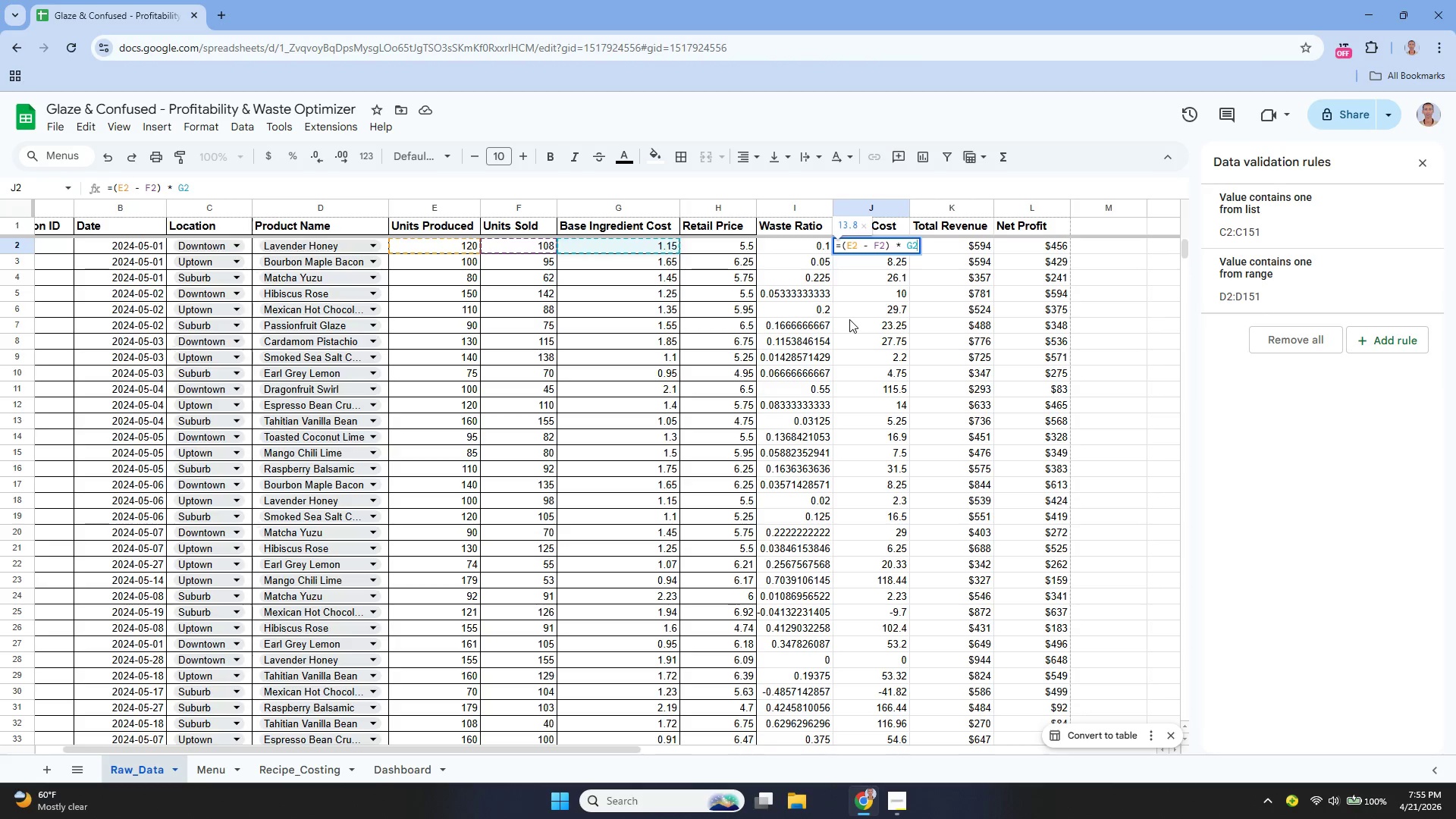 
wait(28.45)
 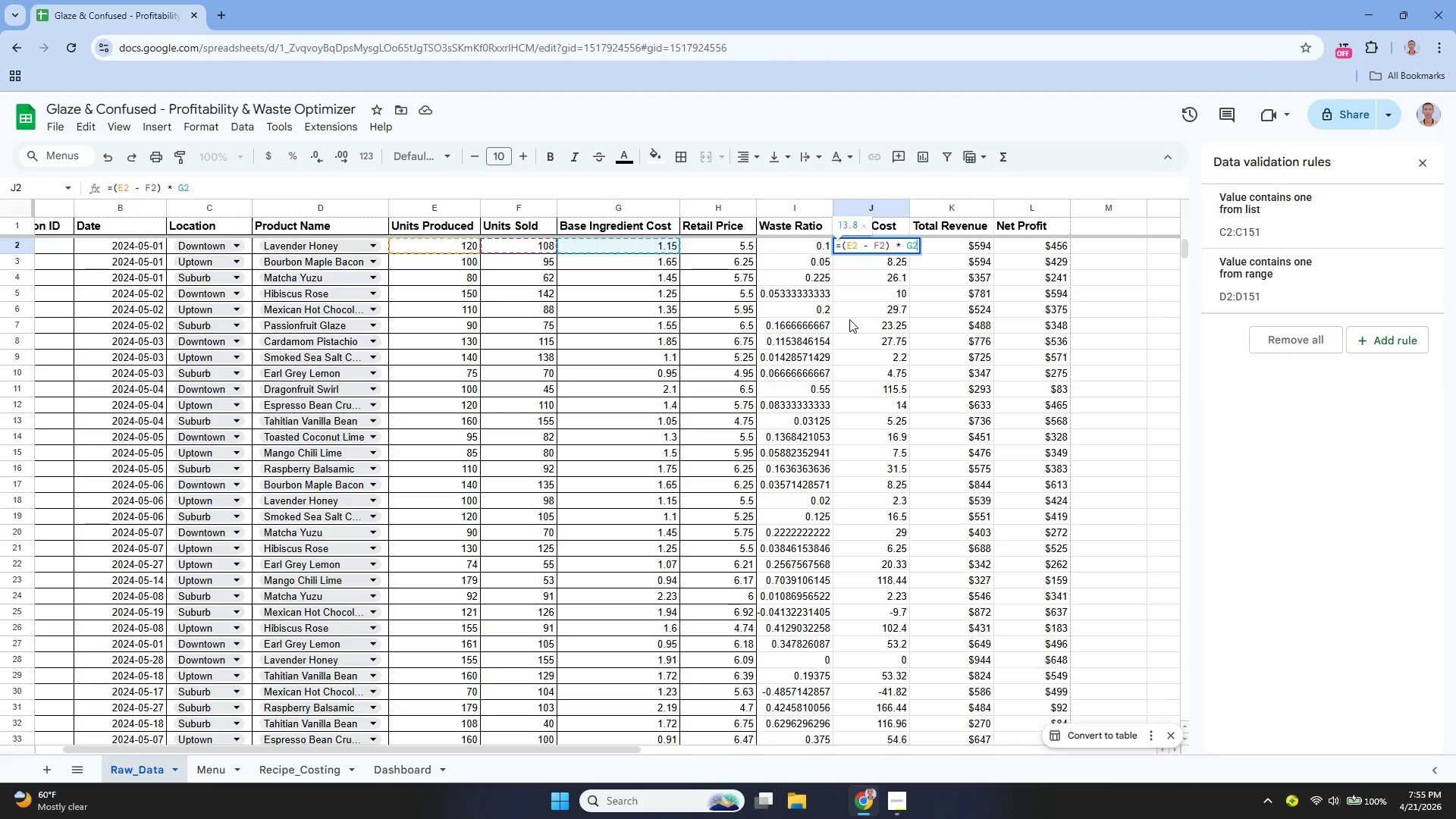 
left_click([851, 292])
 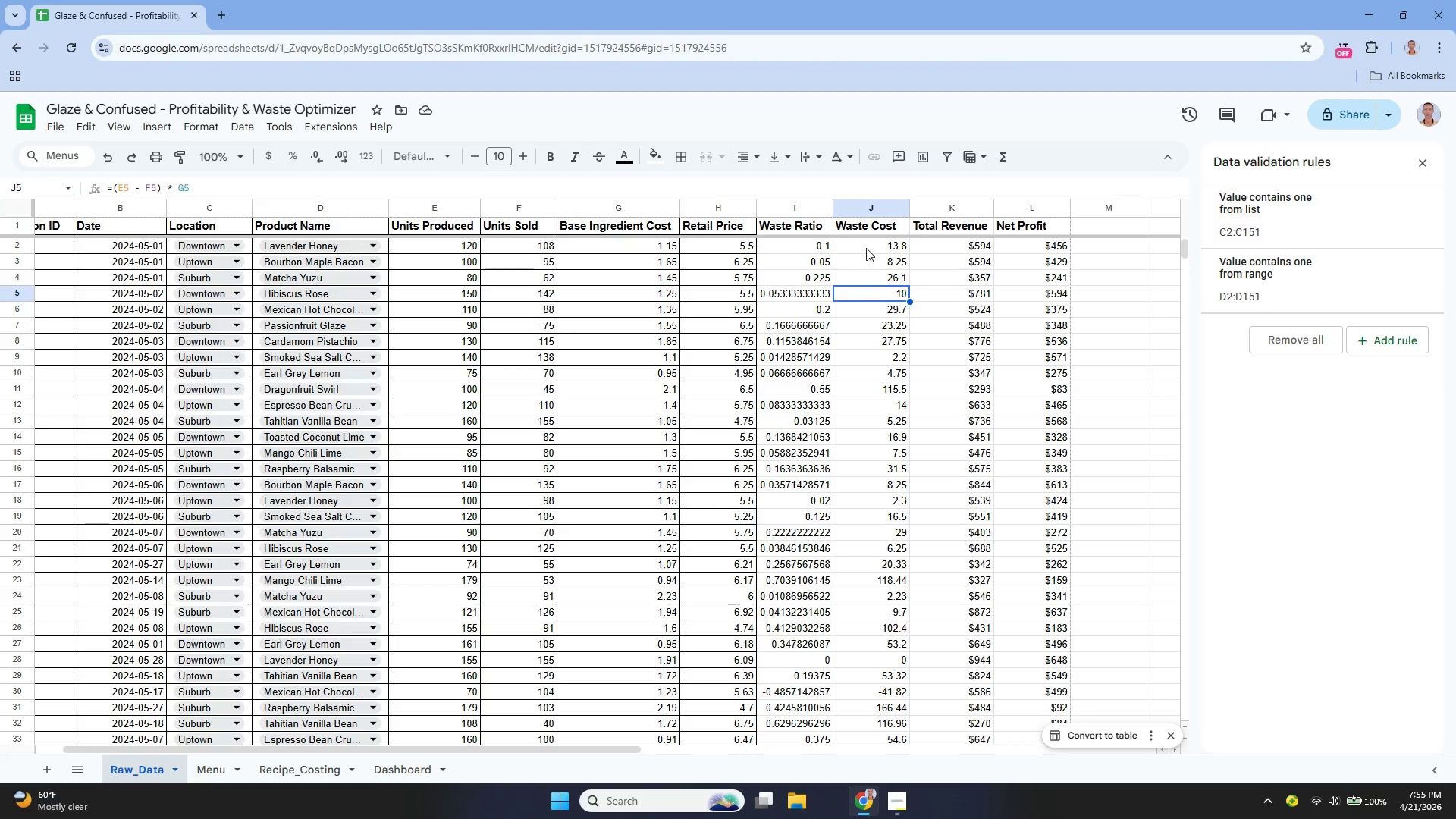 
left_click([865, 246])
 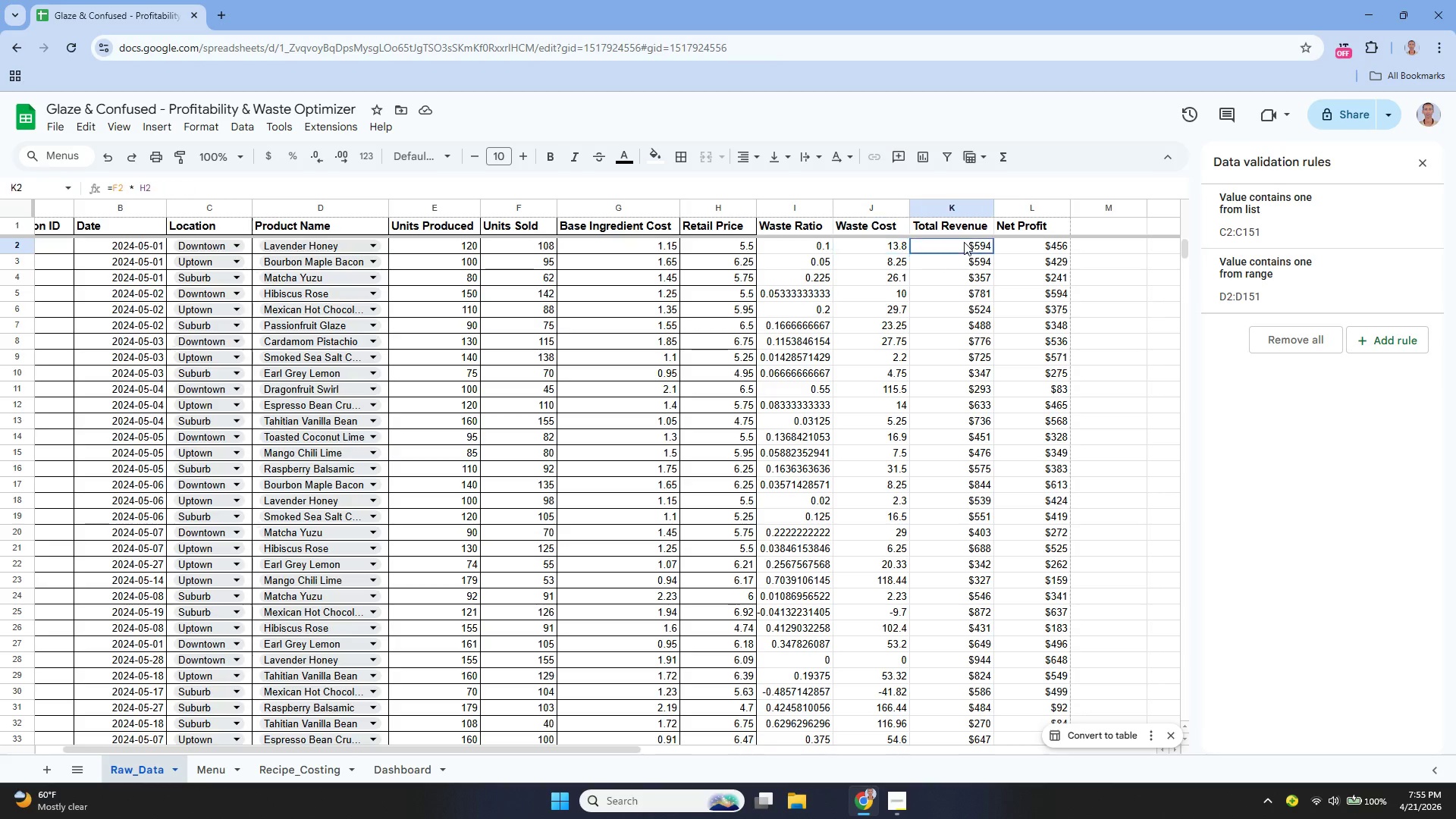 
double_click([964, 242])
 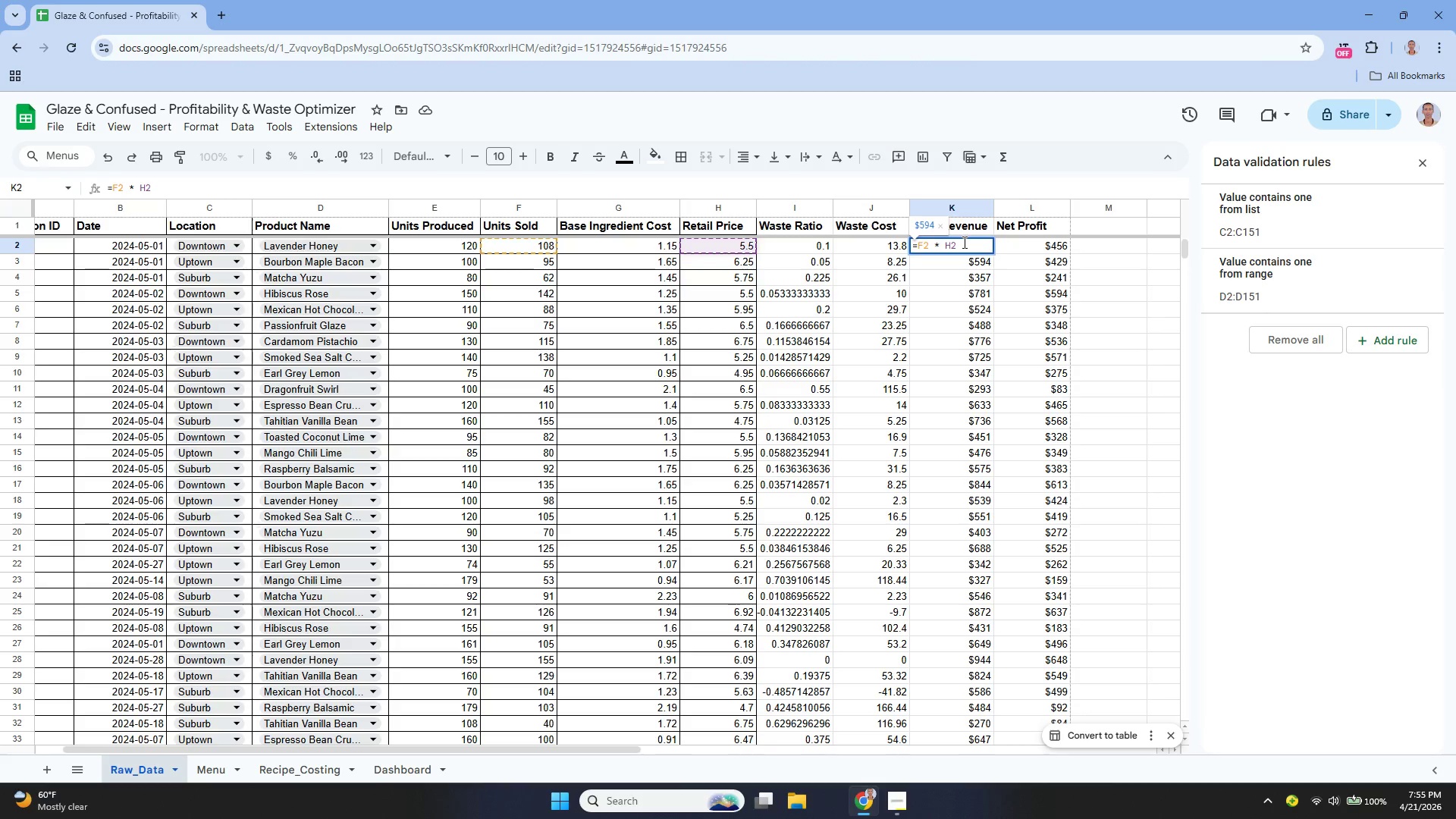 
wait(6.58)
 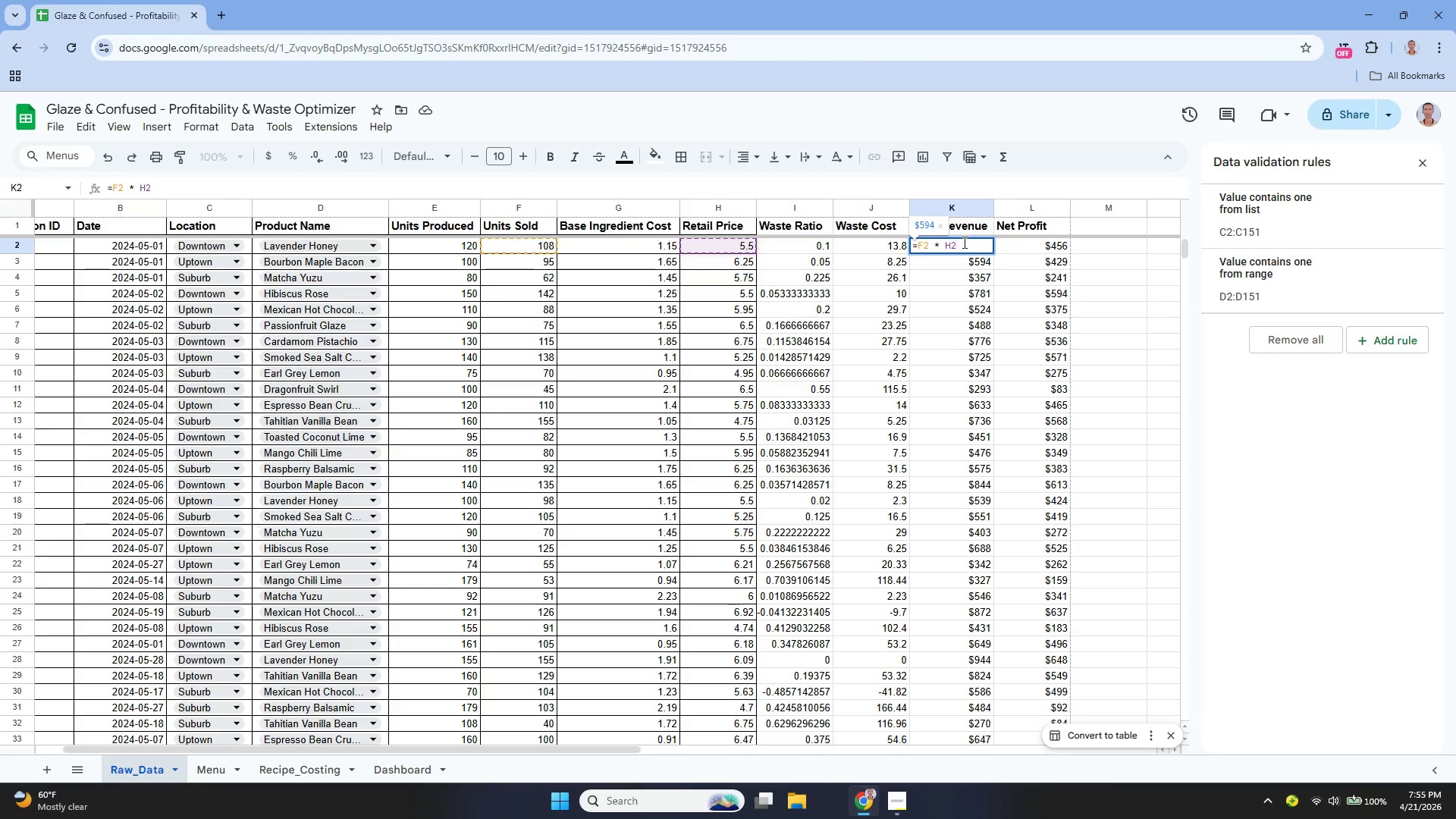 
left_click([802, 249])
 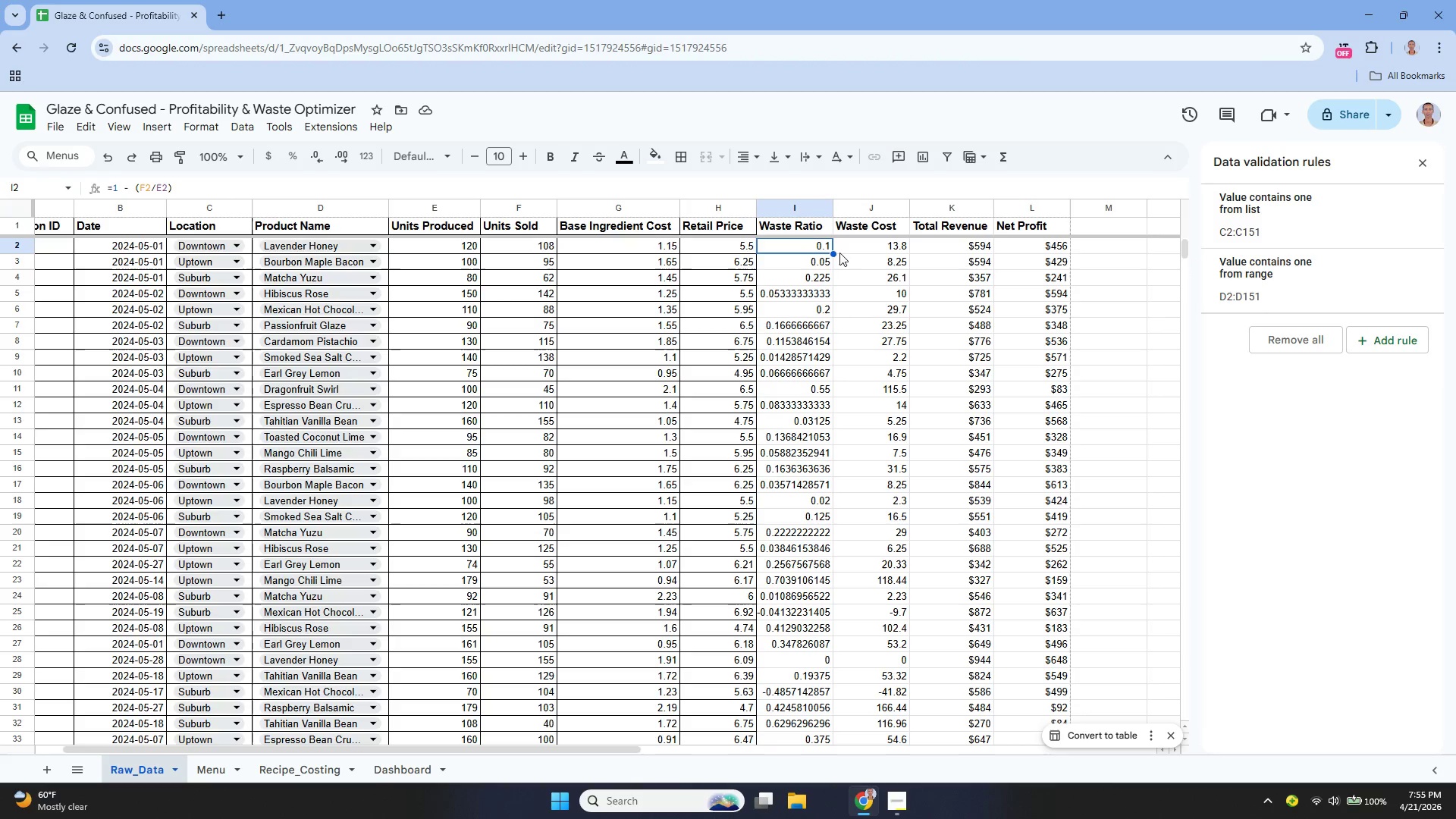 
left_click([847, 250])
 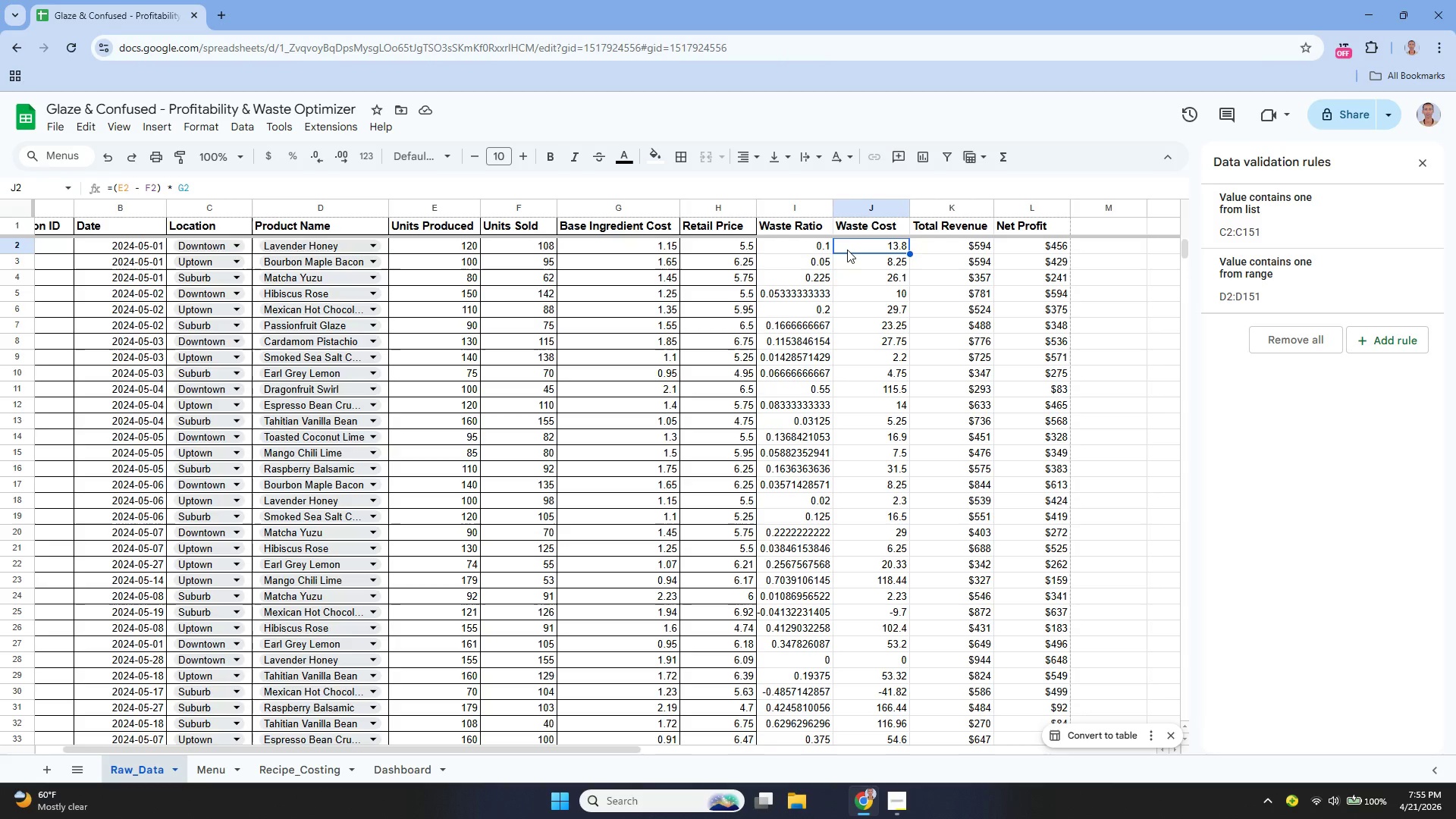 
double_click([847, 249])
 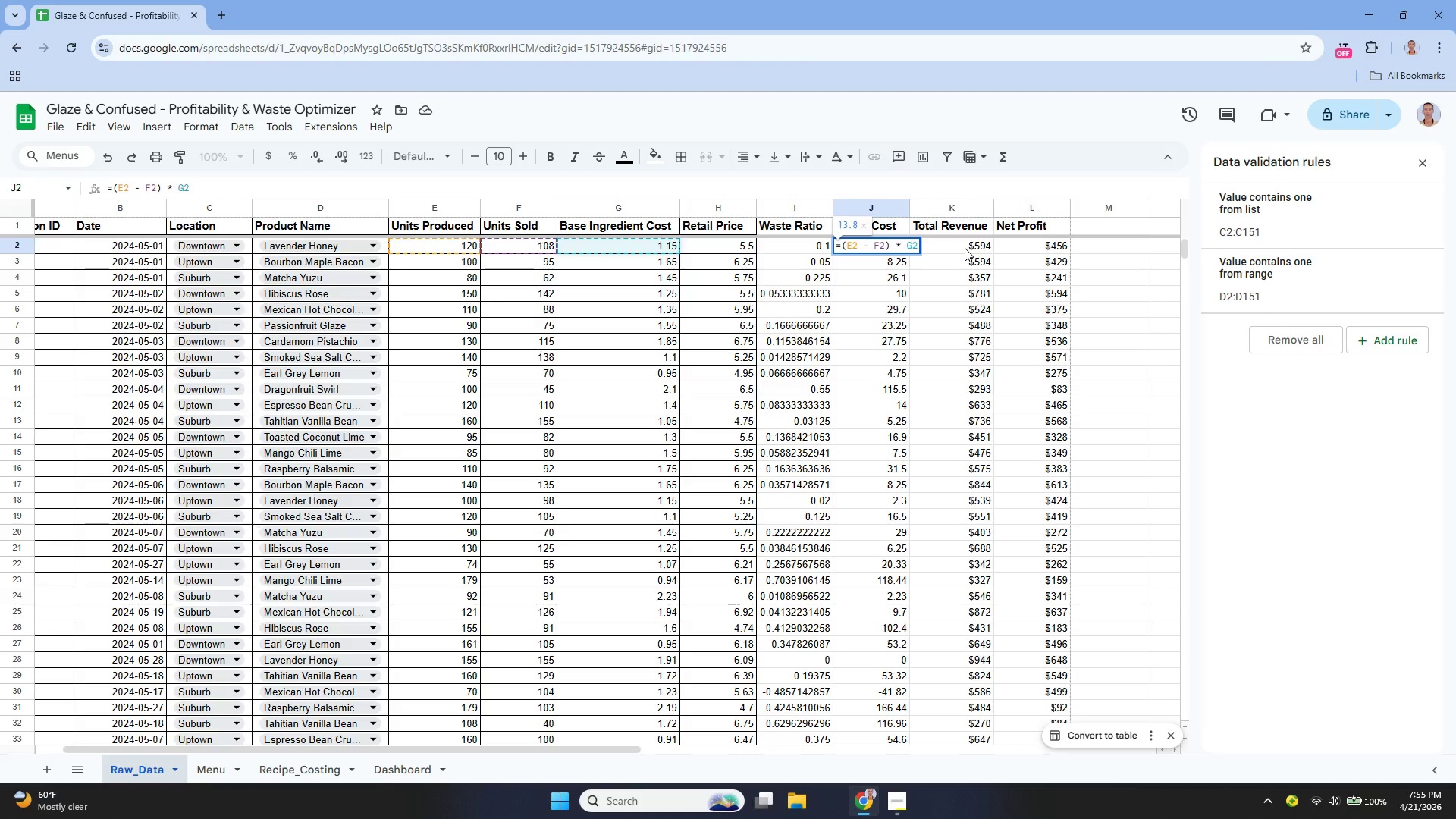 
left_click([965, 248])
 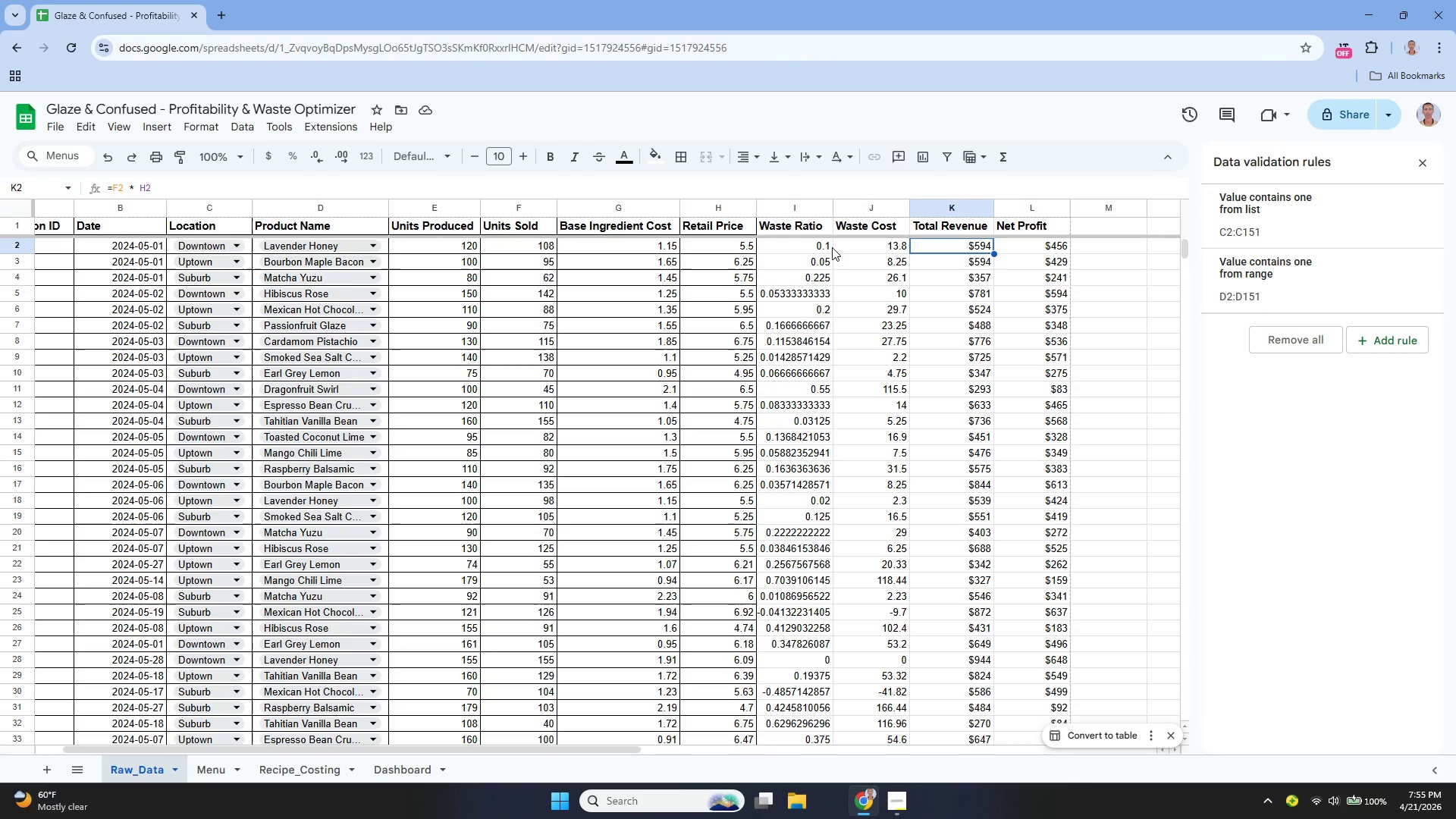 
left_click([827, 245])
 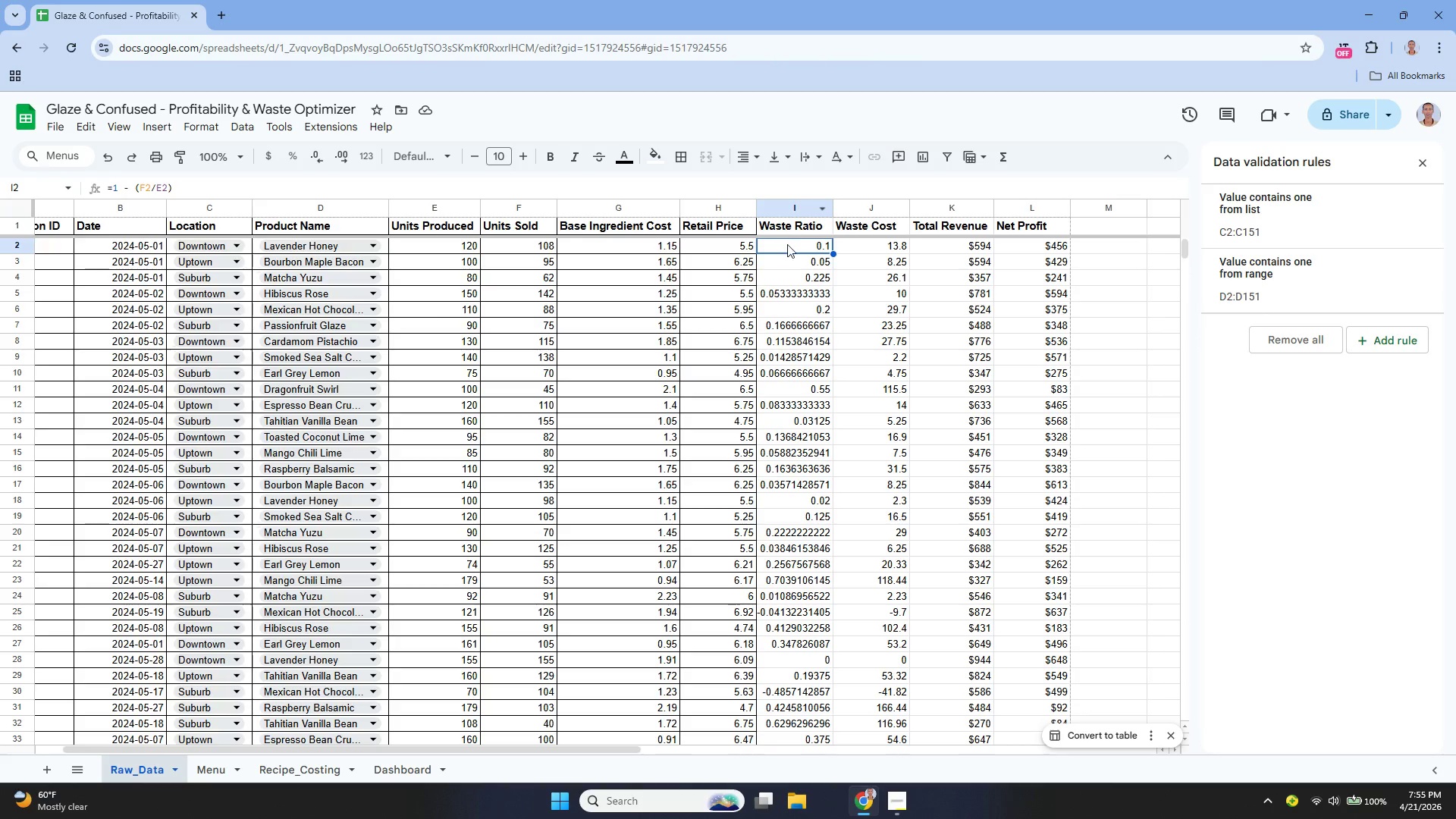 
wait(6.25)
 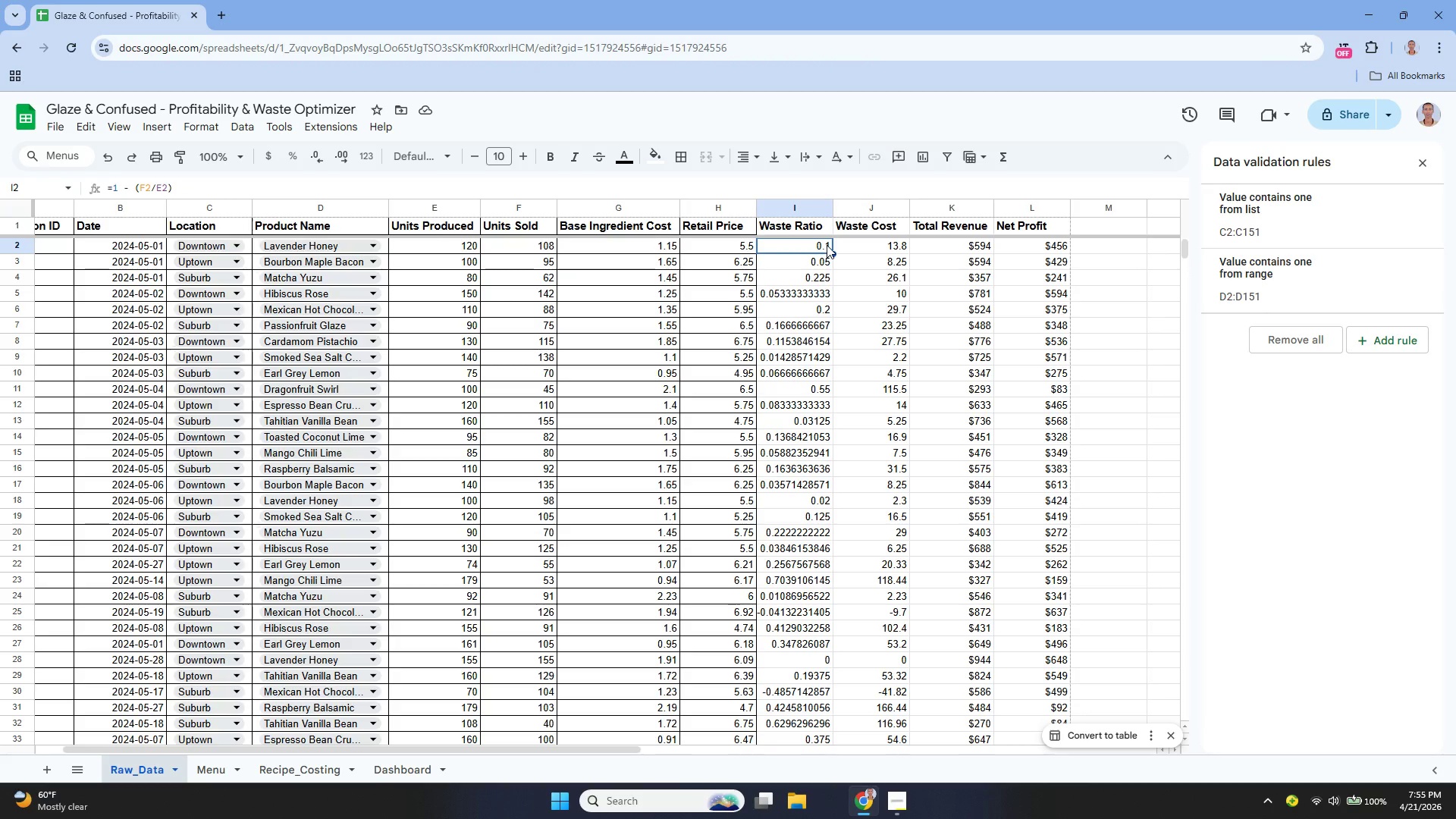 
left_click([780, 209])
 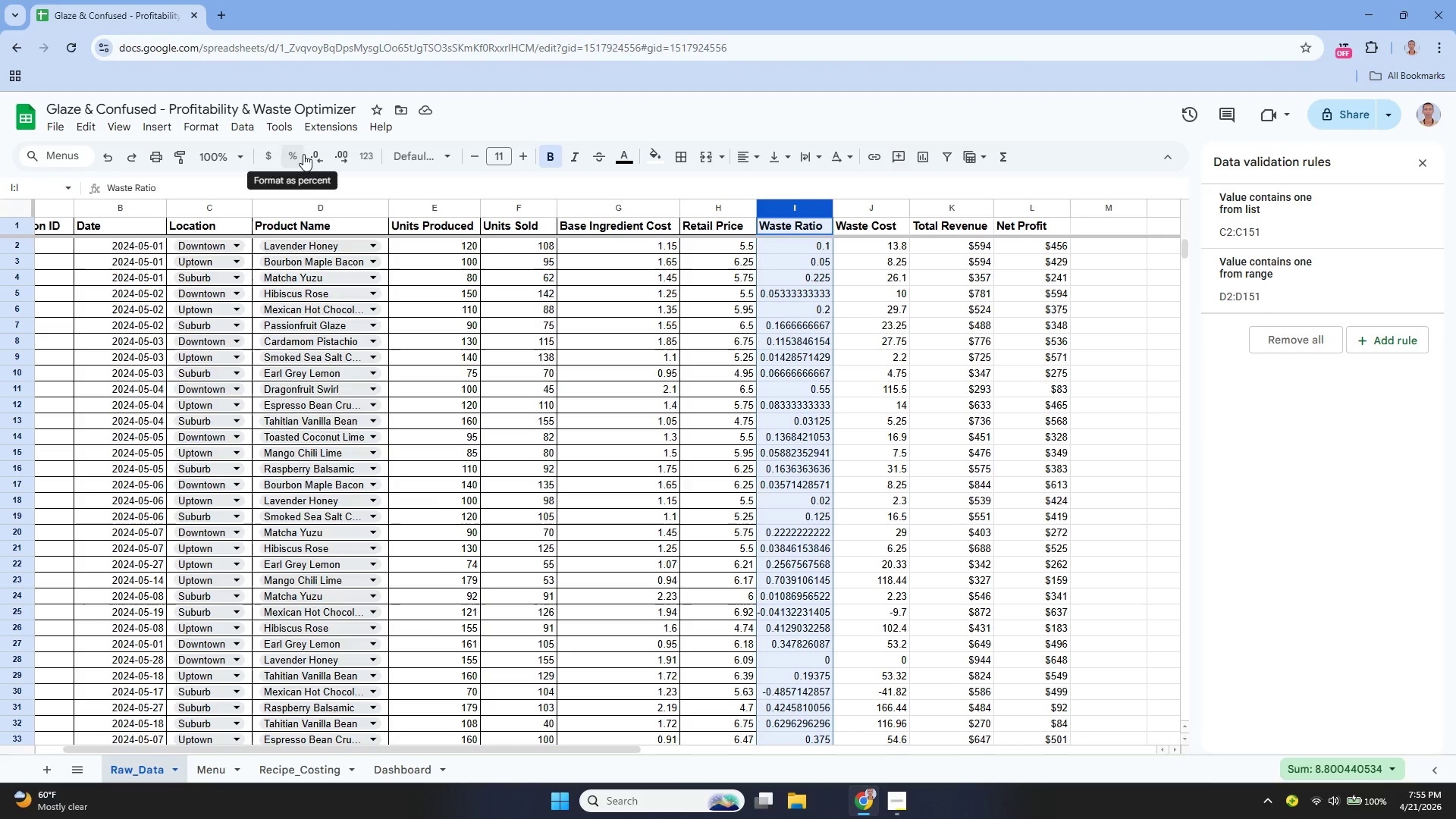 
left_click([297, 155])
 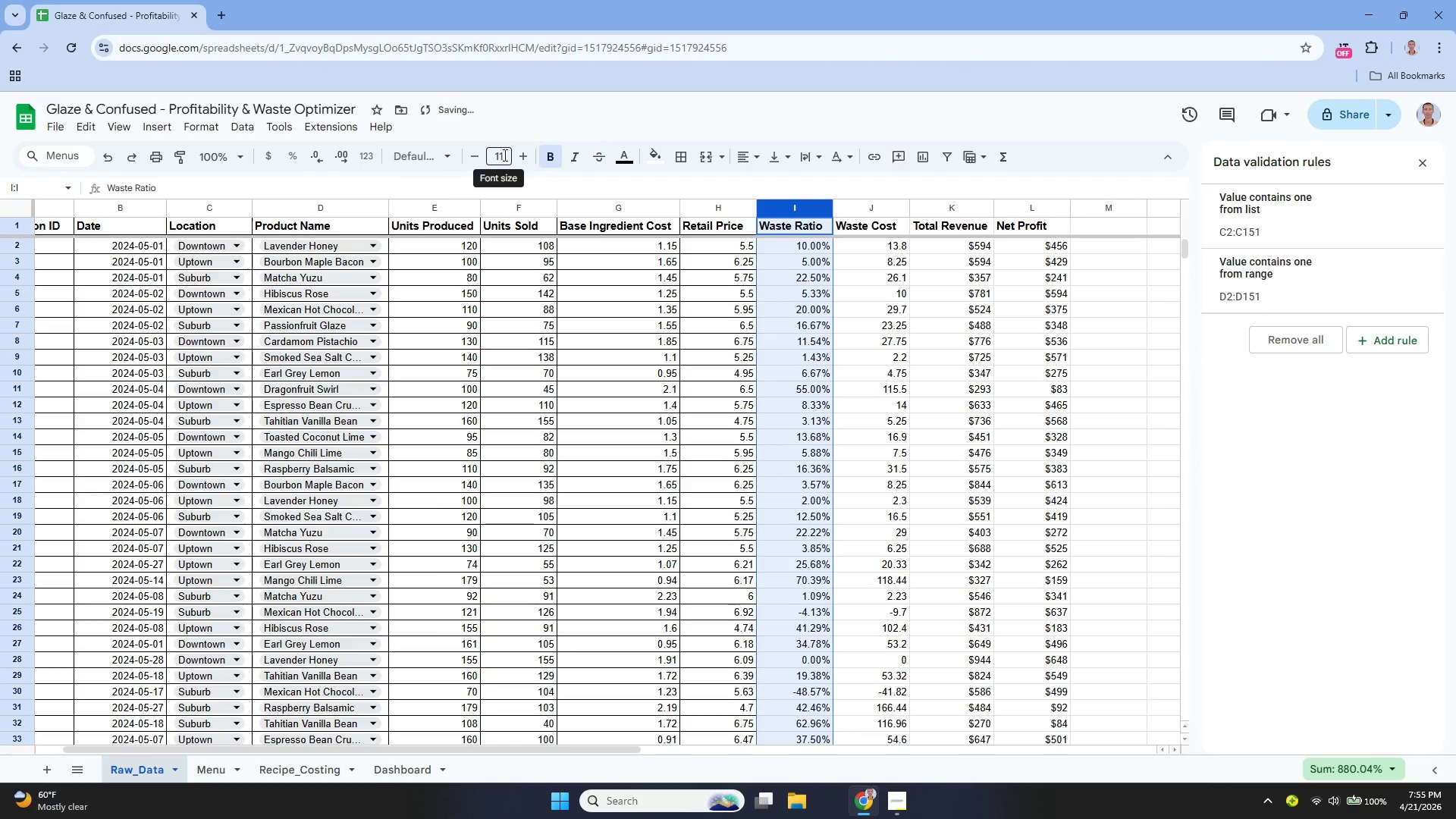 
mouse_move([303, 157])
 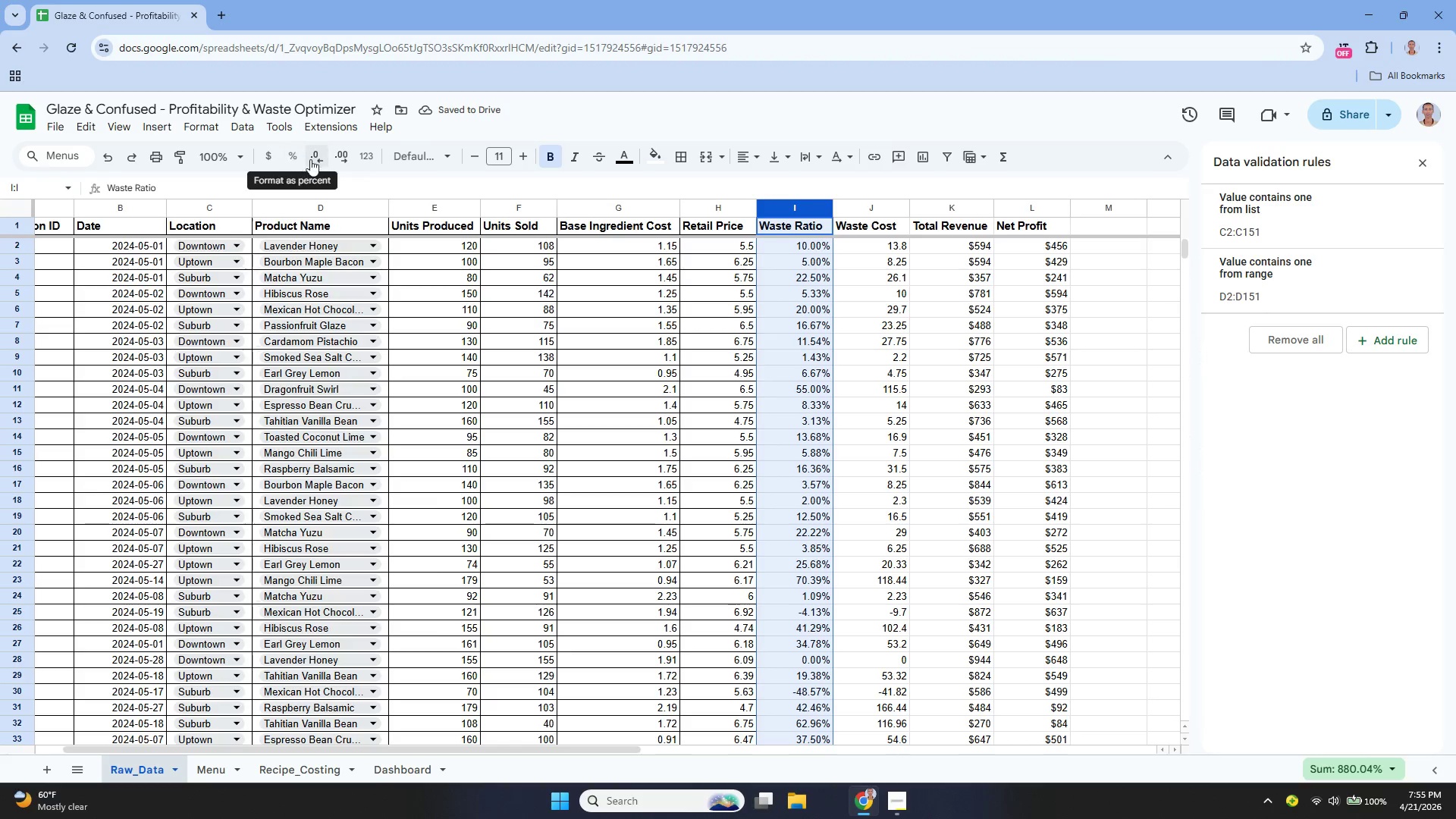 
mouse_move([324, 164])
 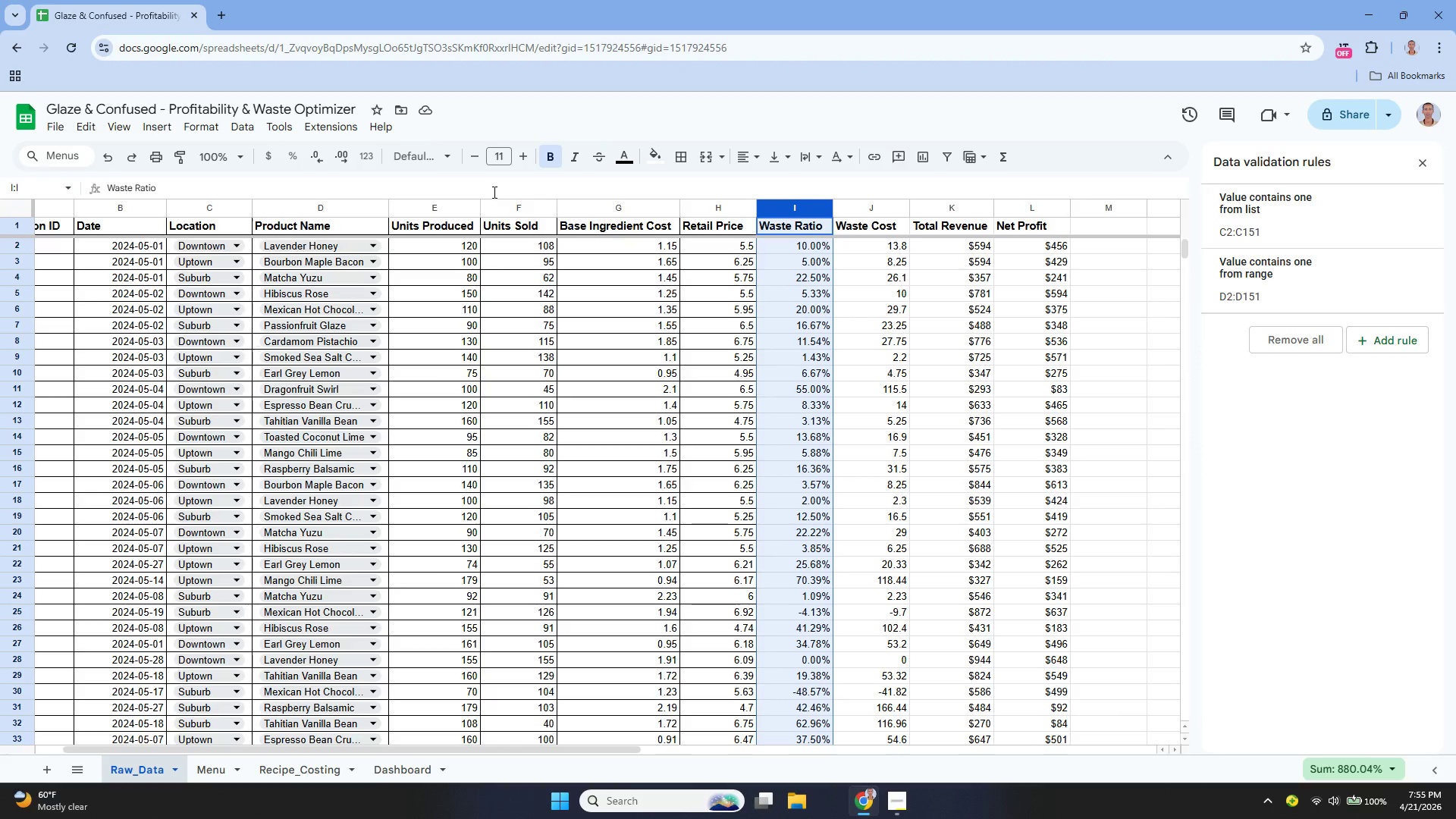 
key(Control+Z)
 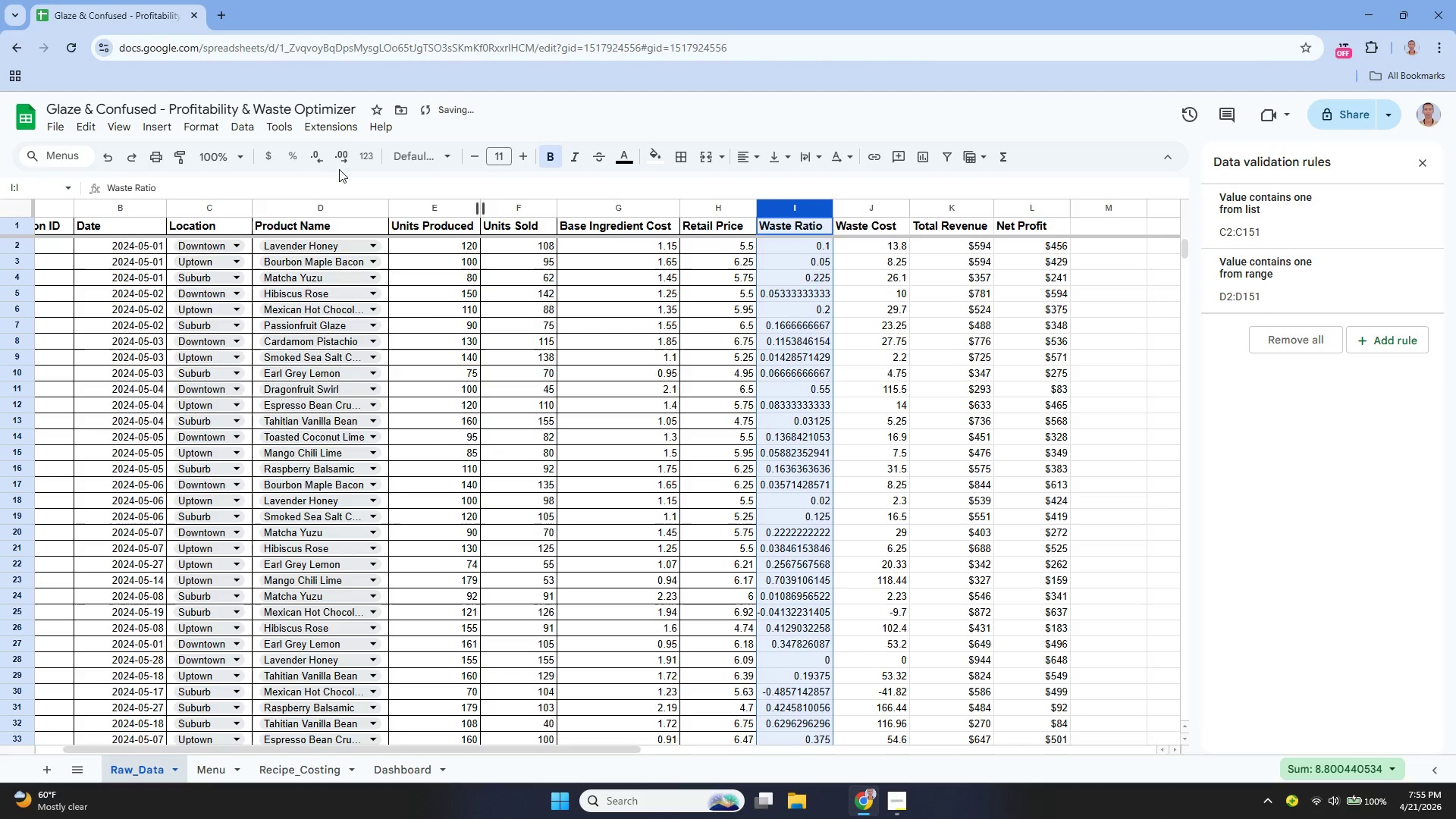 
left_click([295, 151])
 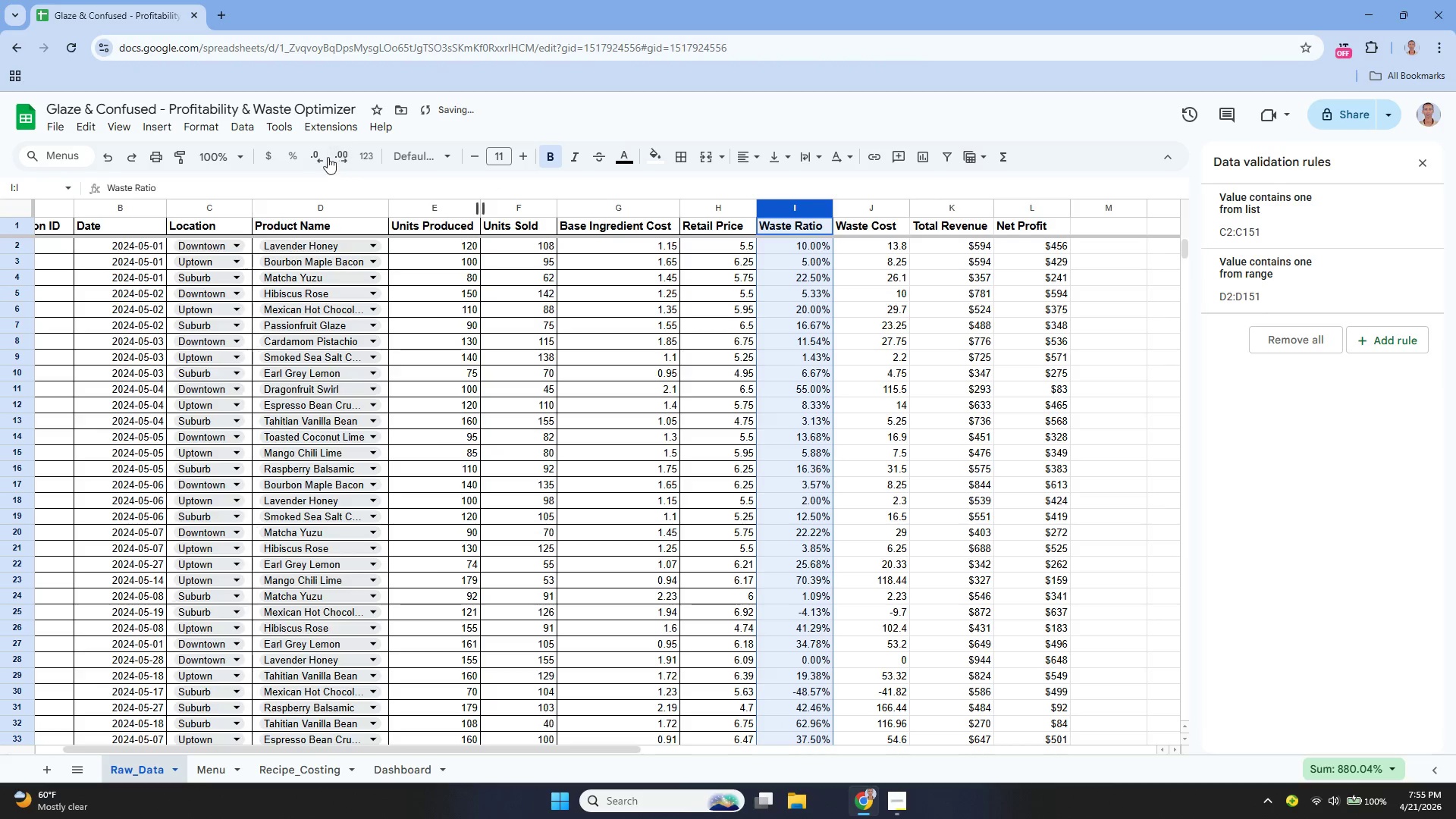 
left_click([328, 156])
 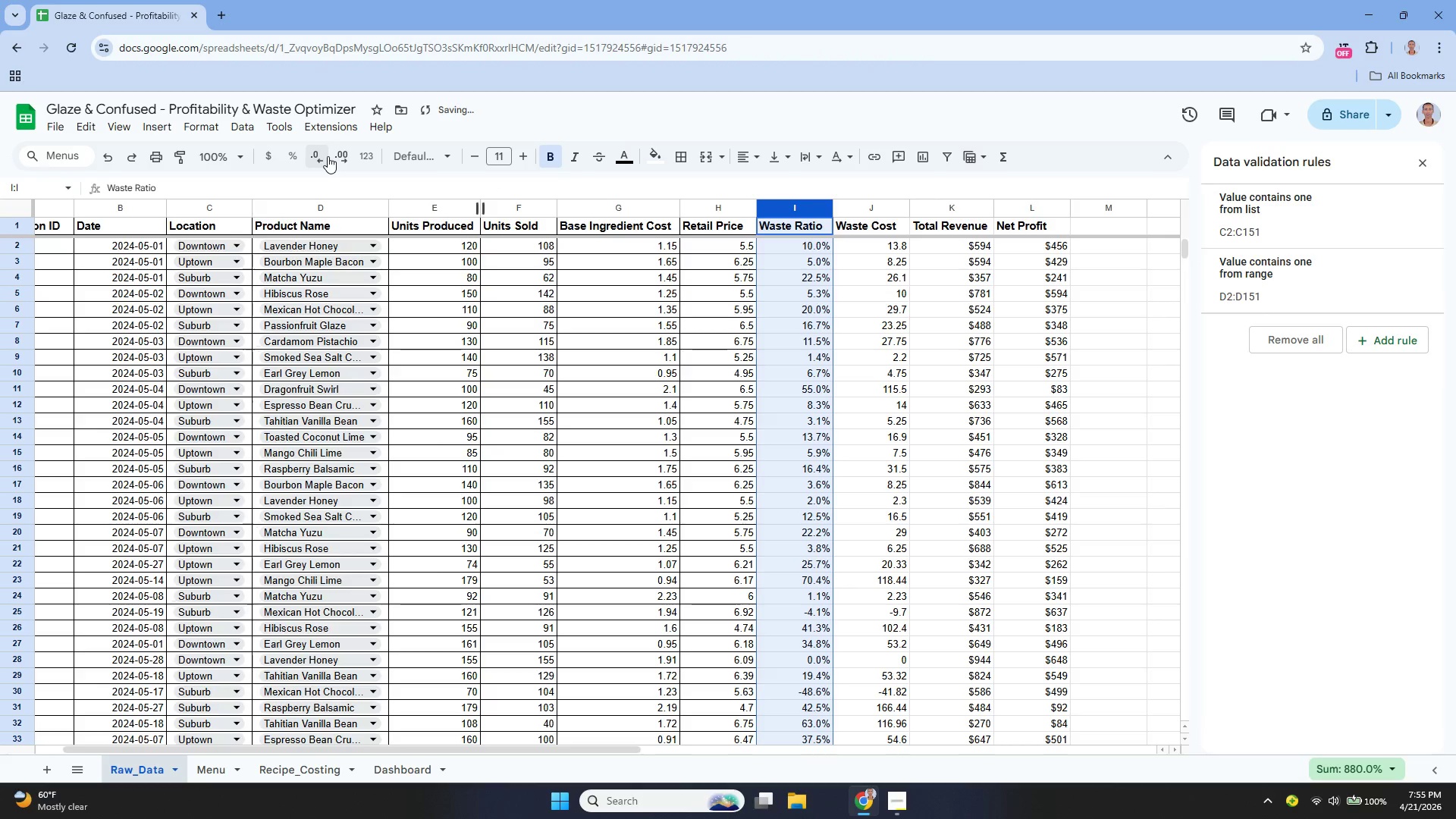 
left_click([328, 156])
 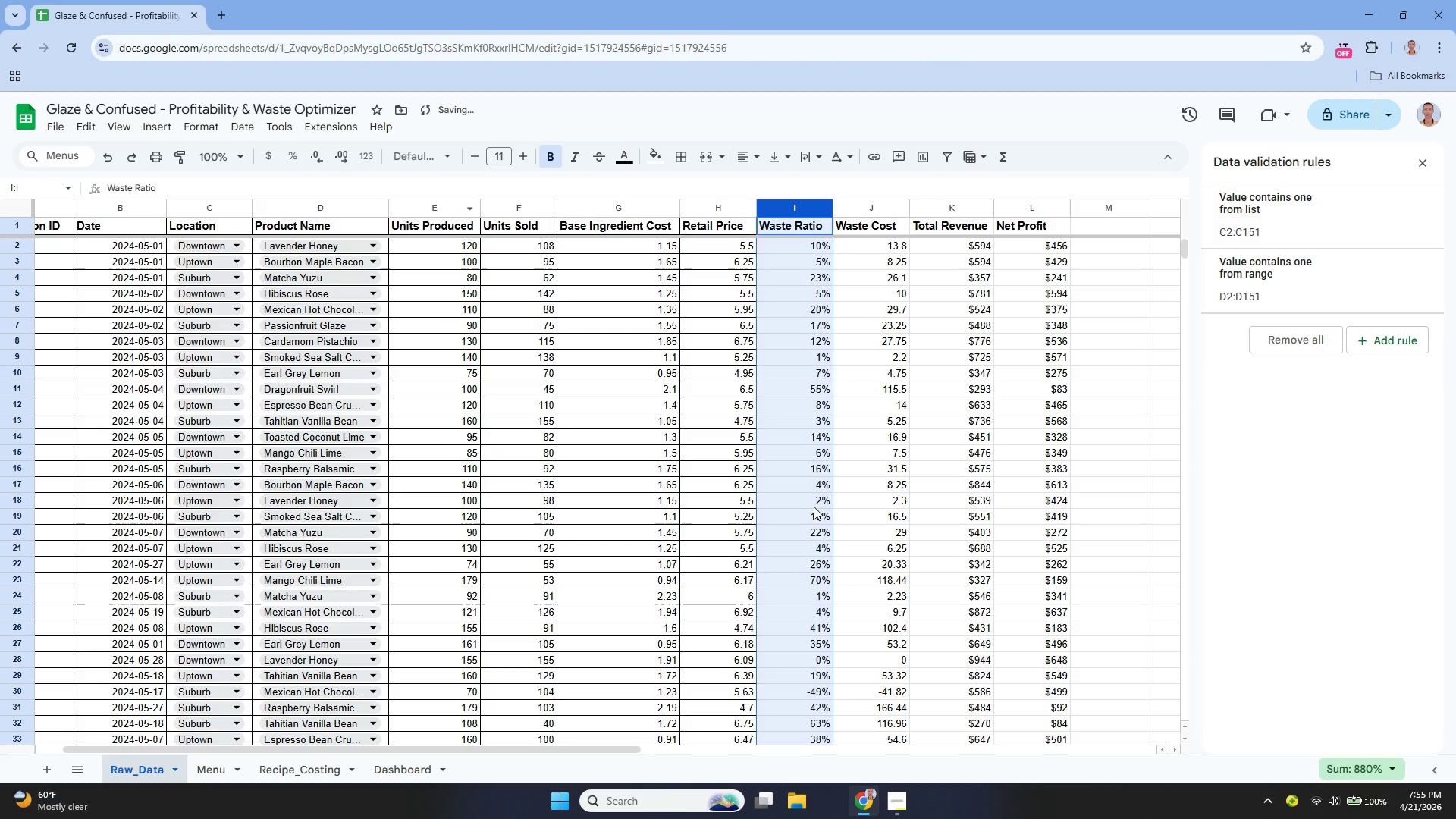 
left_click([801, 489])
 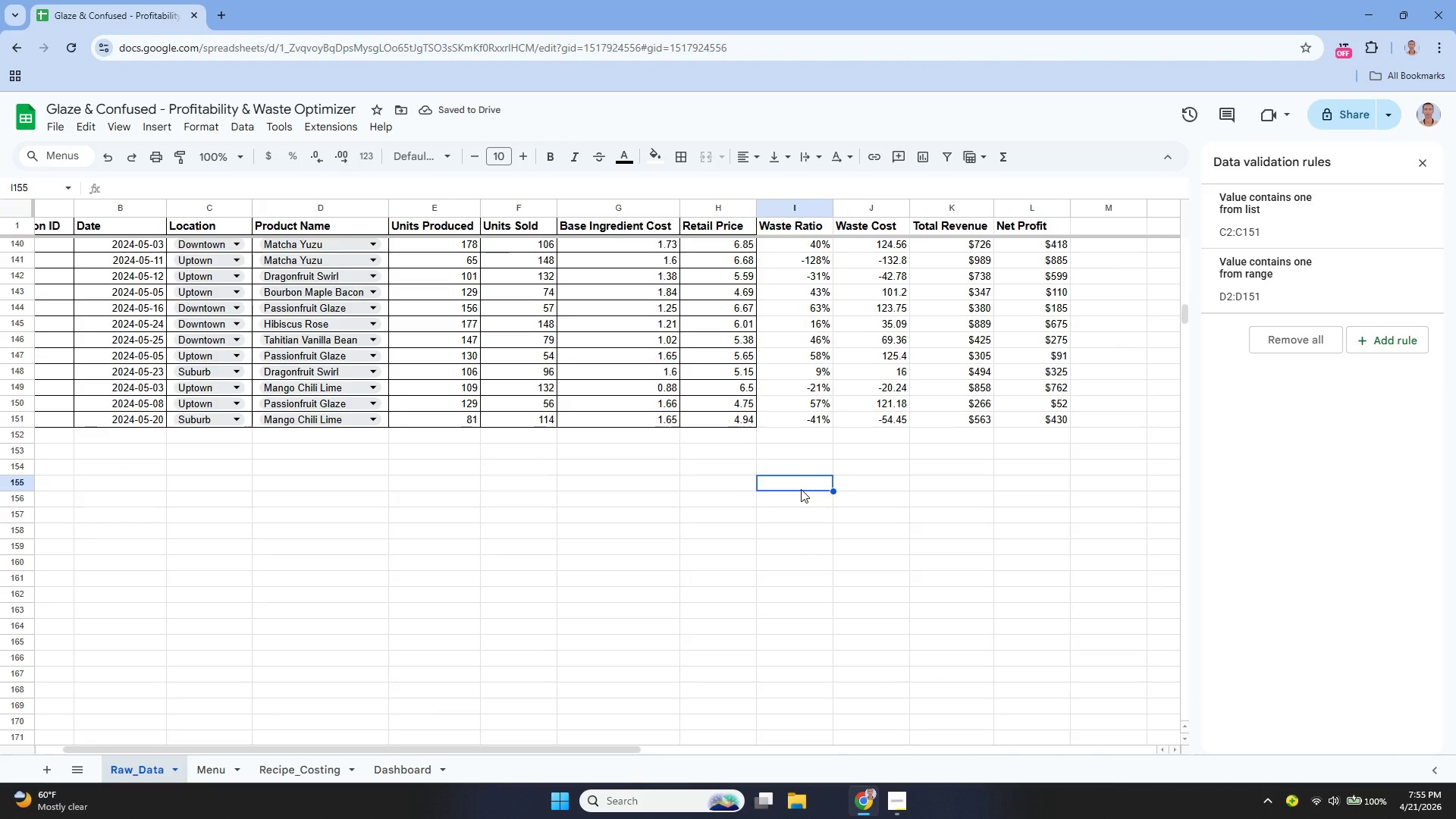 
scroll: coordinate [801, 489], scroll_direction: down, amount: 29.0
 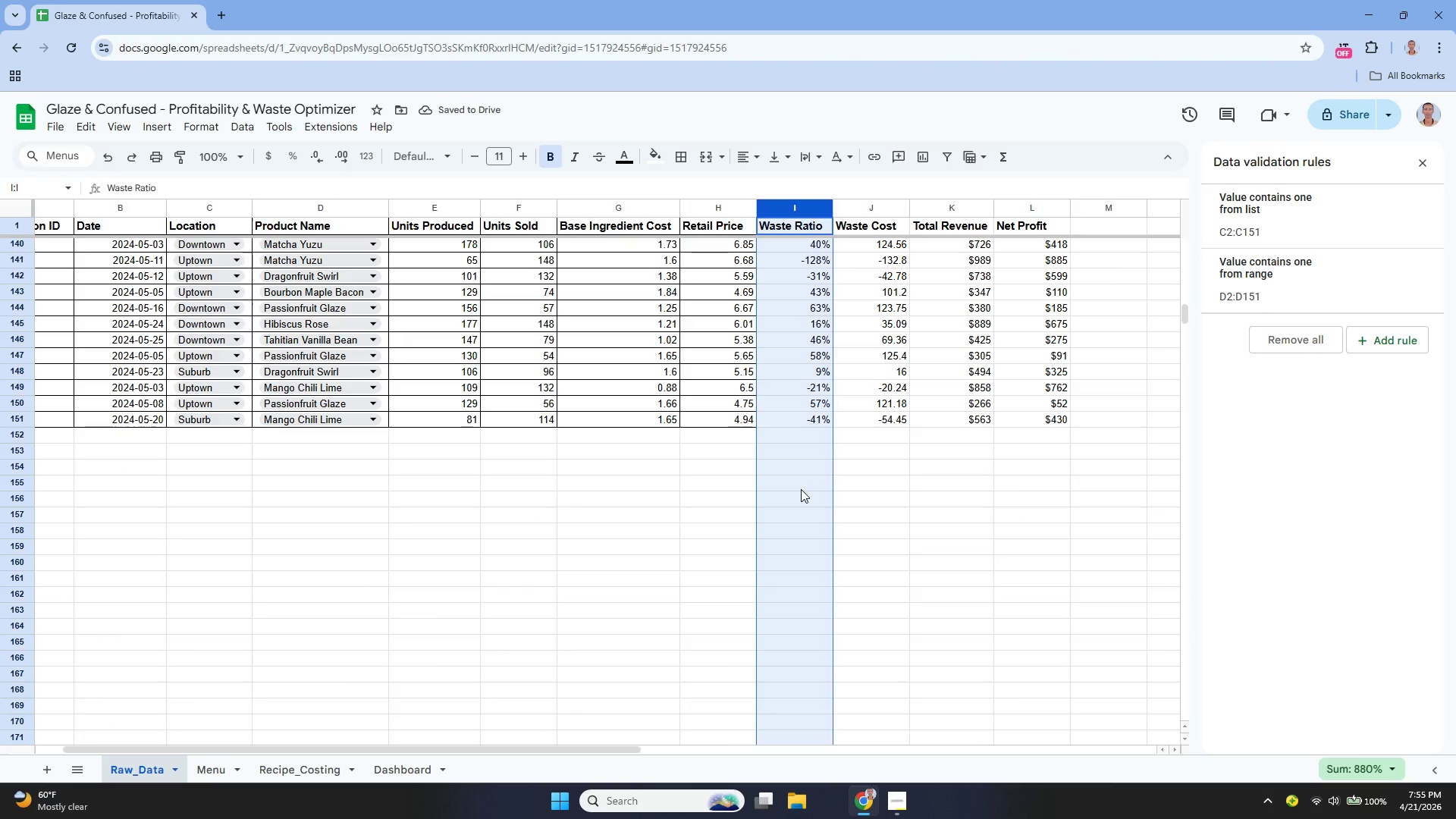 
wait(5.17)
 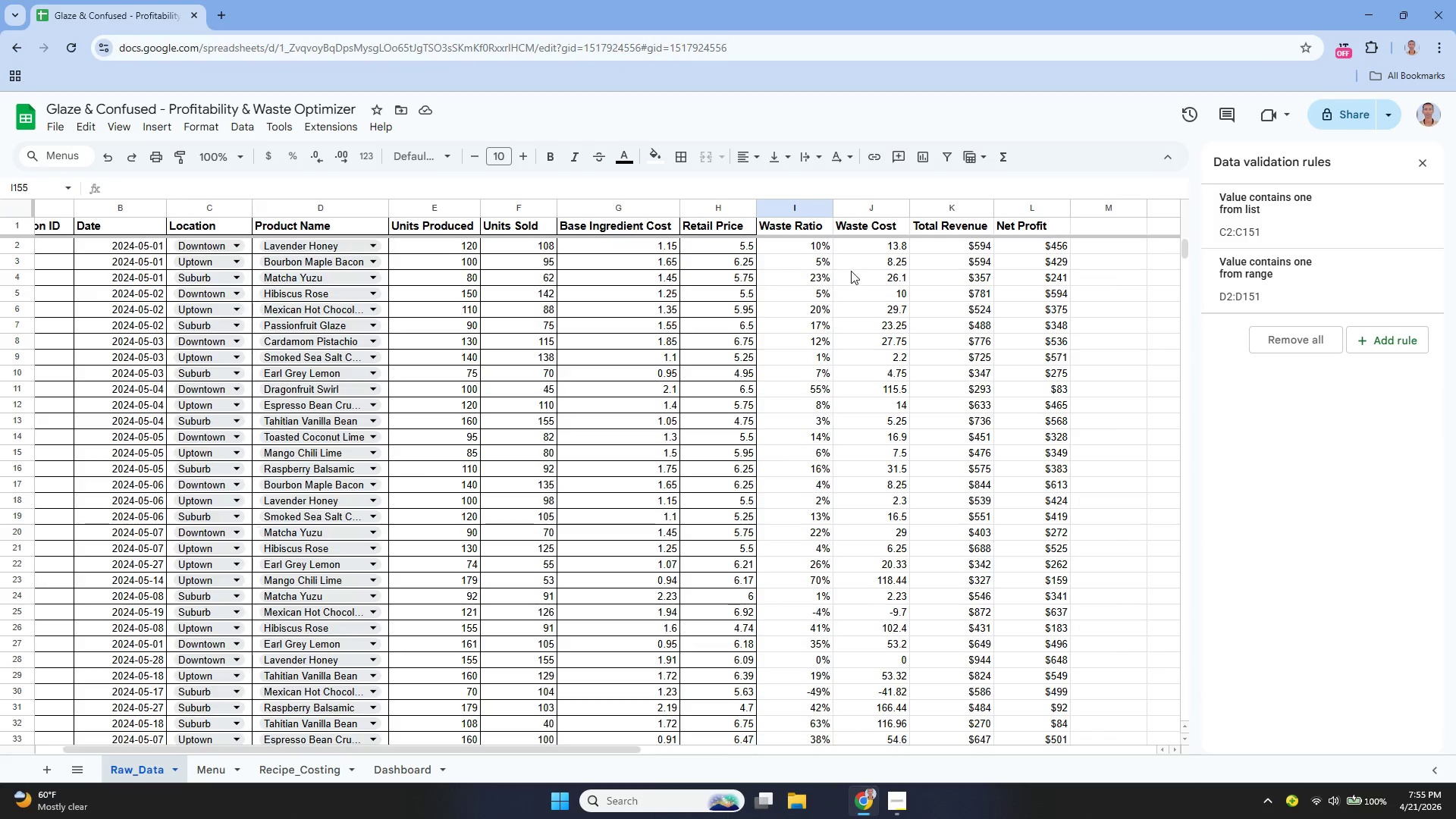 
left_click([854, 208])
 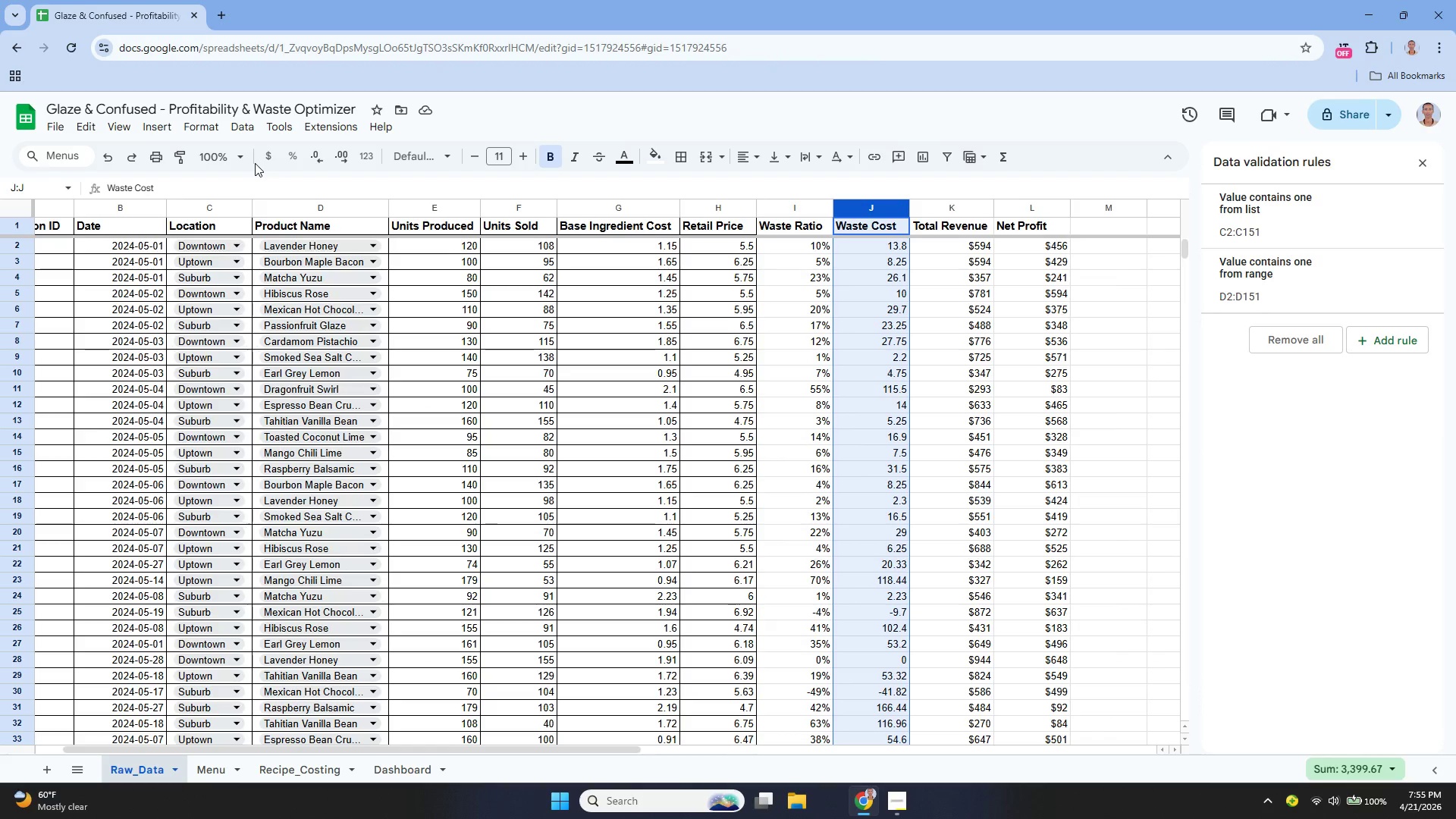 
left_click([268, 150])
 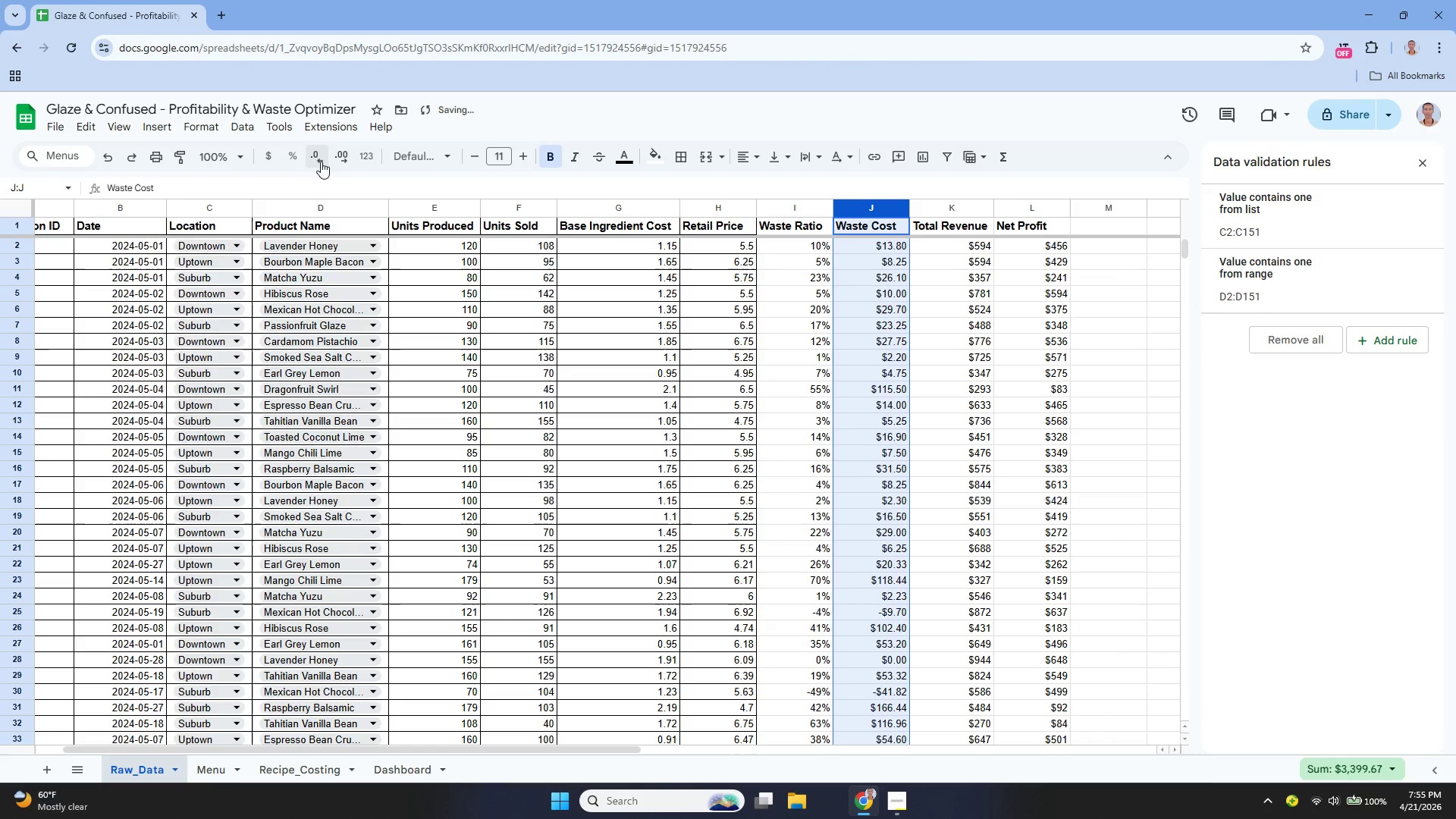 
scroll: coordinate [796, 422], scroll_direction: up, amount: 36.0
 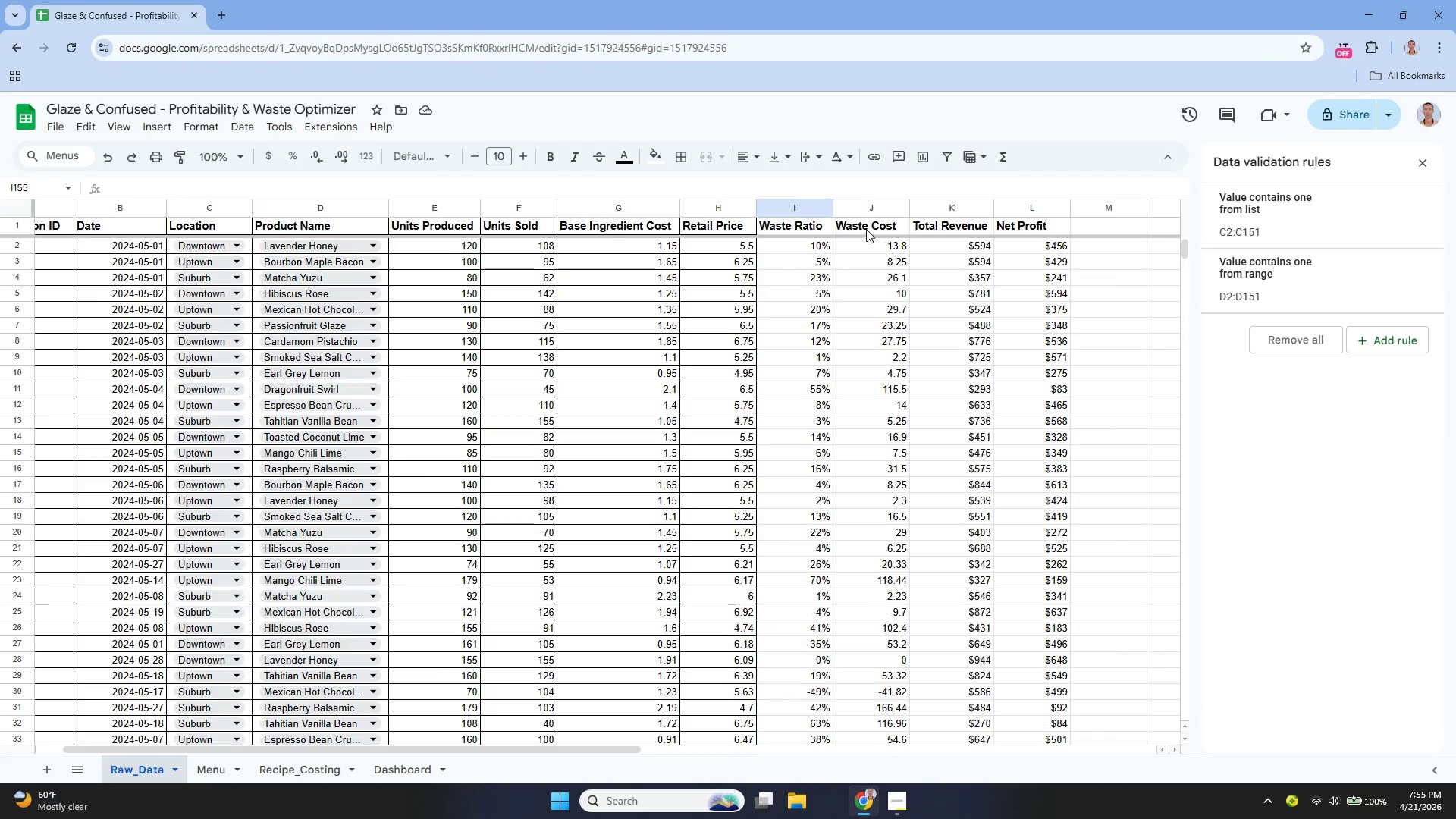 
left_click([318, 158])
 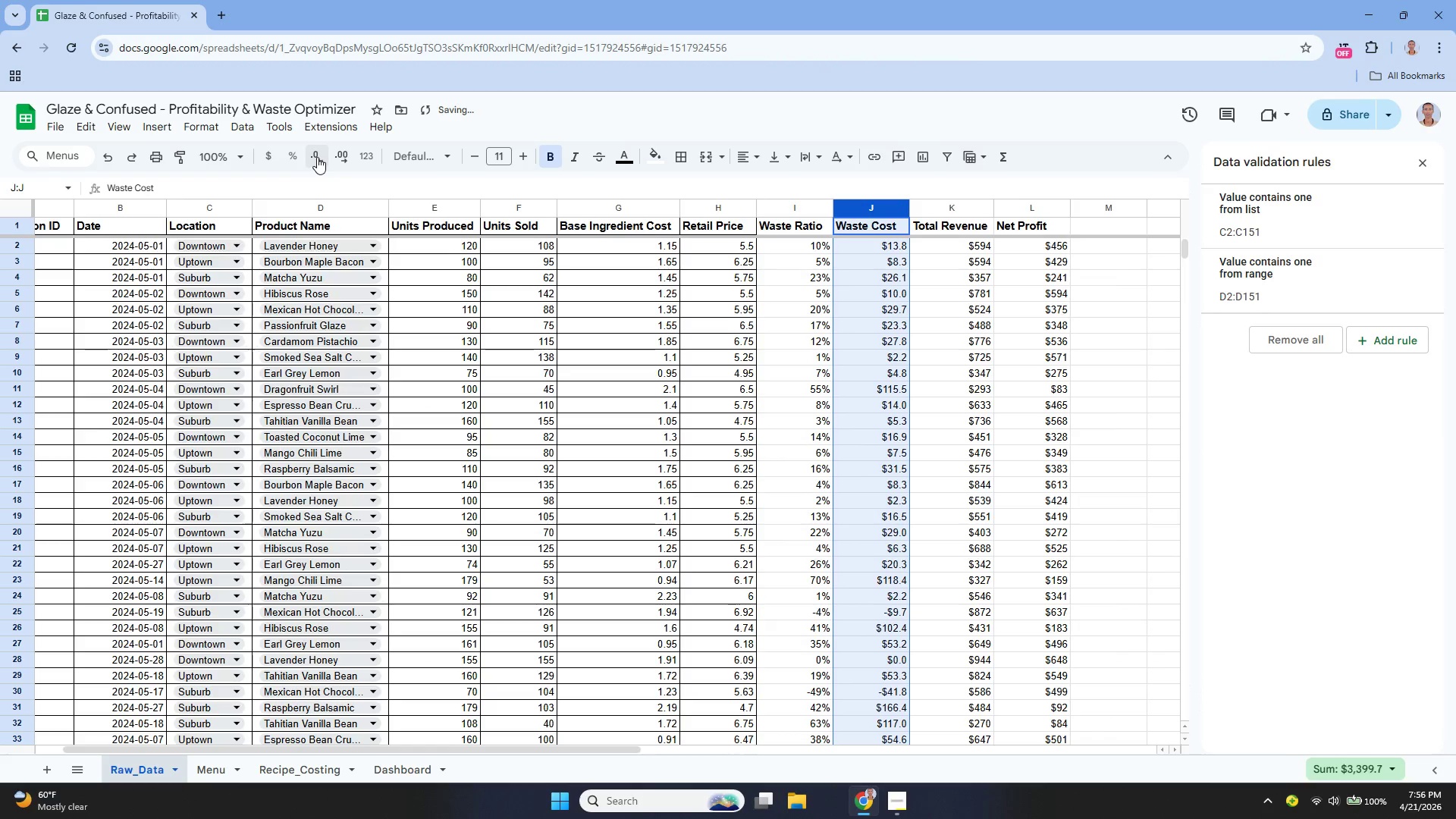 
left_click([317, 157])
 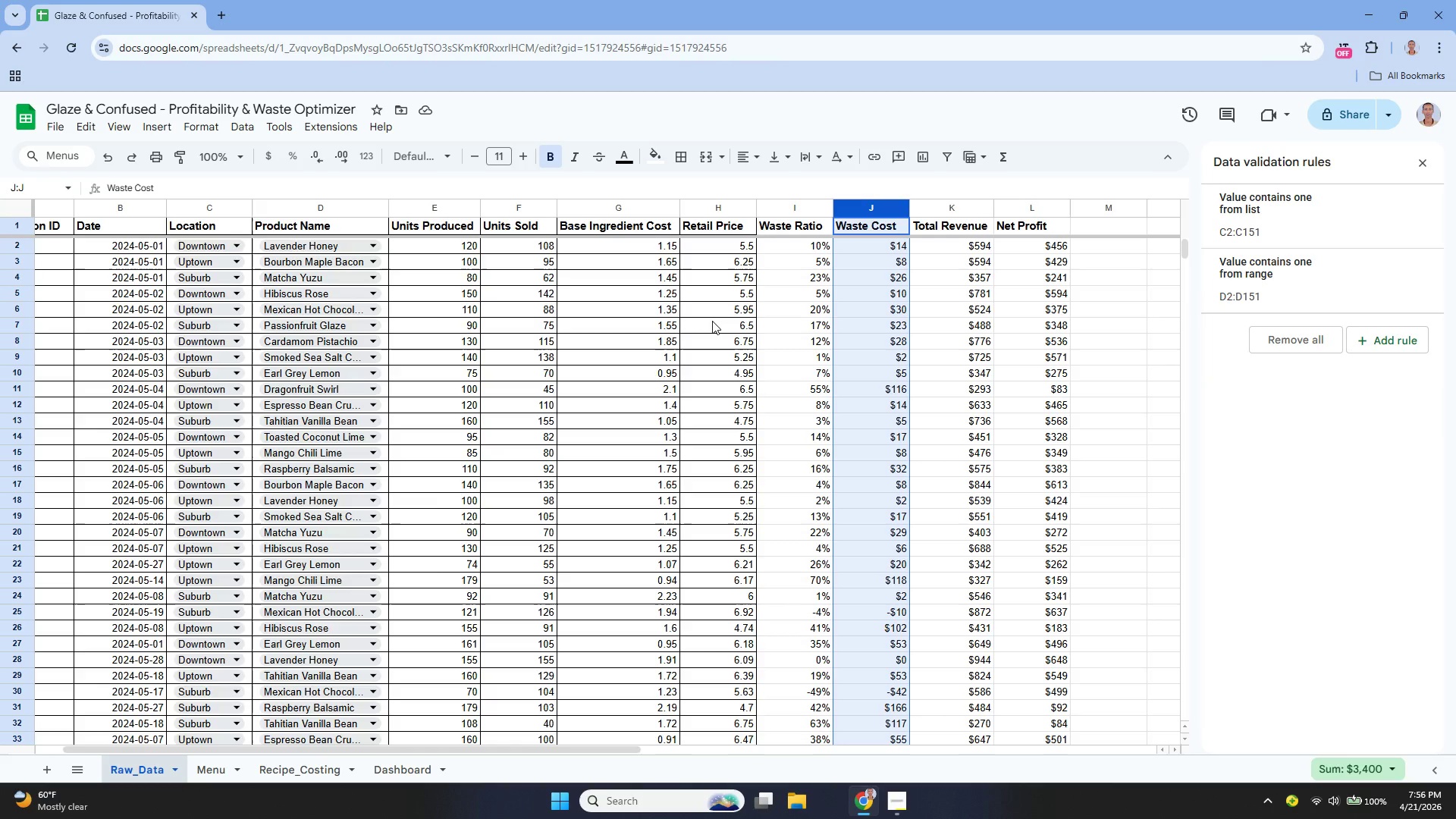 
wait(29.61)
 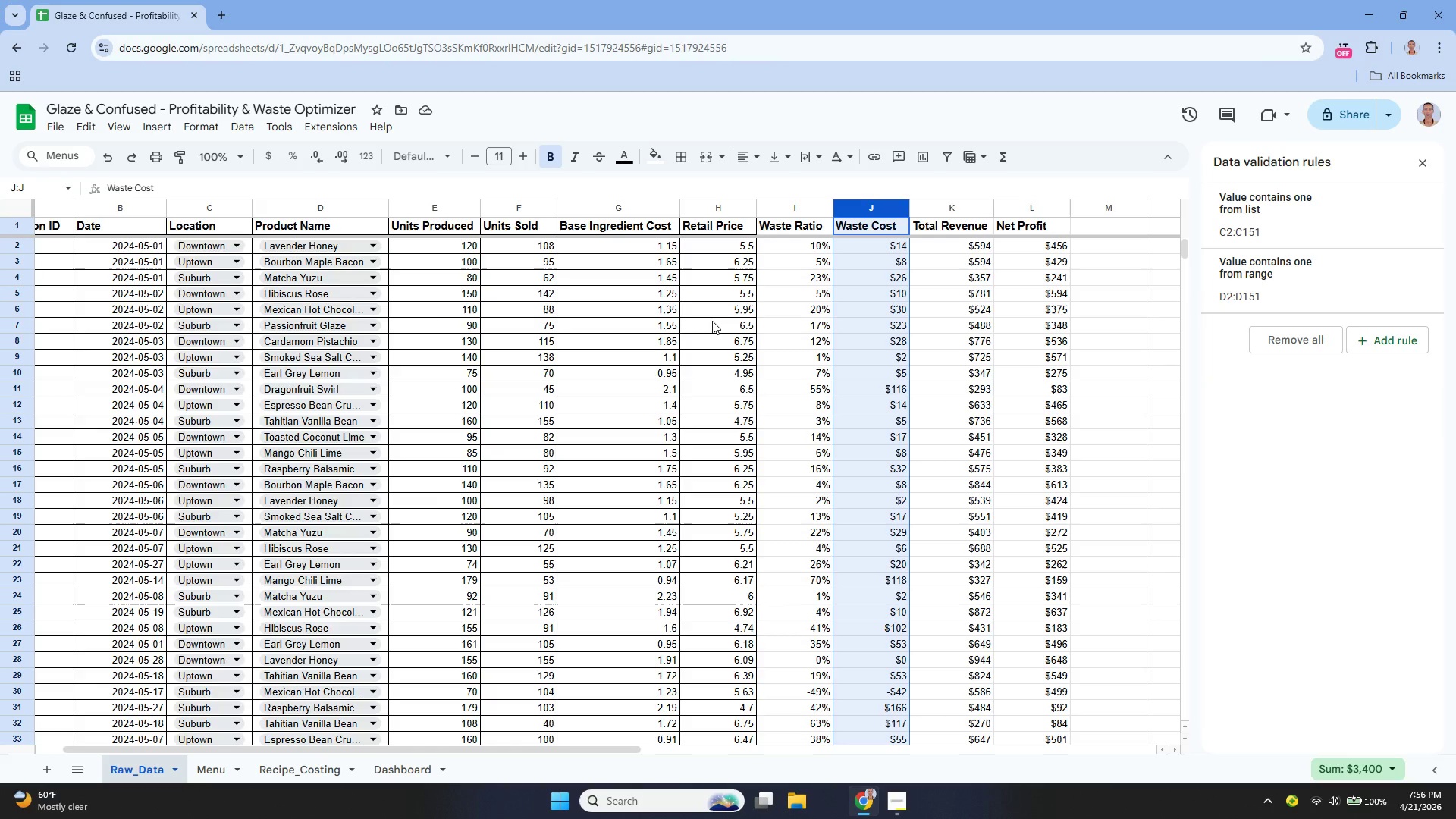 
left_click([55, 760])
 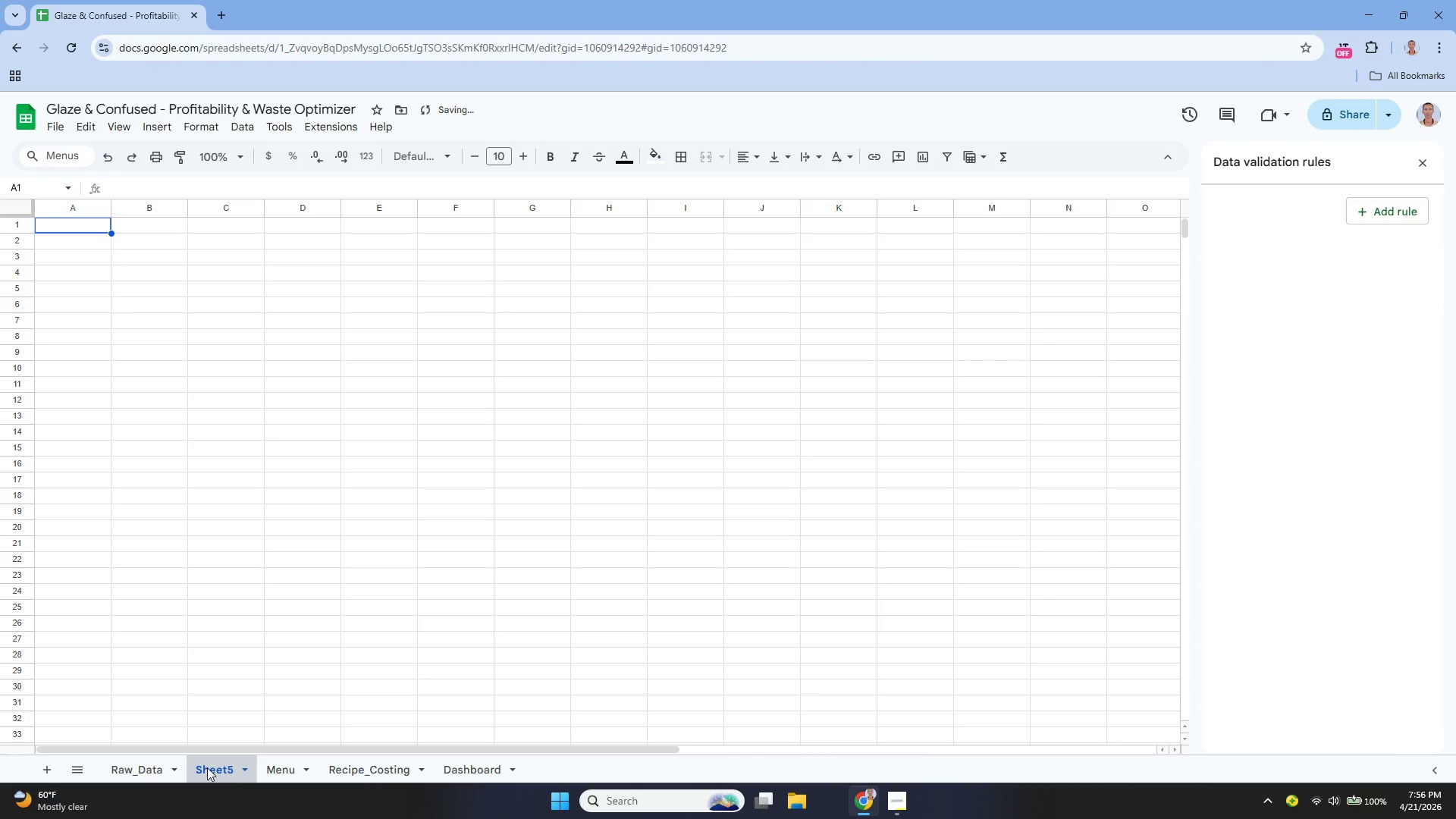 
left_click_drag(start_coordinate=[207, 767], to_coordinate=[356, 776])
 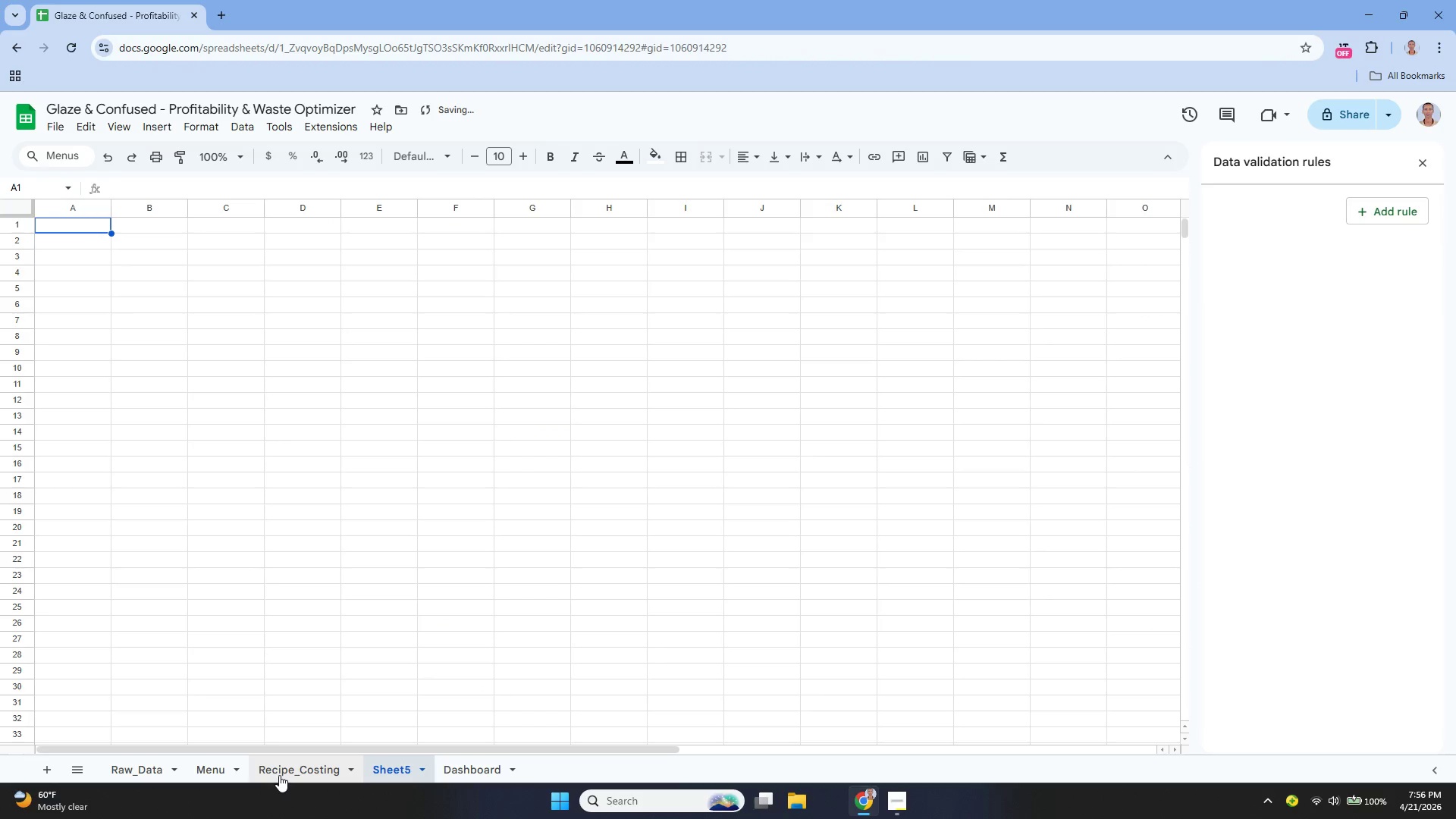 
left_click([278, 775])
 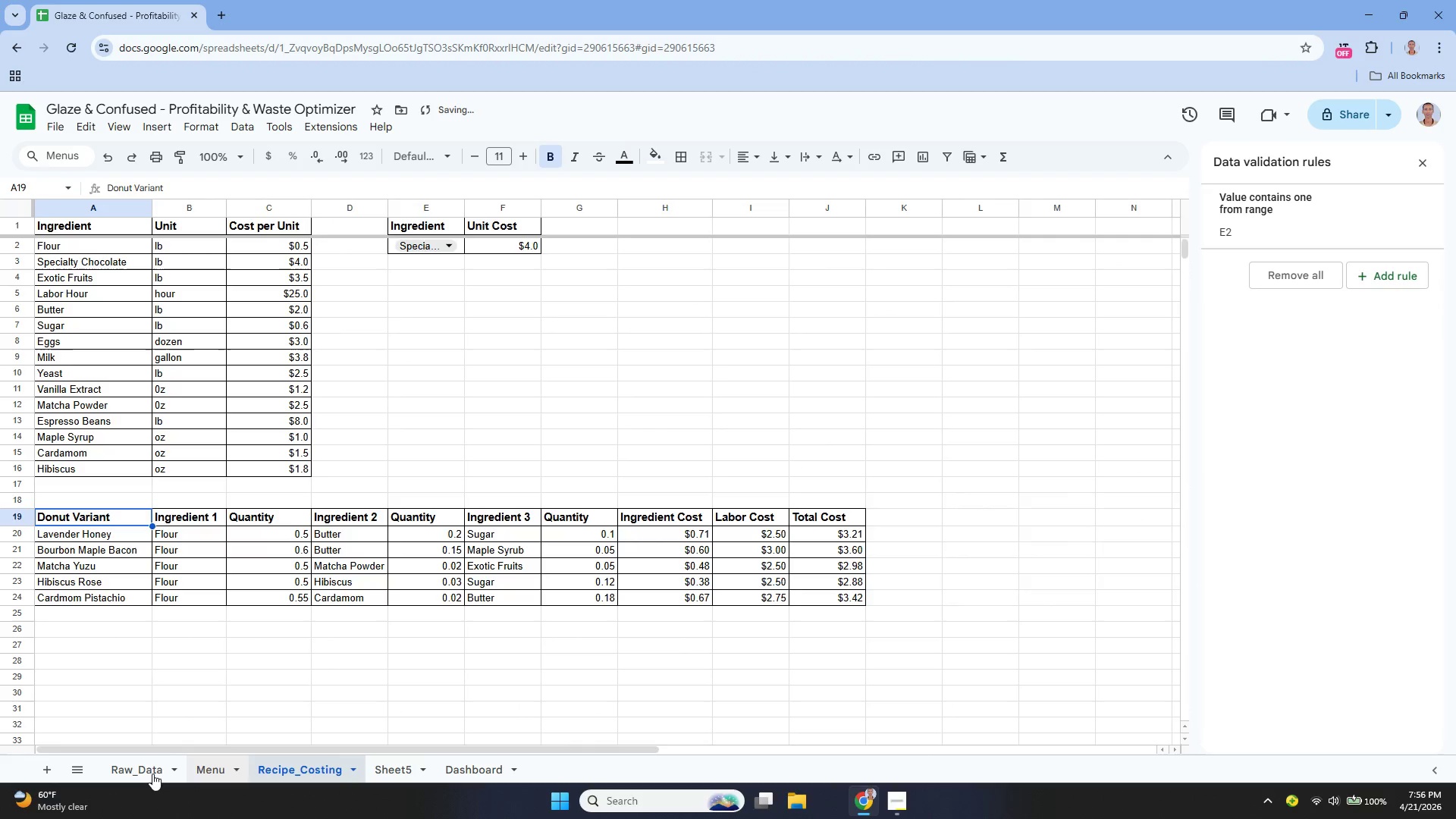 
left_click([130, 770])
 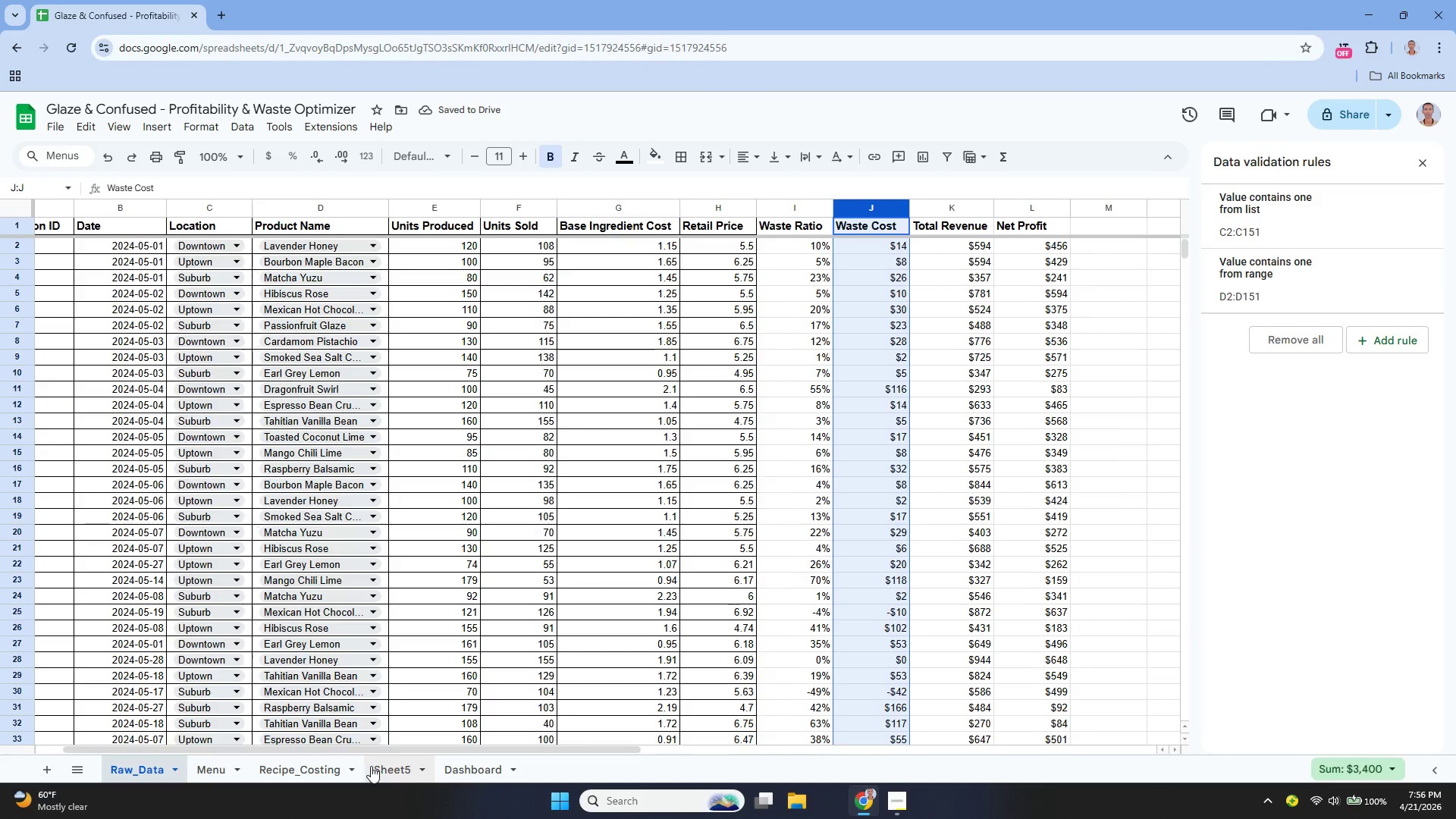 
double_click([374, 767])
 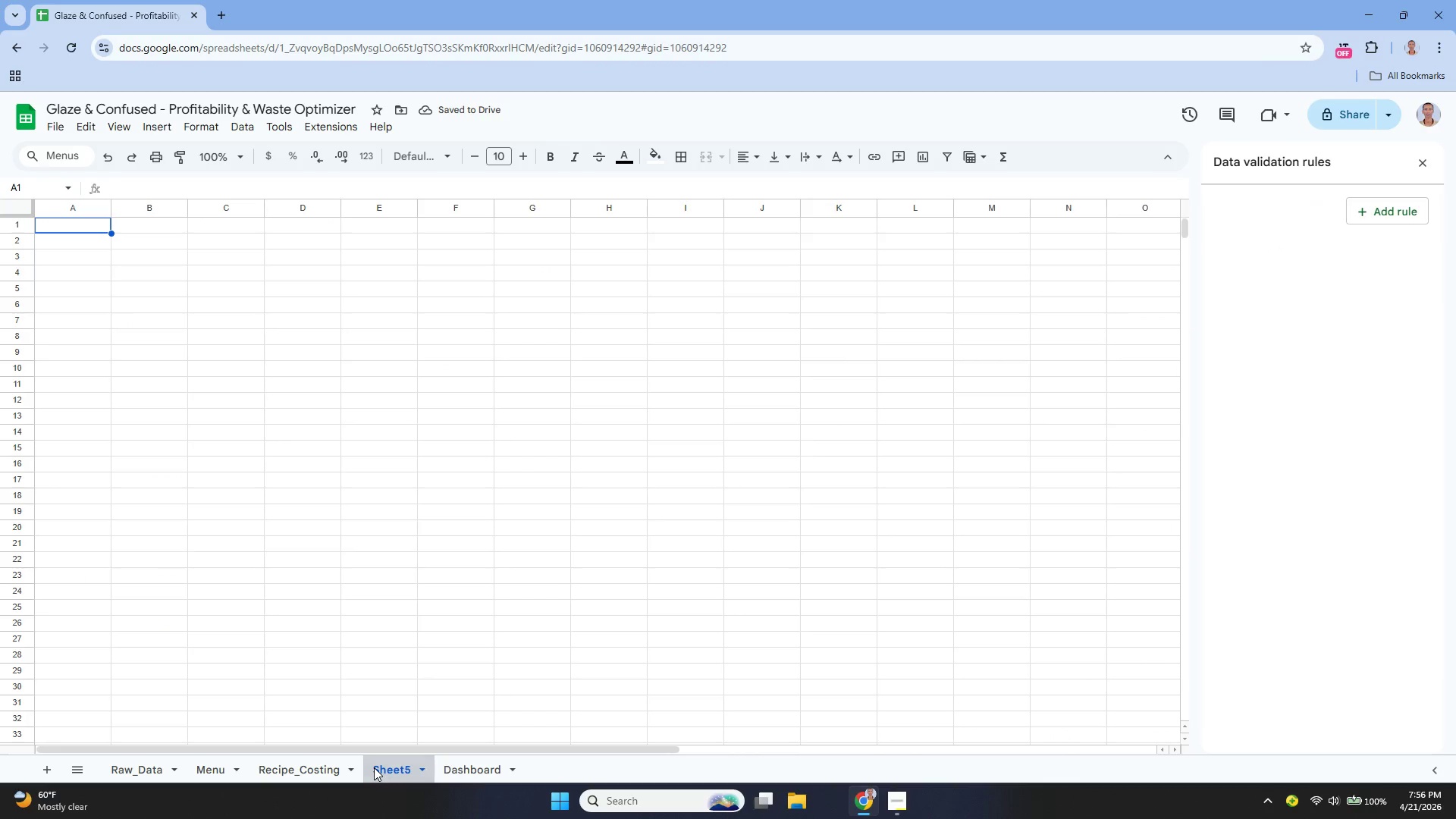 
triple_click([374, 767])
 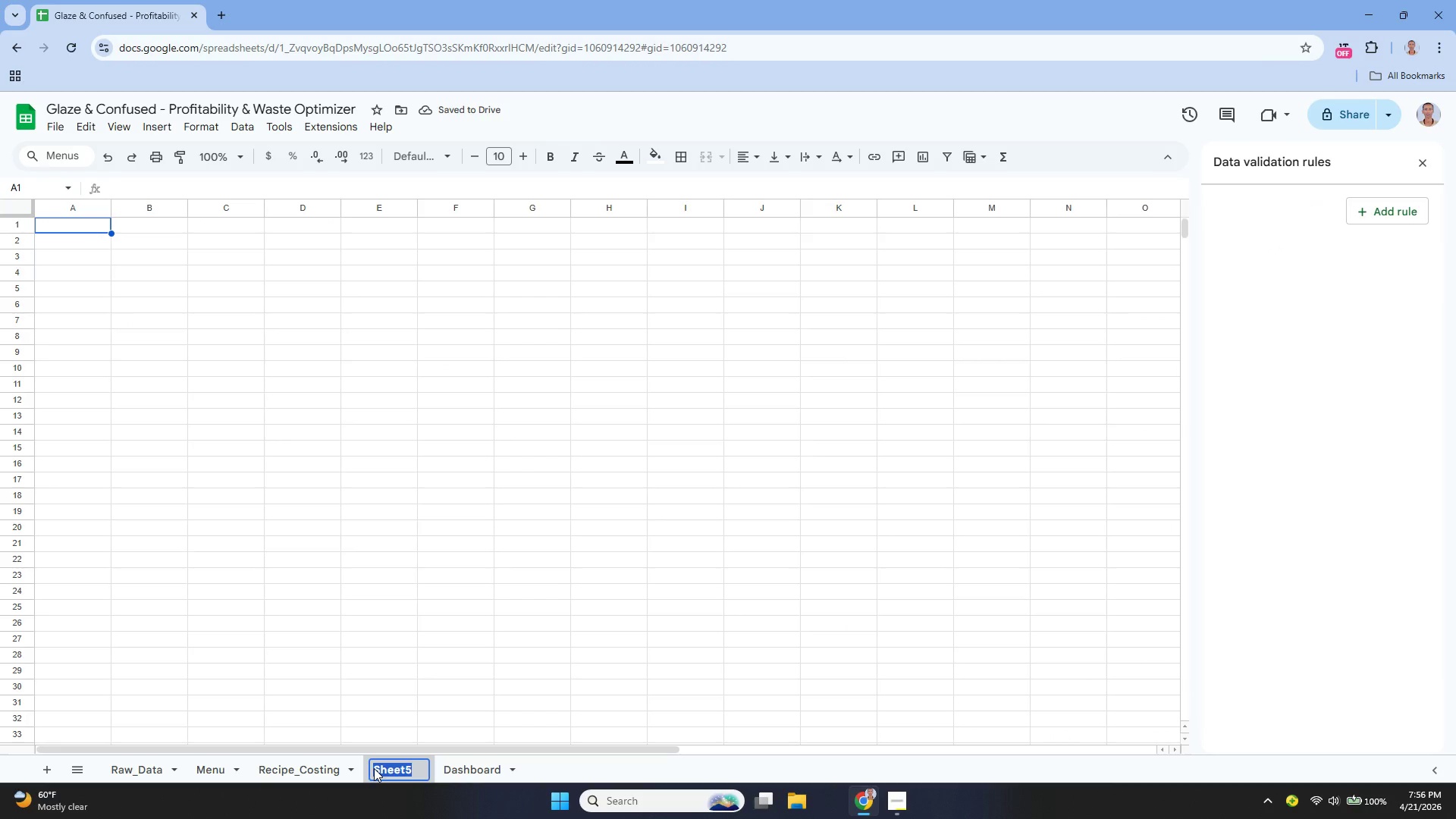 
key(Backspace)
type(Summary)
 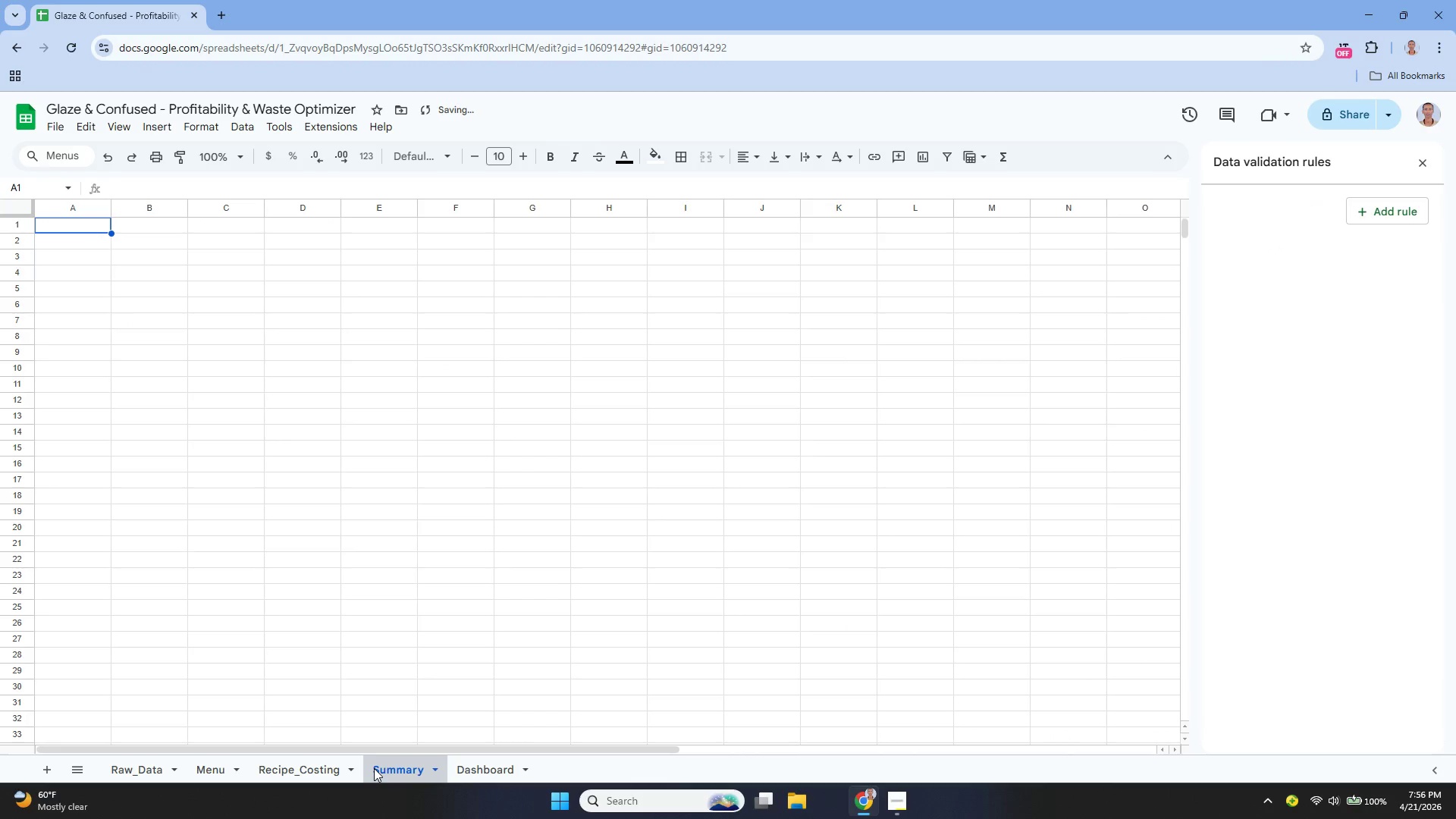 
 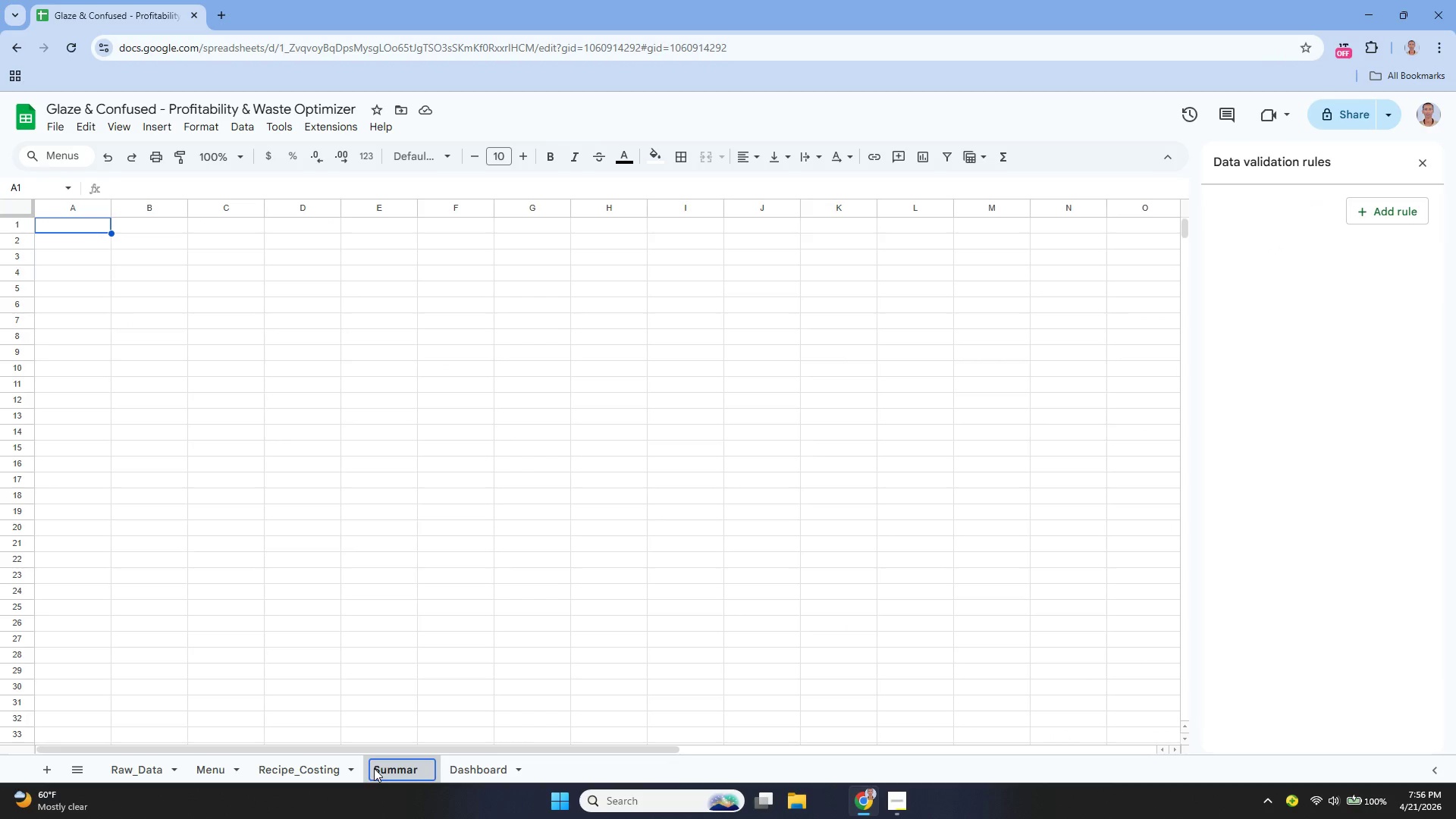 
key(Enter)
 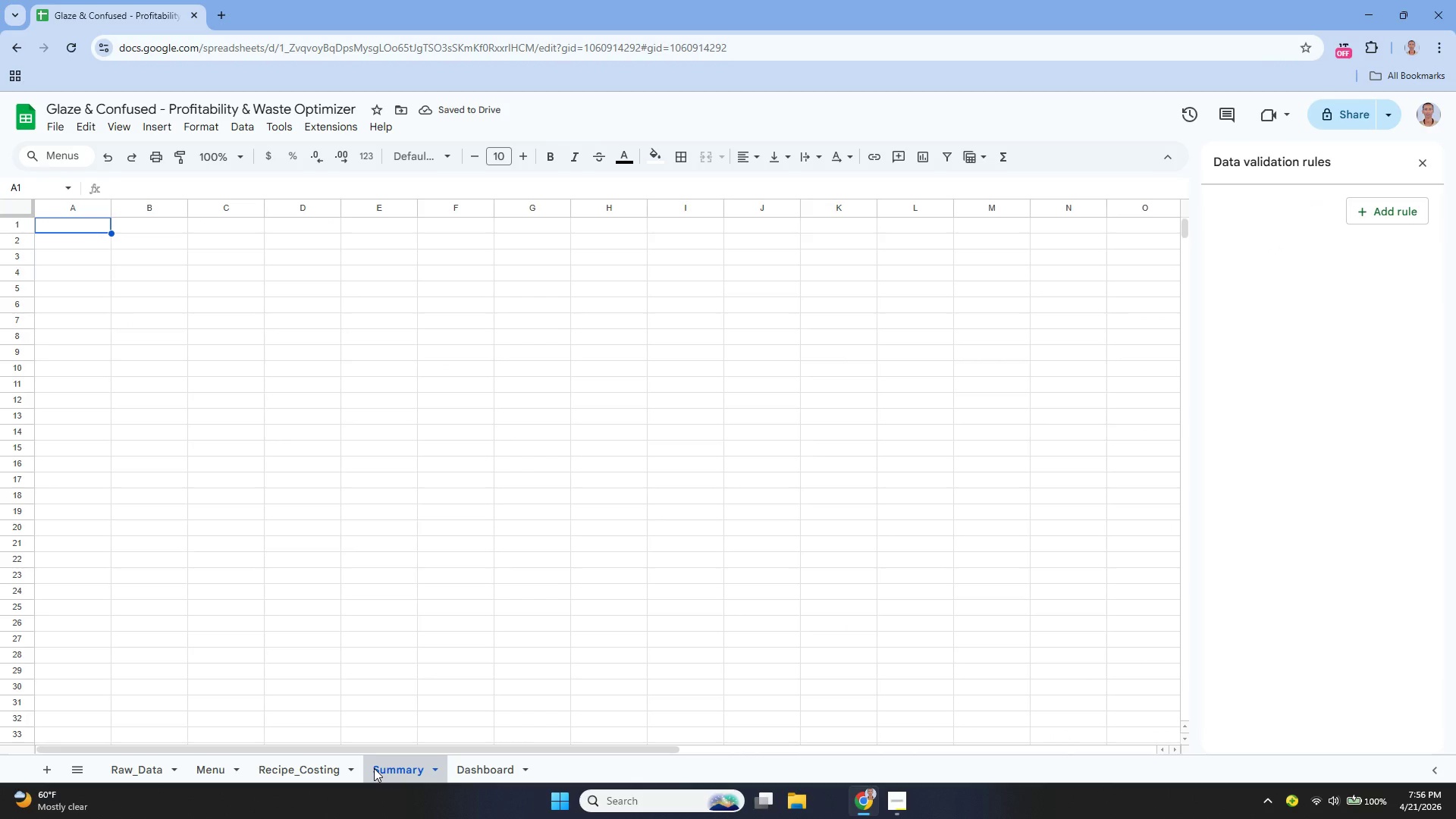 
wait(6.86)
 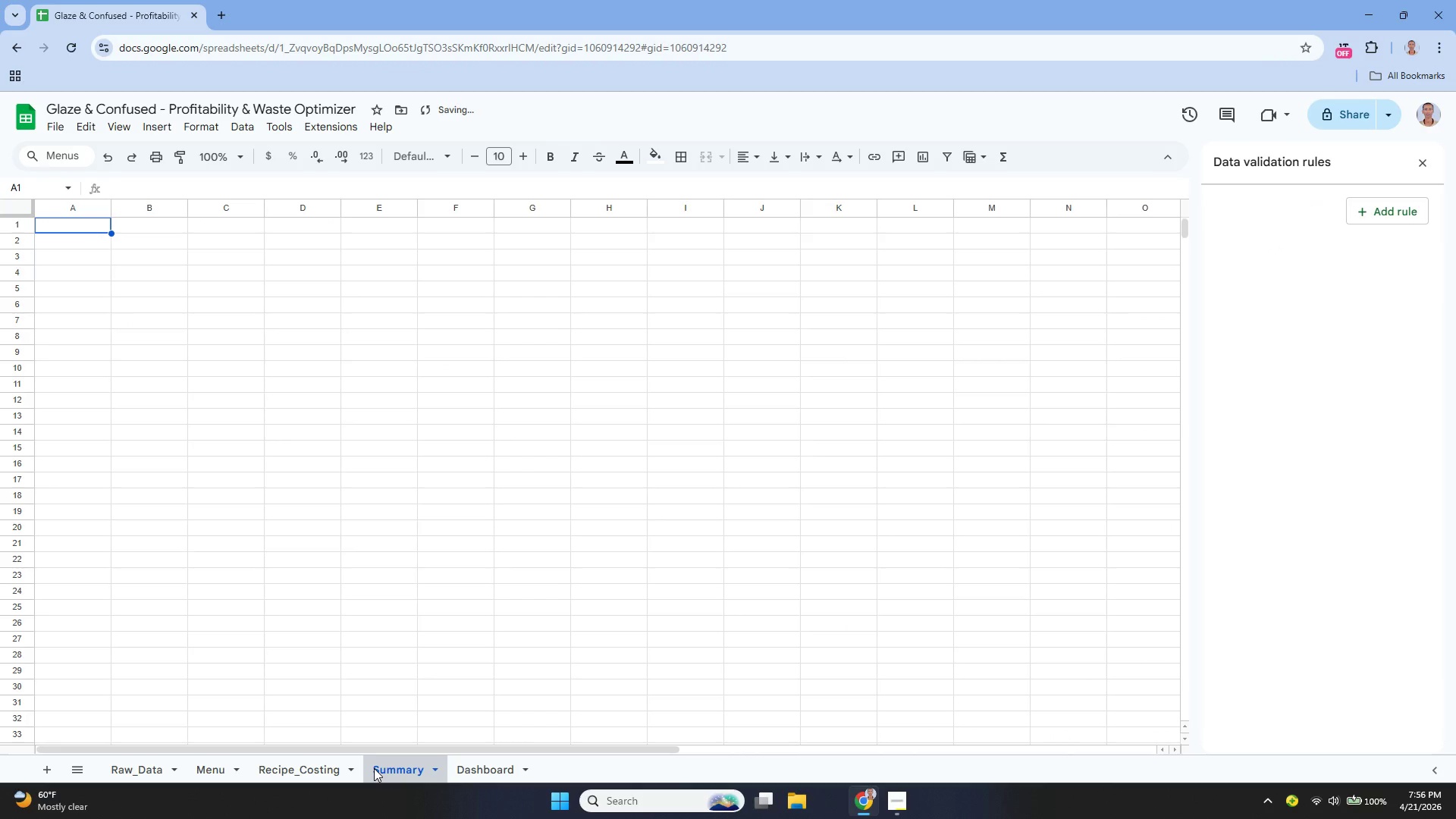 
key(Enter)
 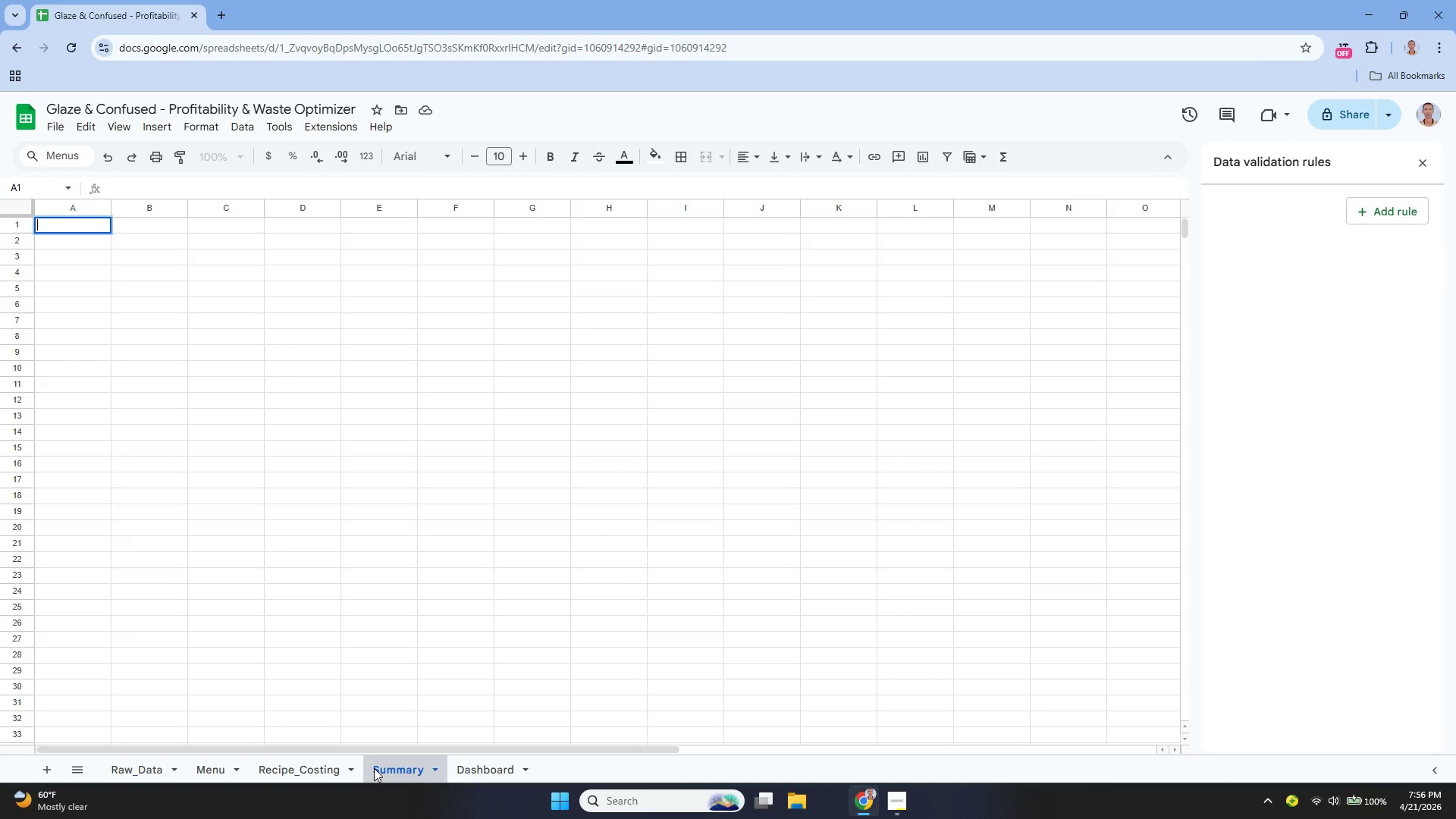 
type(Summary By )
 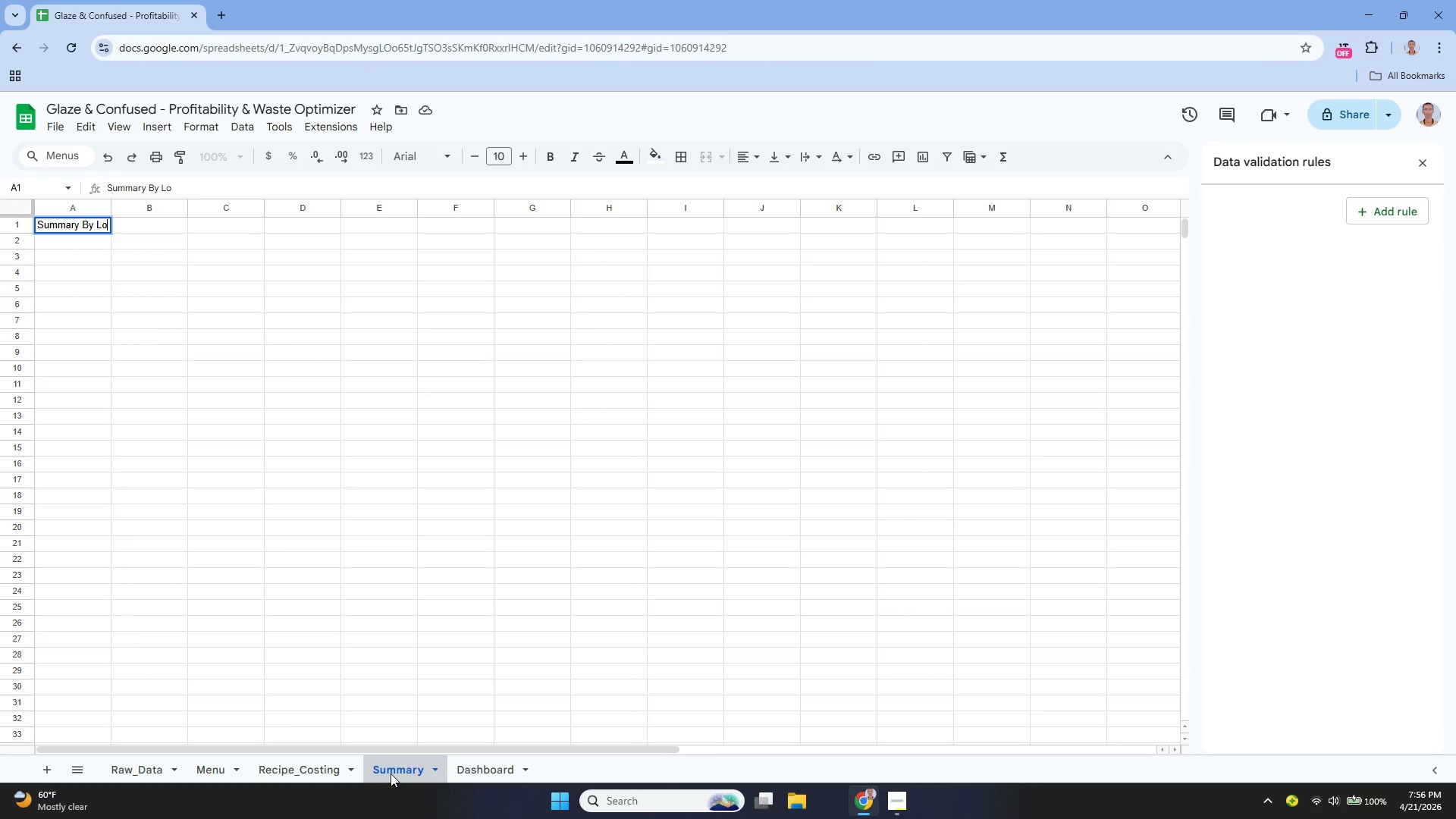 
 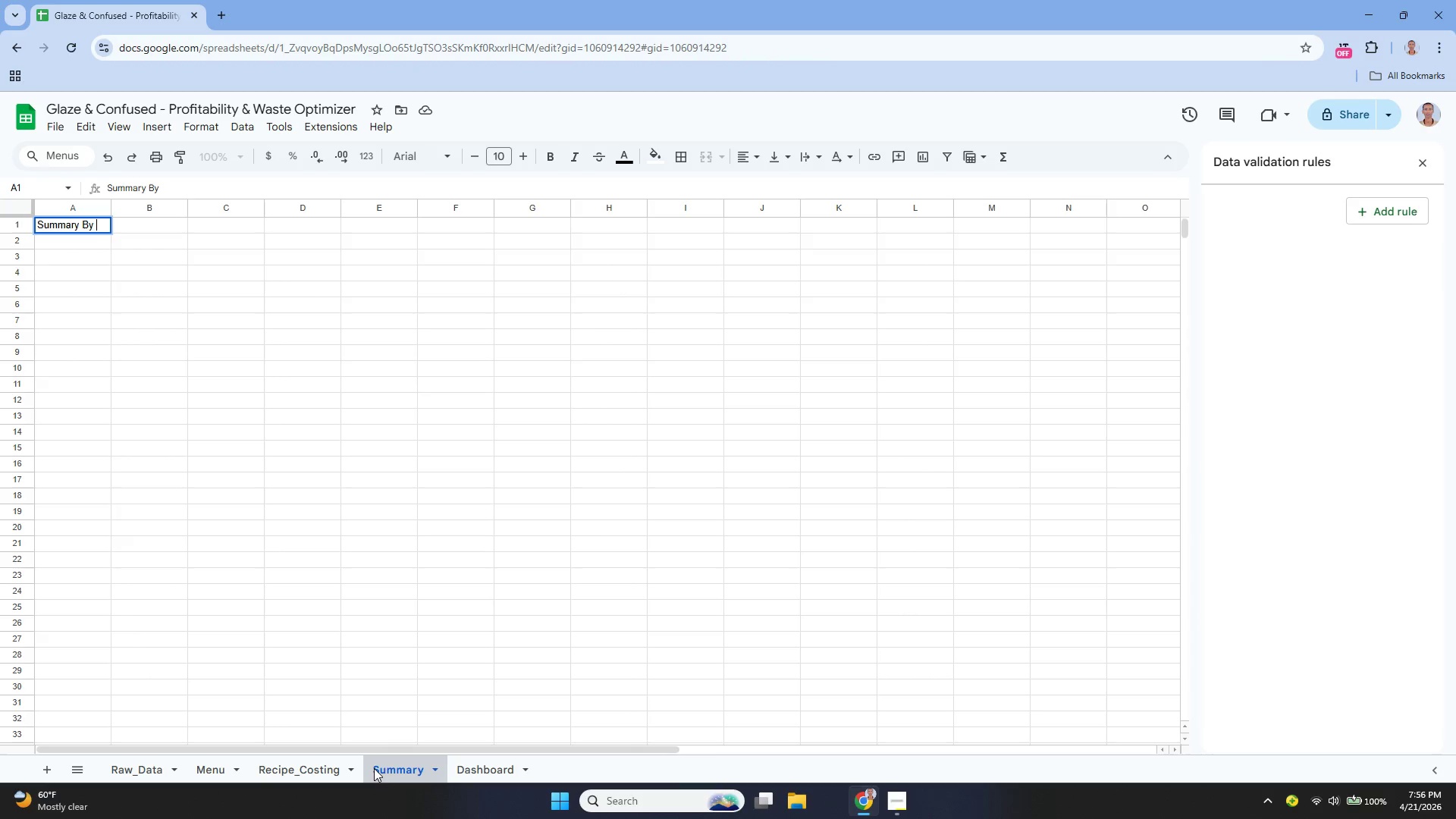 
type(Location)
 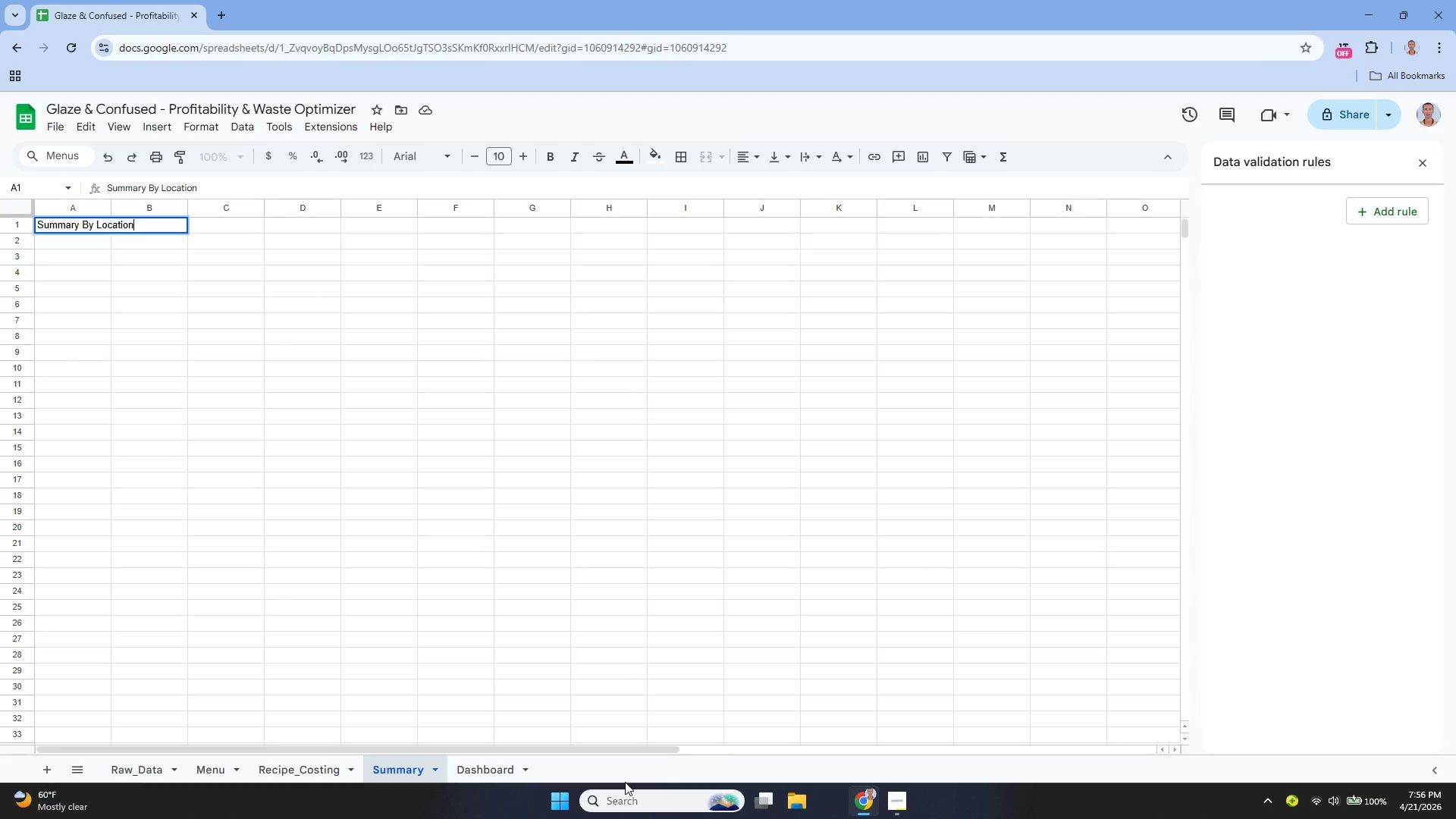 
key(Enter)
 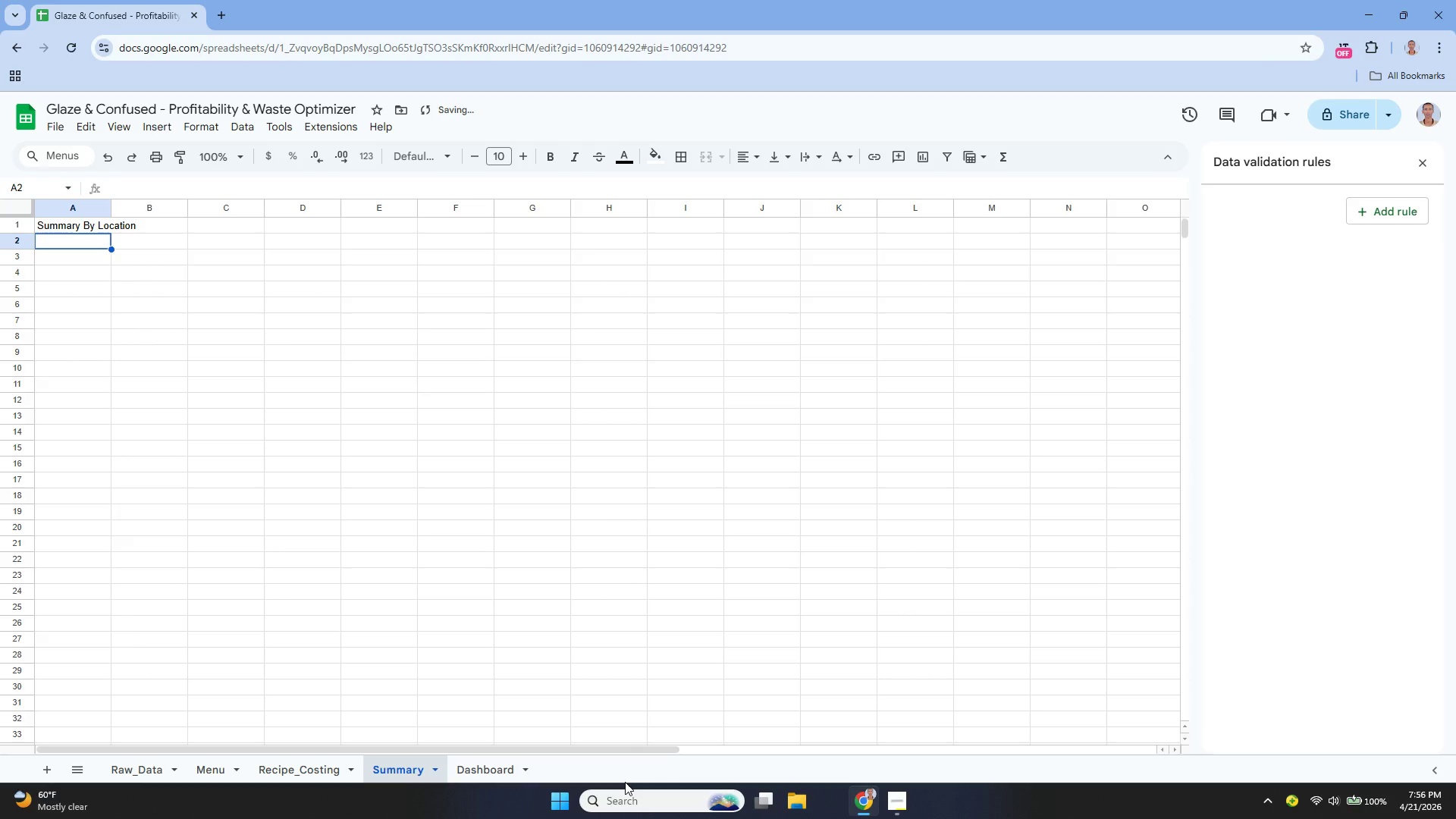 
key(Enter)
 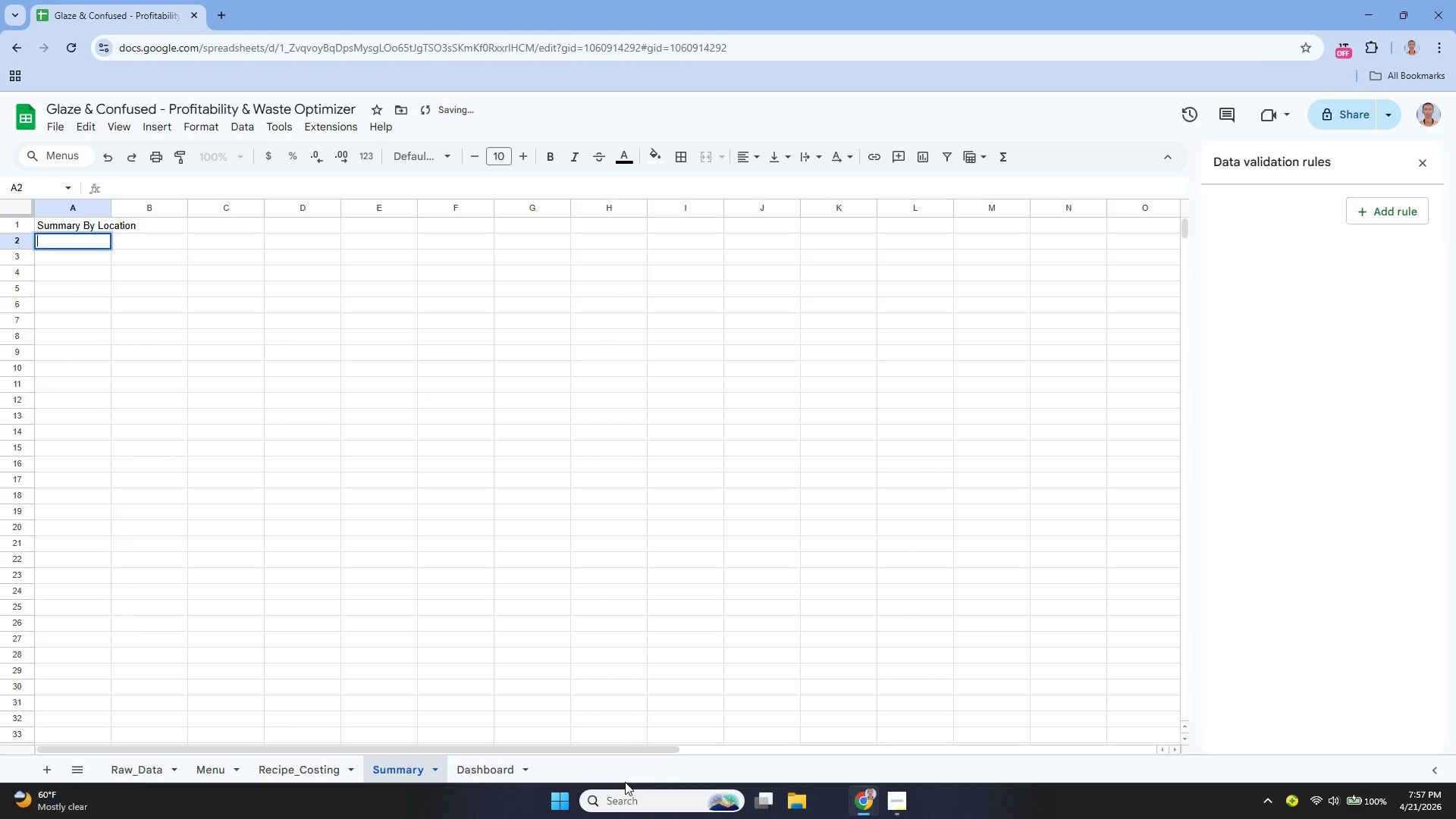 
type(Location)
 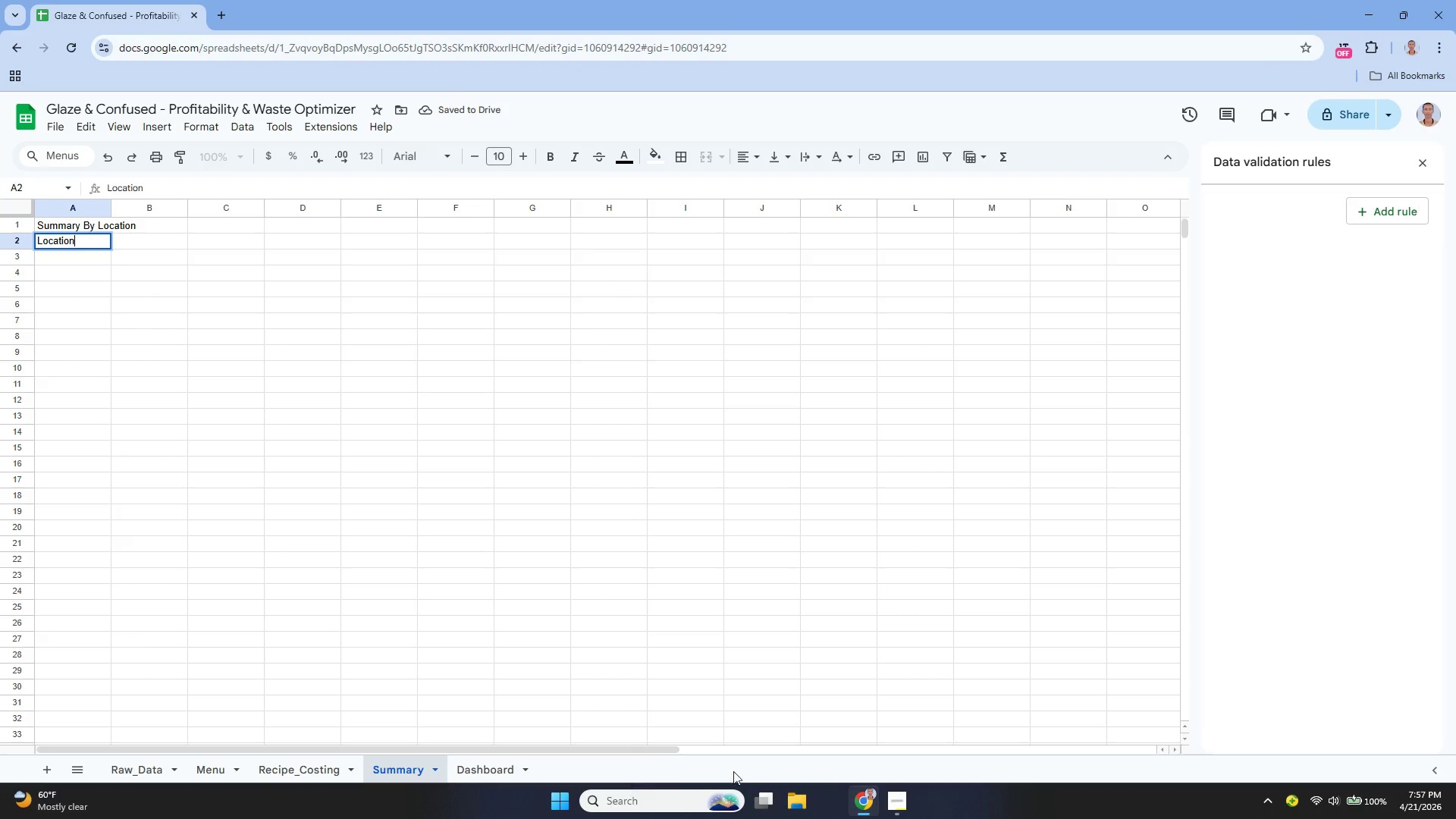 
key(Enter)
 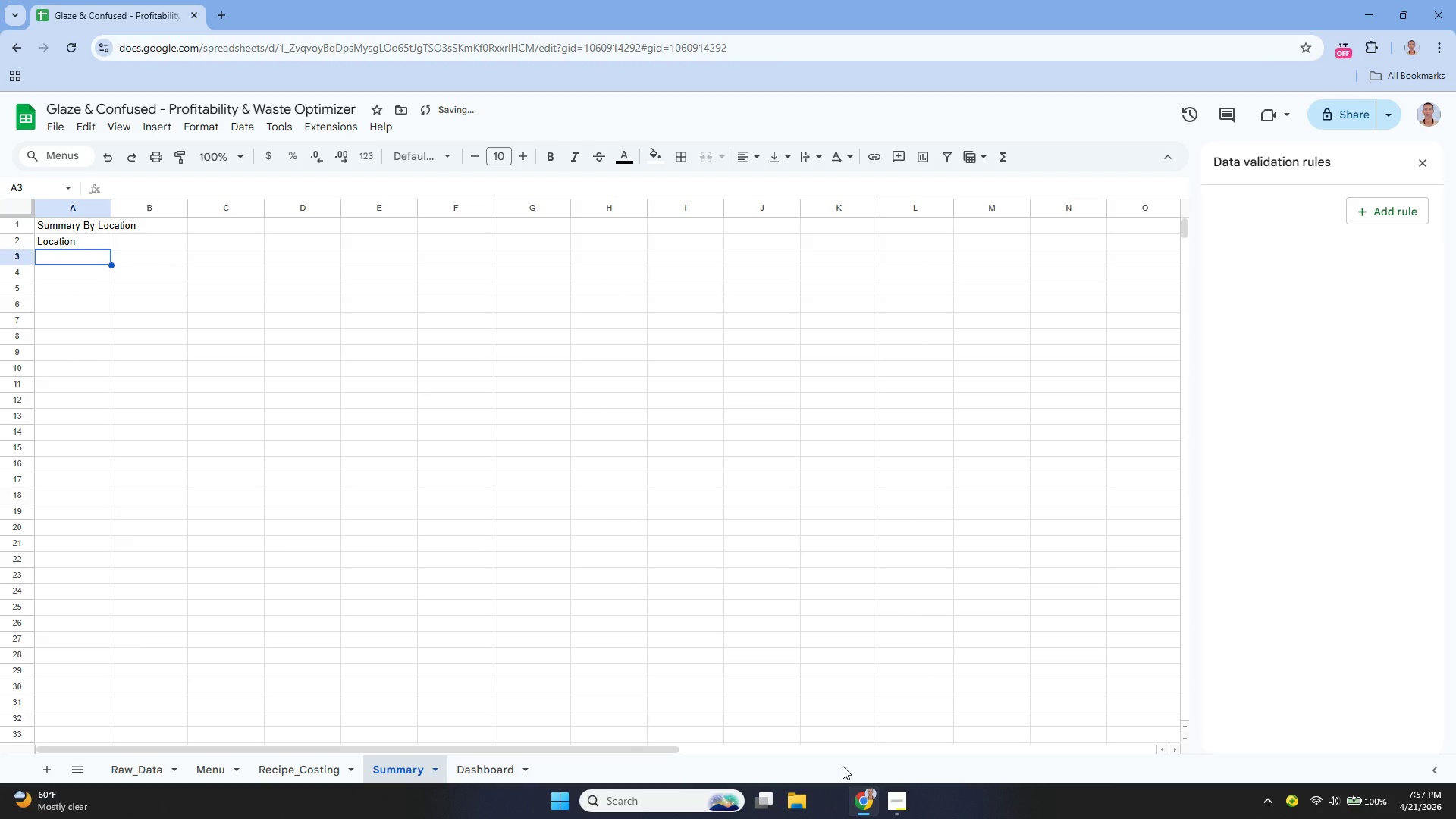 
key(Enter)
 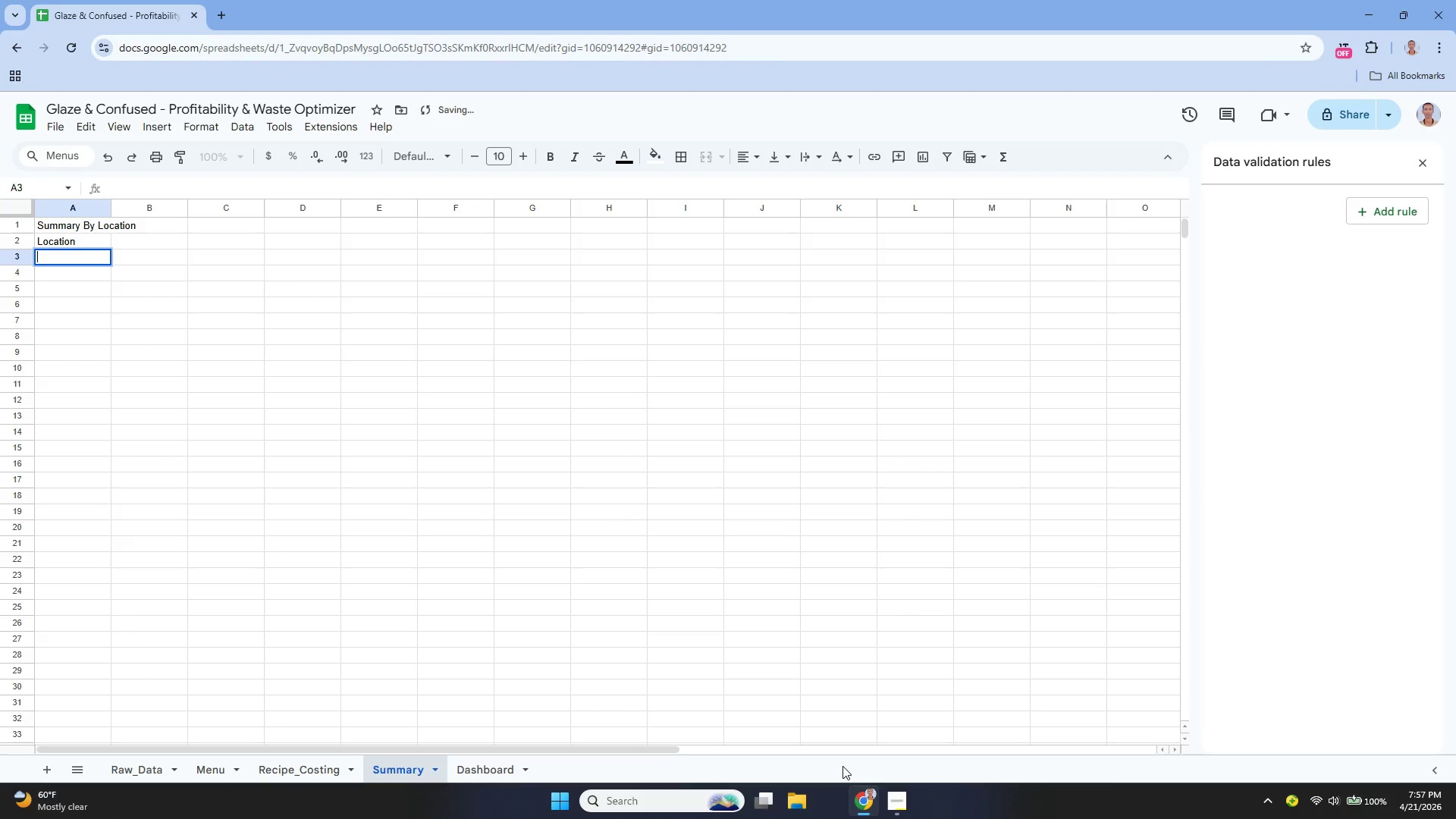 
type(Total Units Produced)
 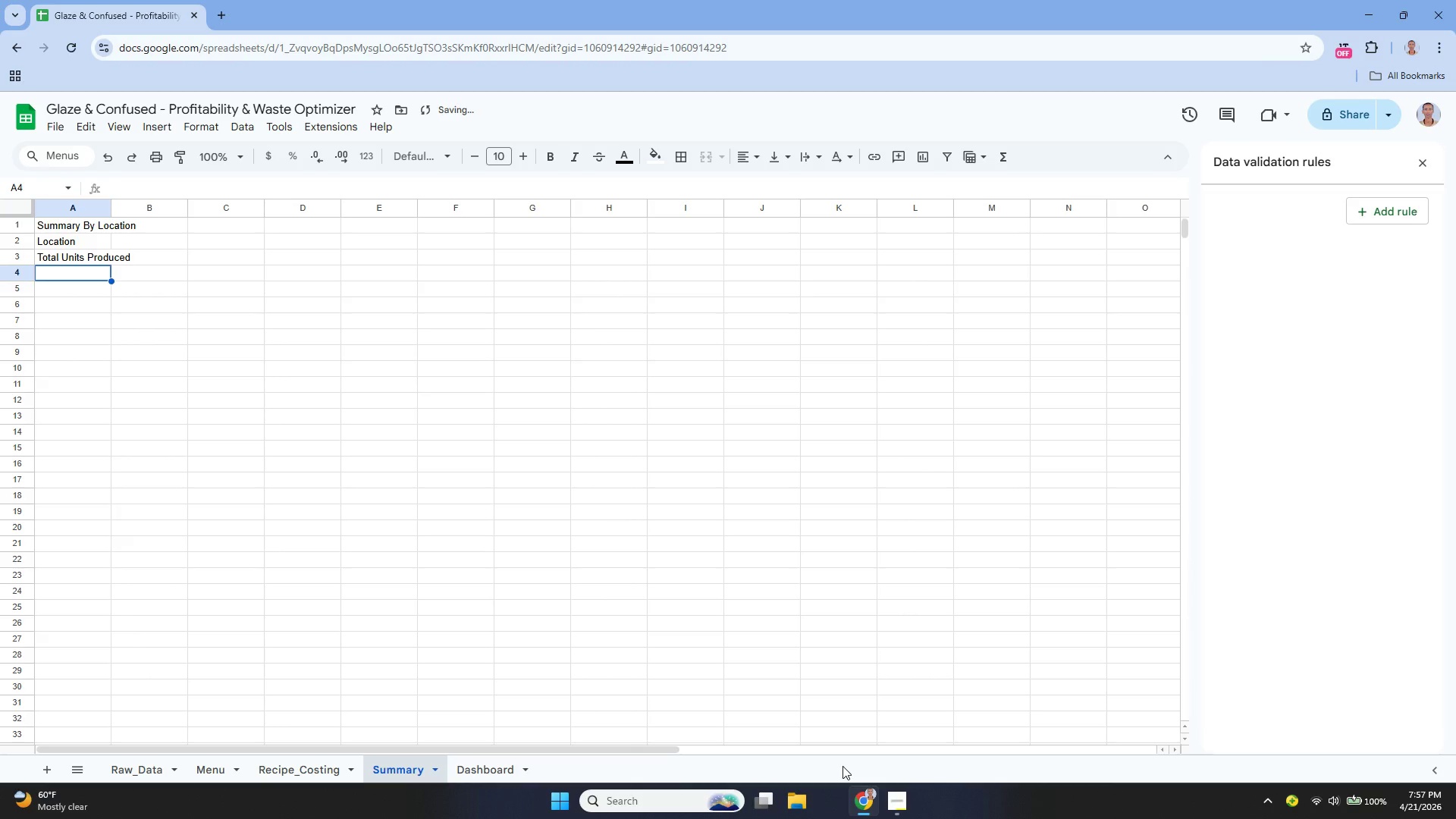 
 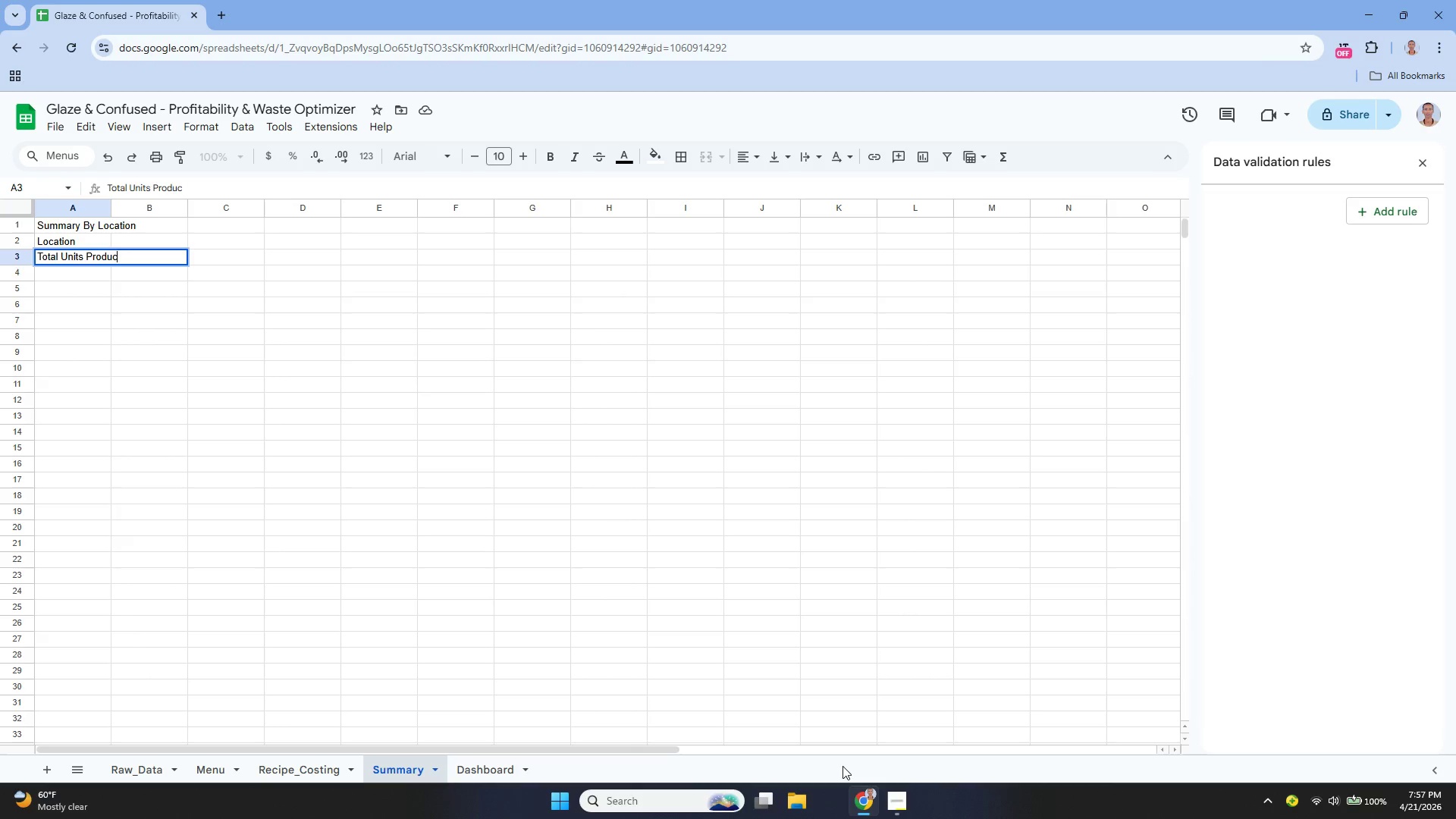 
key(Enter)
 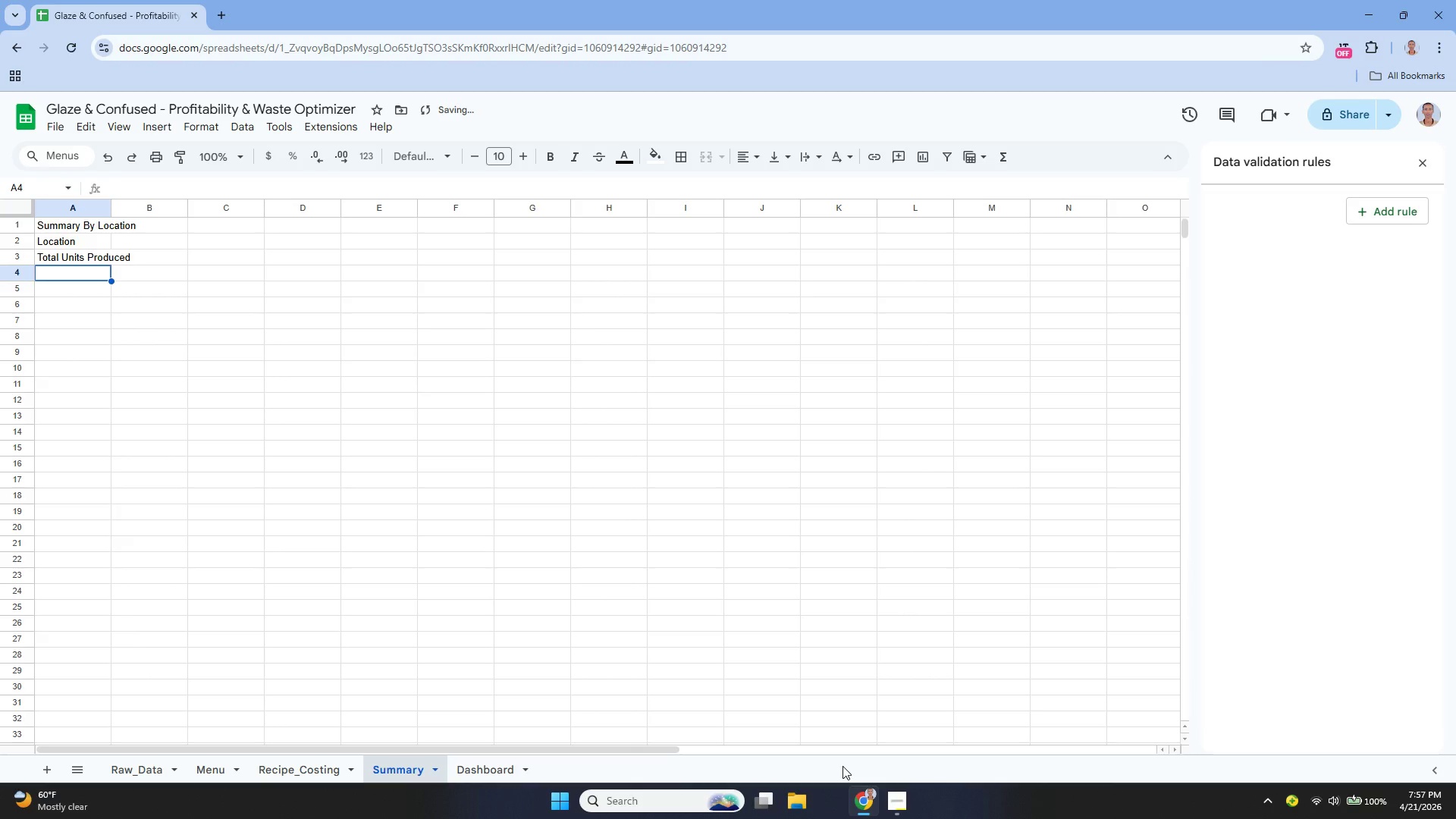 
key(Enter)
 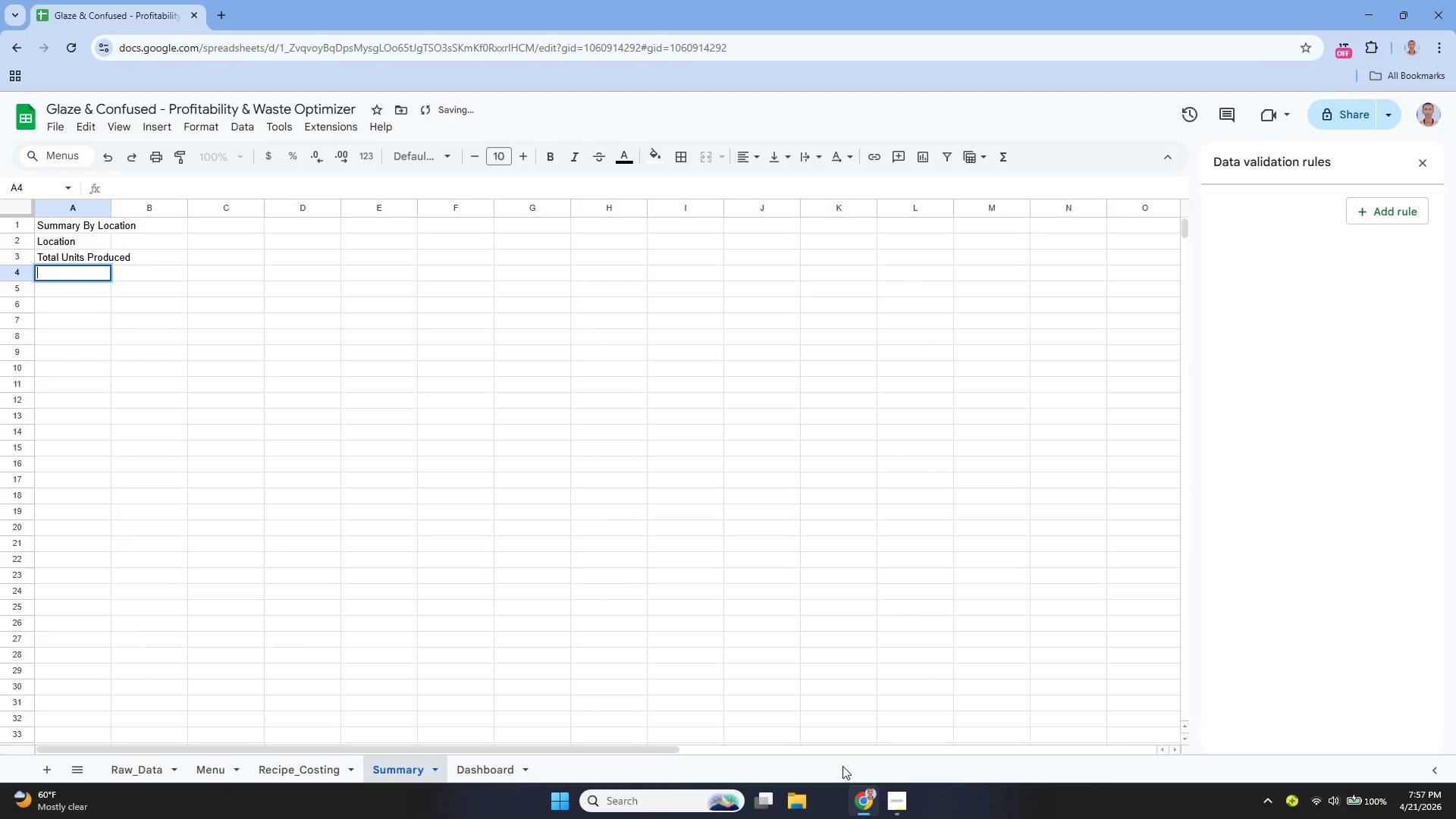 
type(Total Units)
 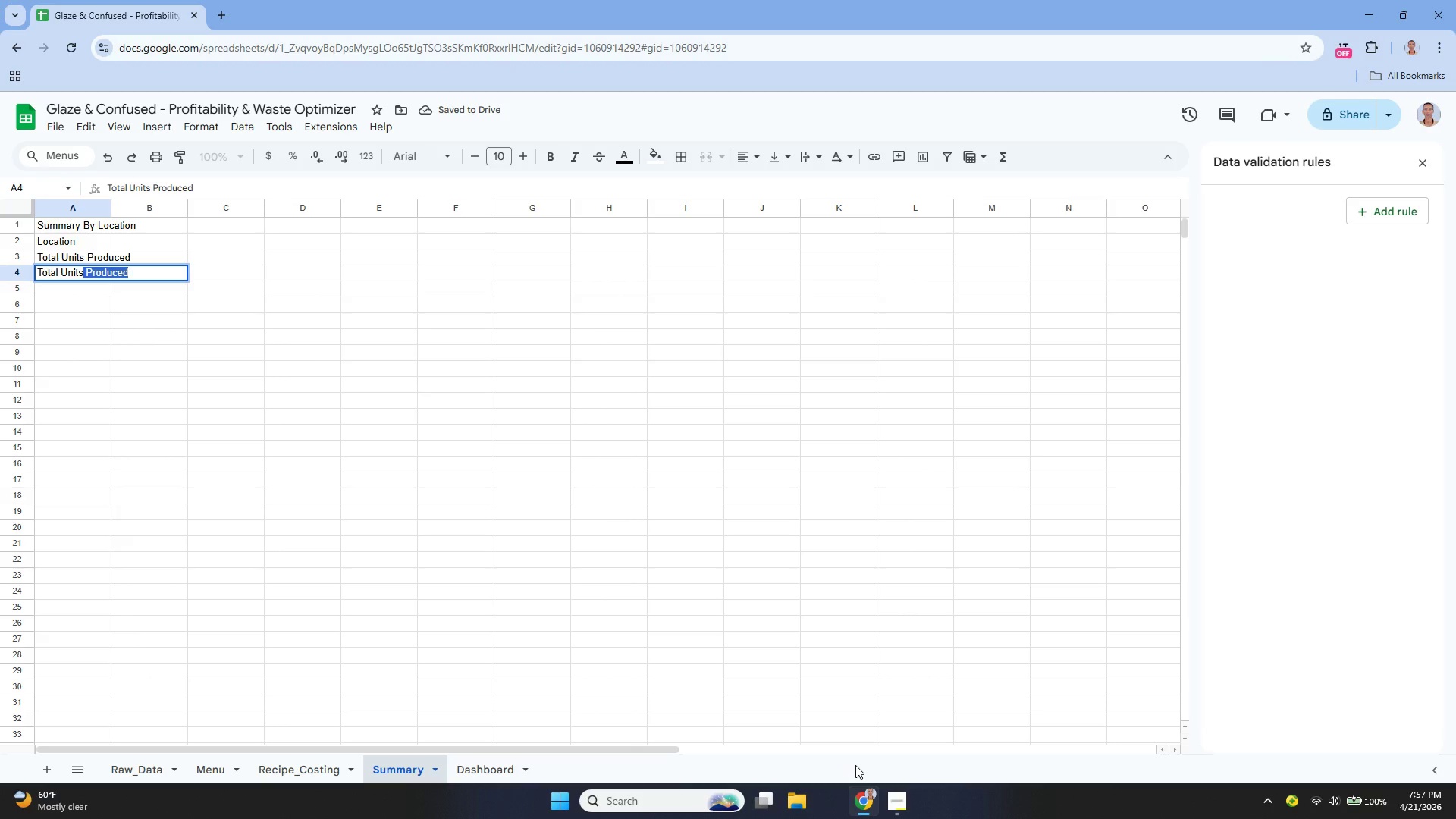 
key(Enter)
 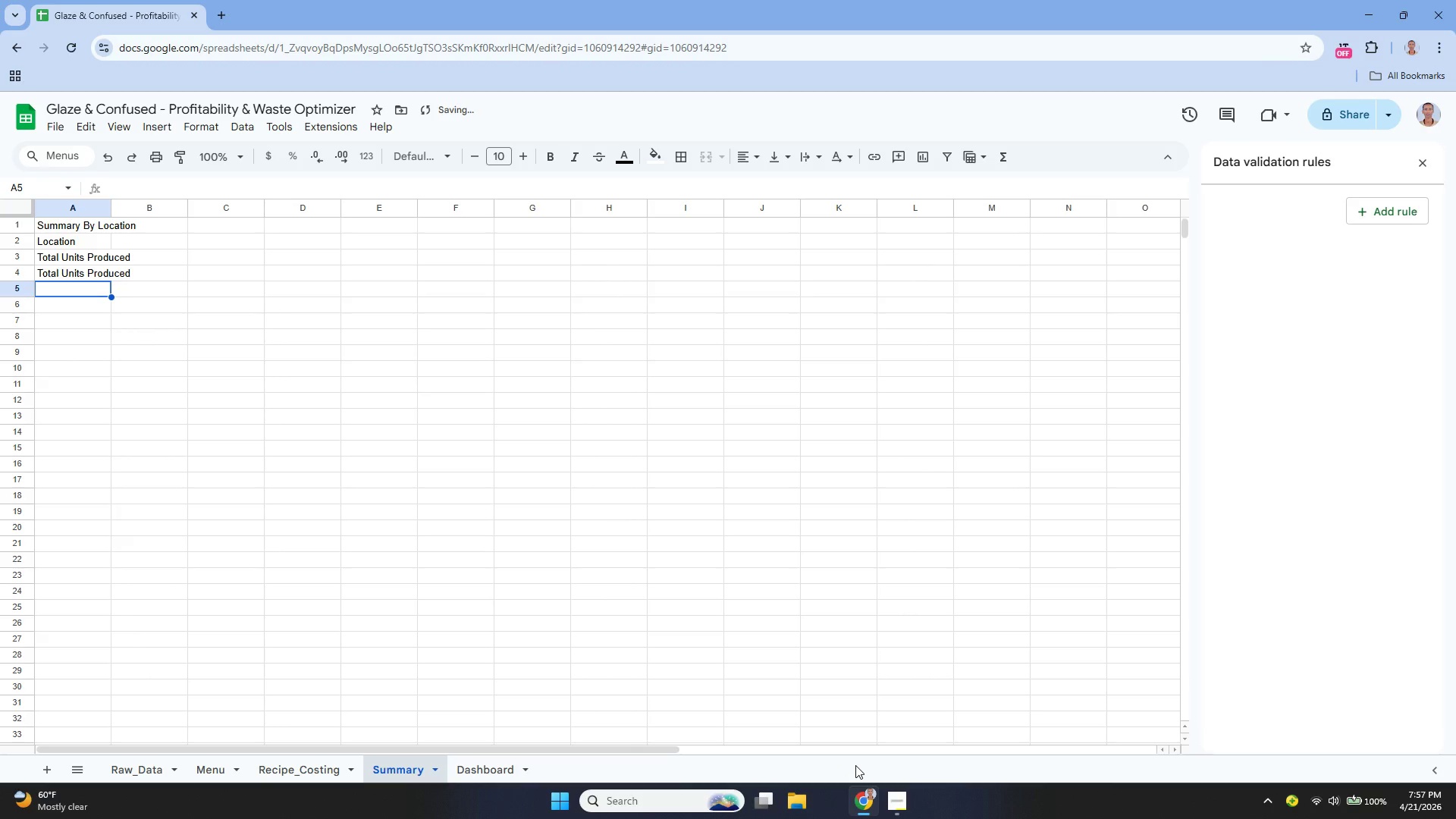 
type(SOld)
key(Backspace)
key(Backspace)
key(Backspace)
key(Backspace)
 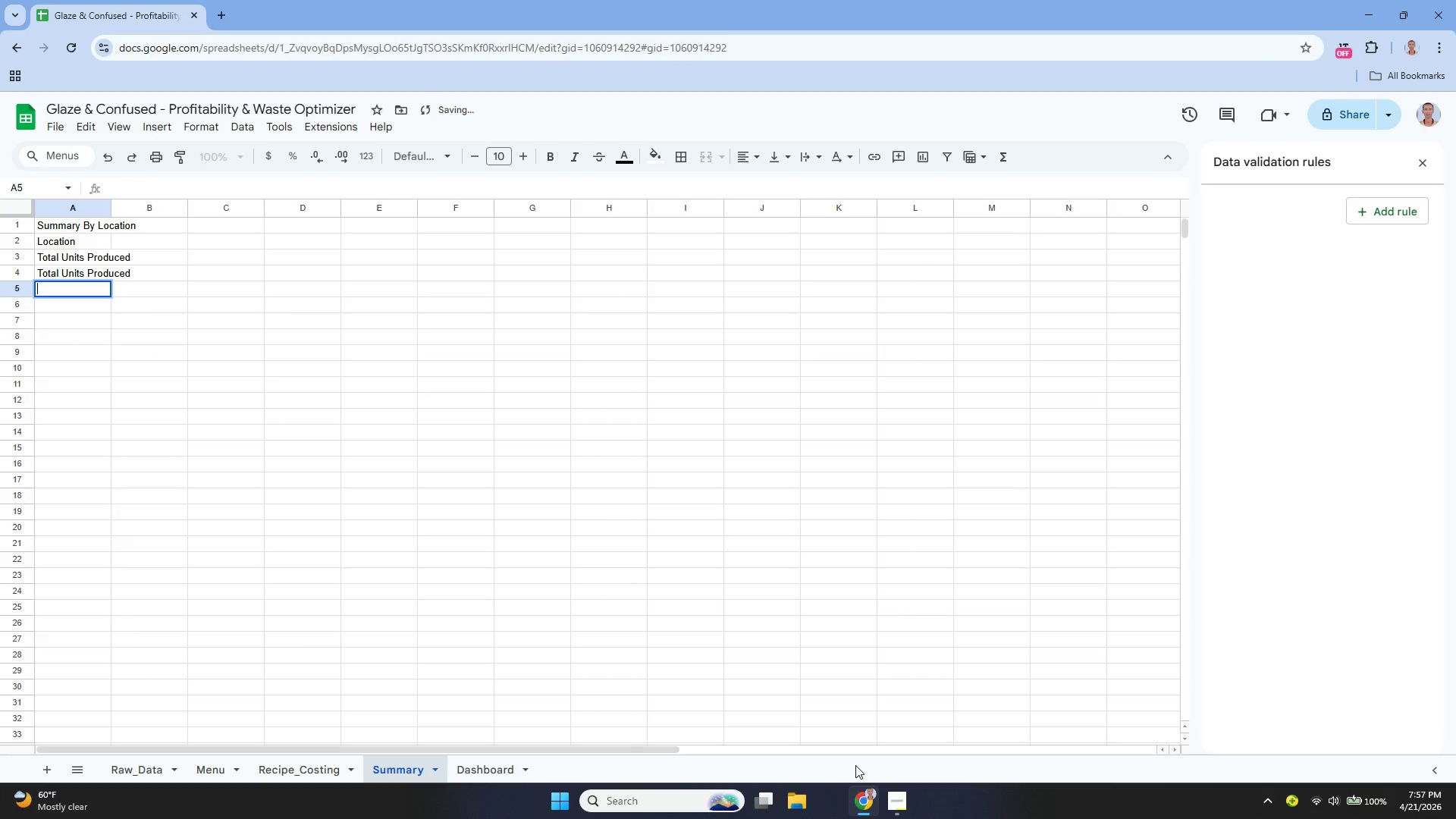 
key(Enter)
 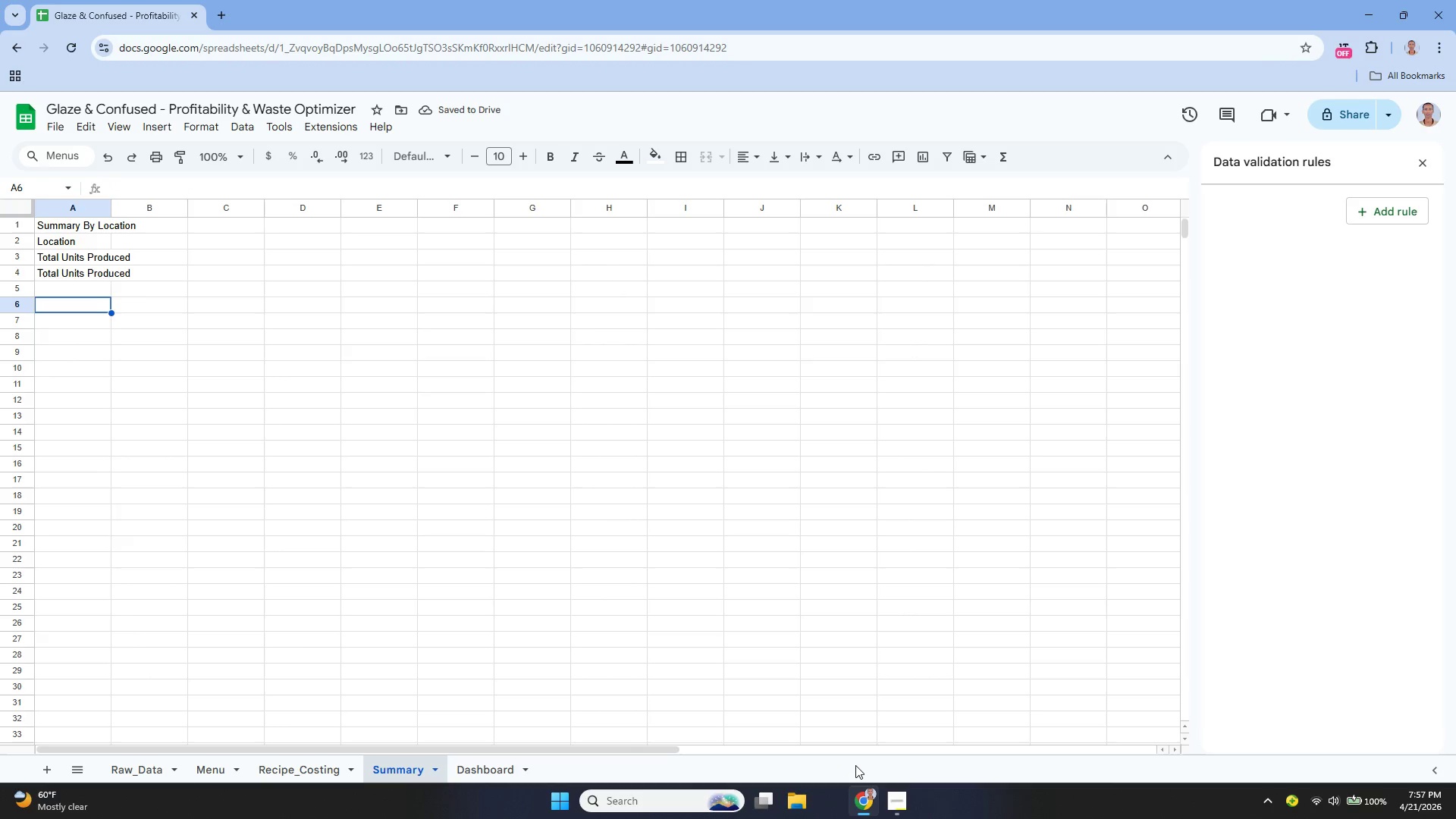 
key(ArrowUp)
 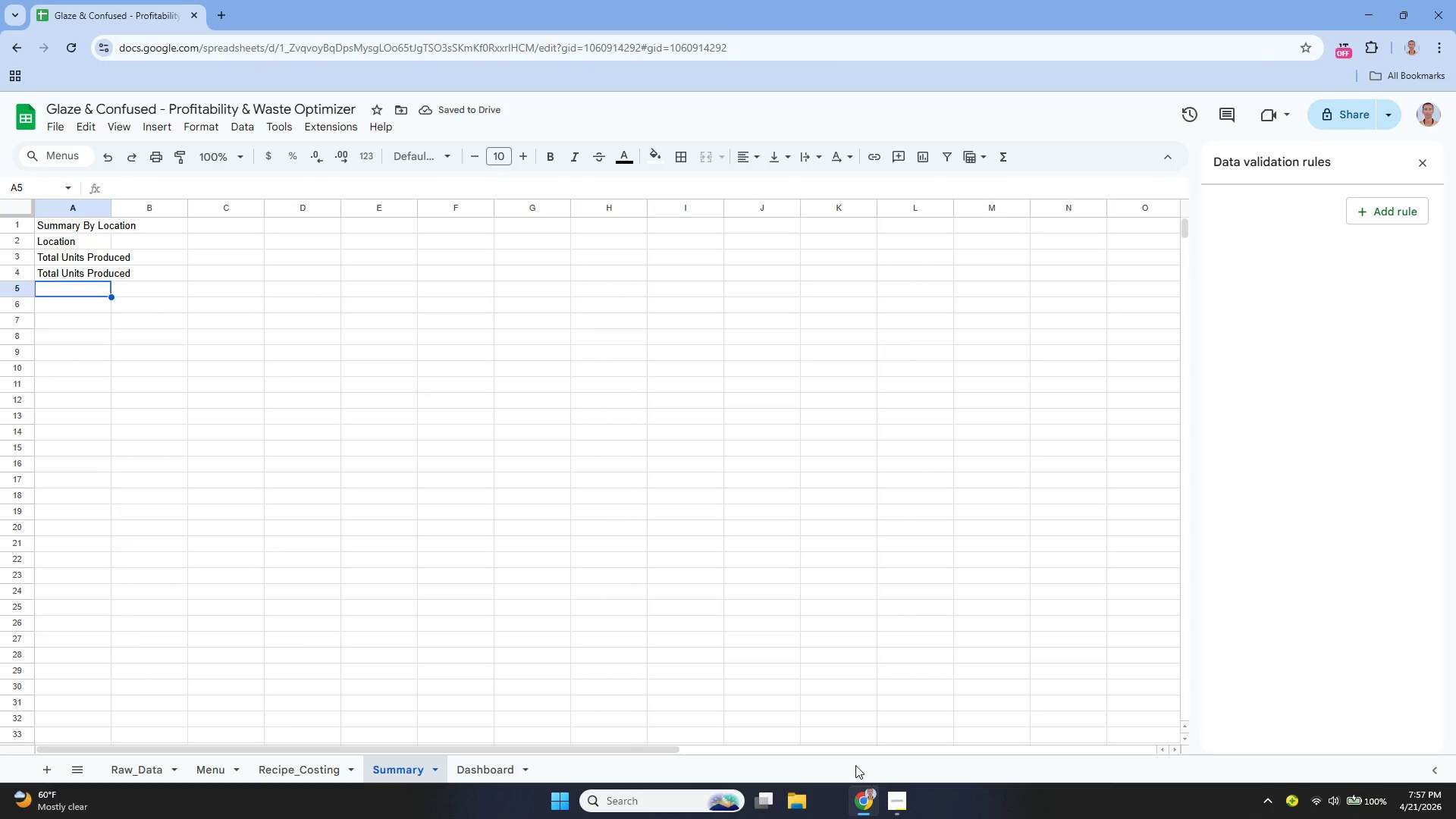 
key(ArrowUp)
 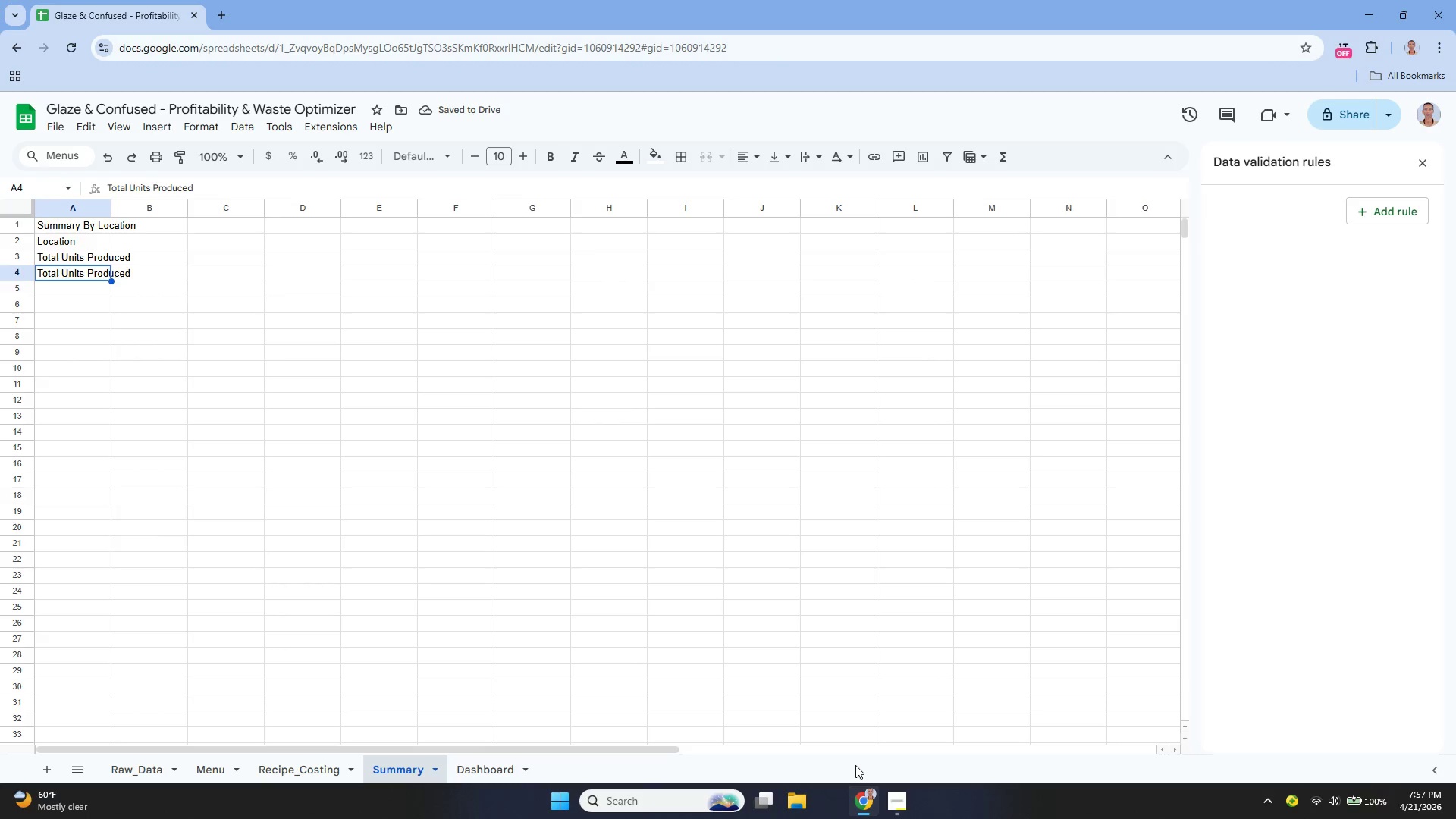 
key(Enter)
 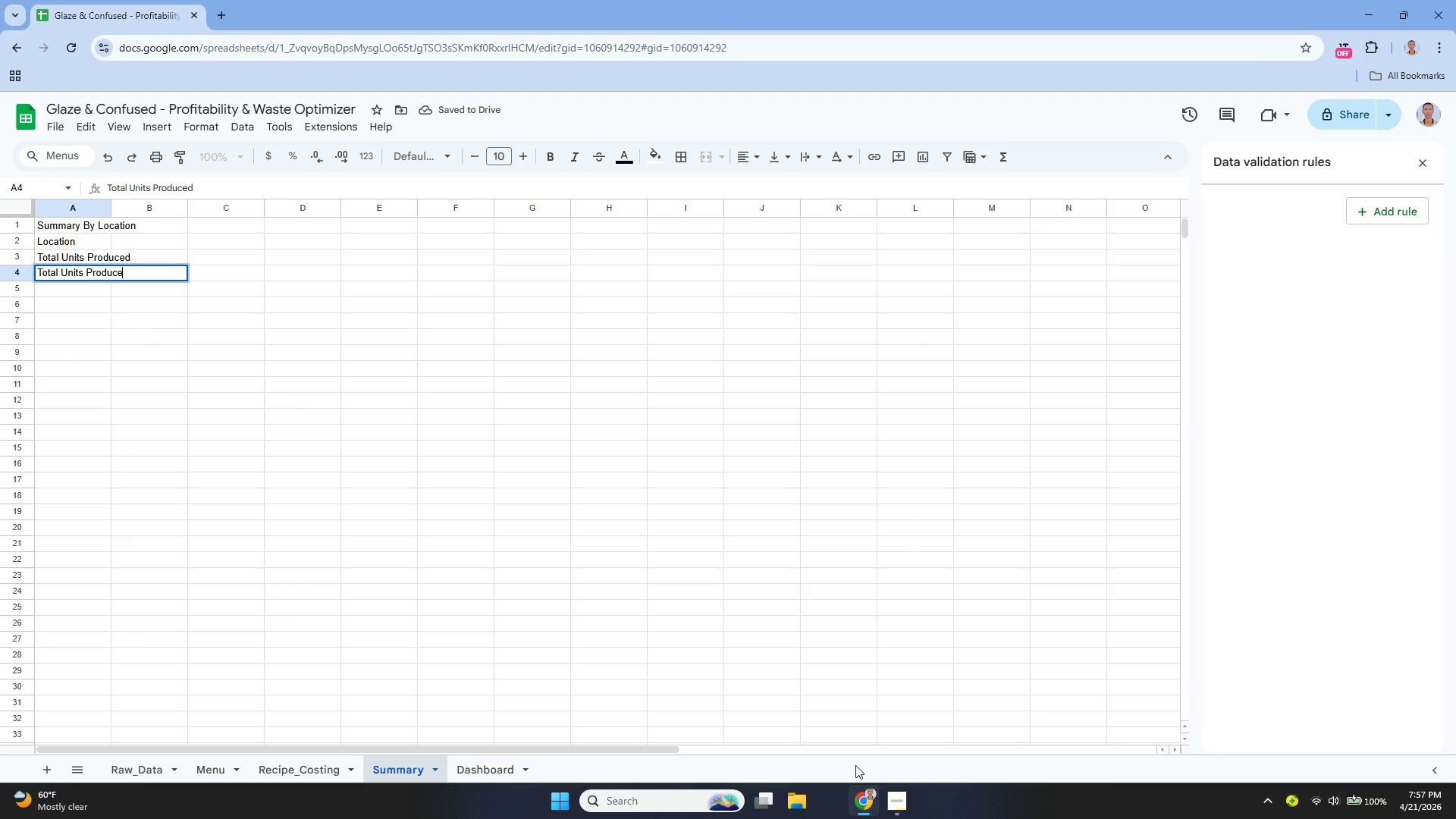 
key(Backspace)
key(Backspace)
key(Backspace)
key(Backspace)
key(Backspace)
key(Backspace)
key(Backspace)
key(Backspace)
type(Sold)
 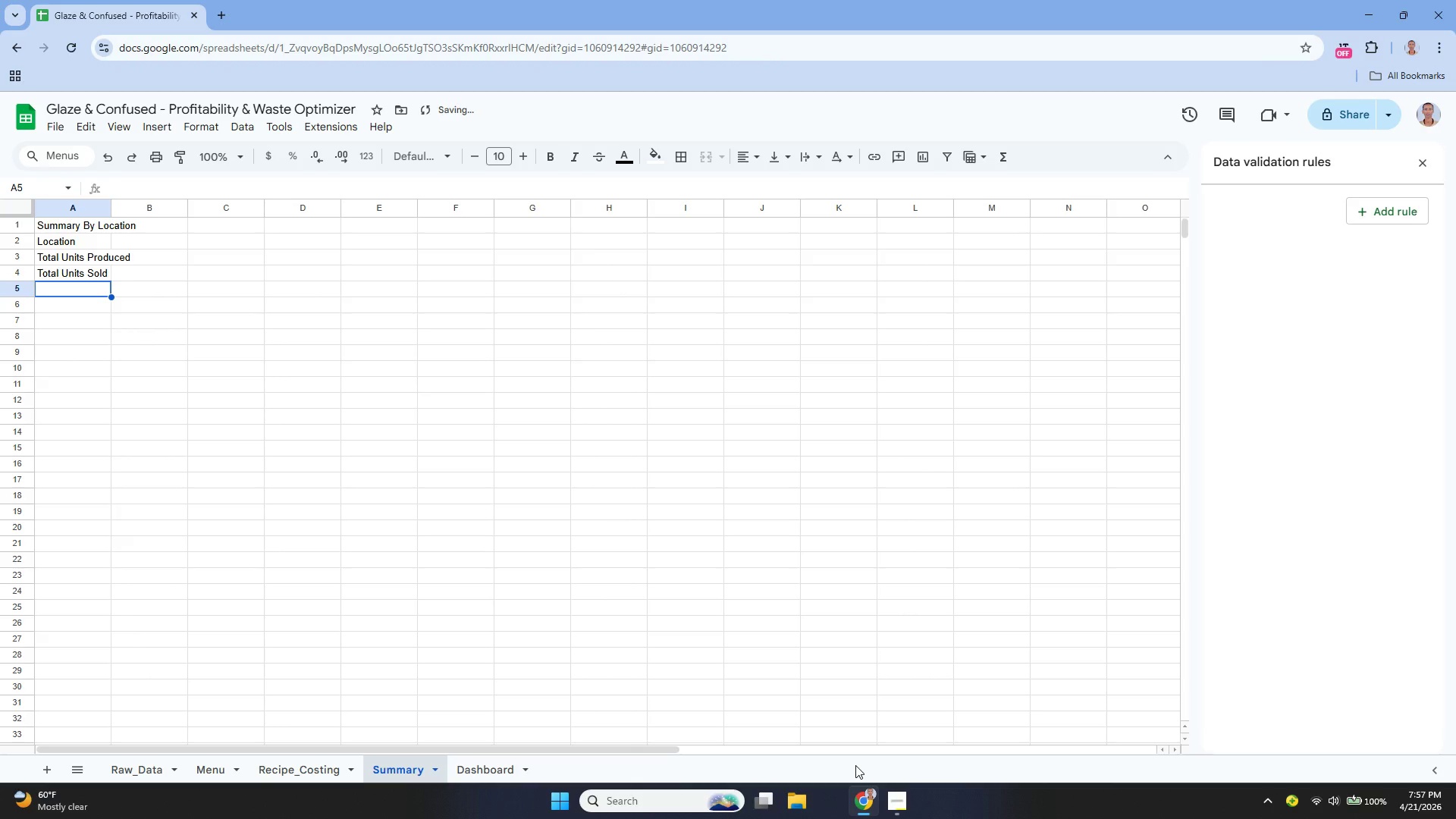 
 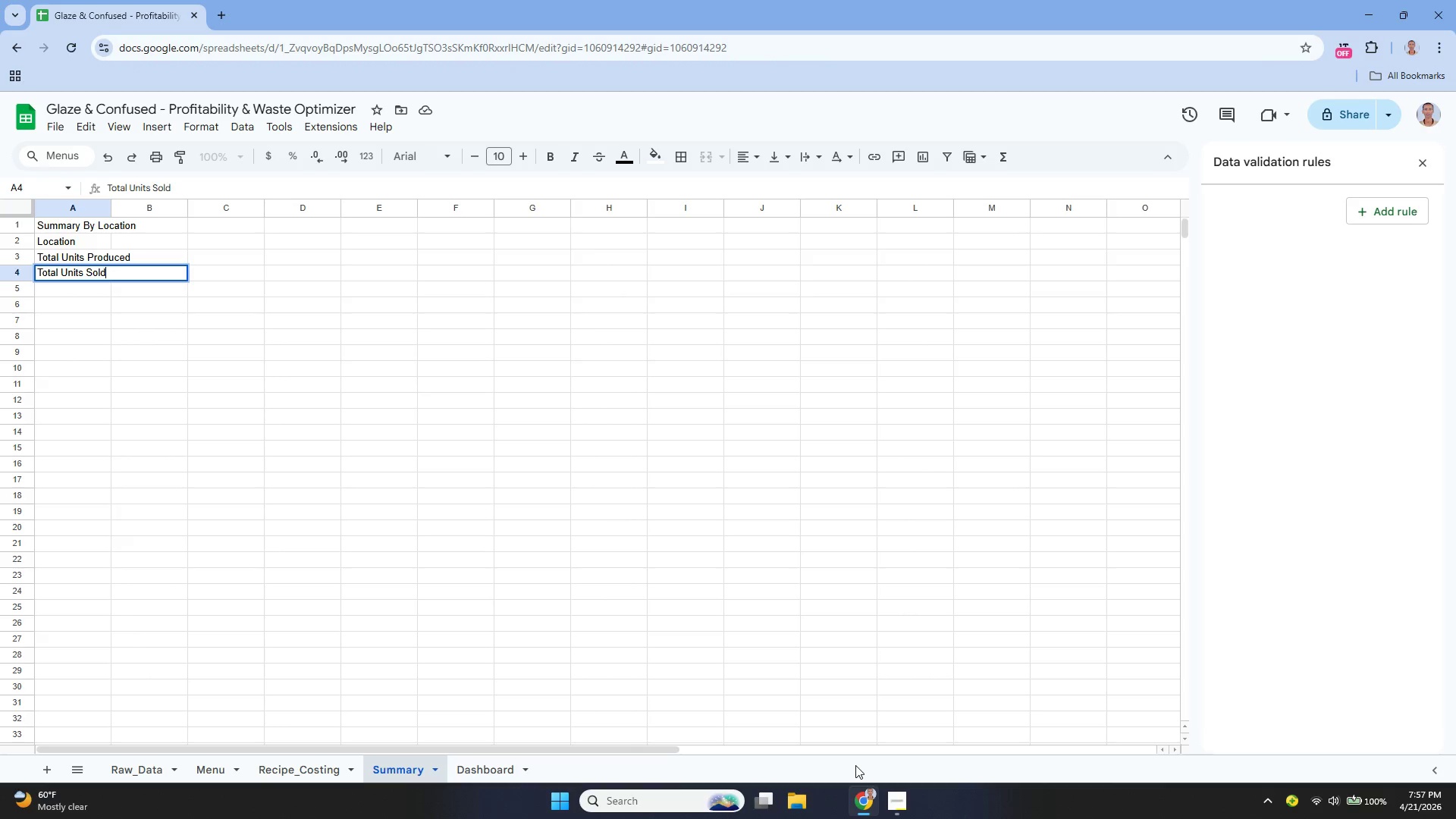 
key(Enter)
 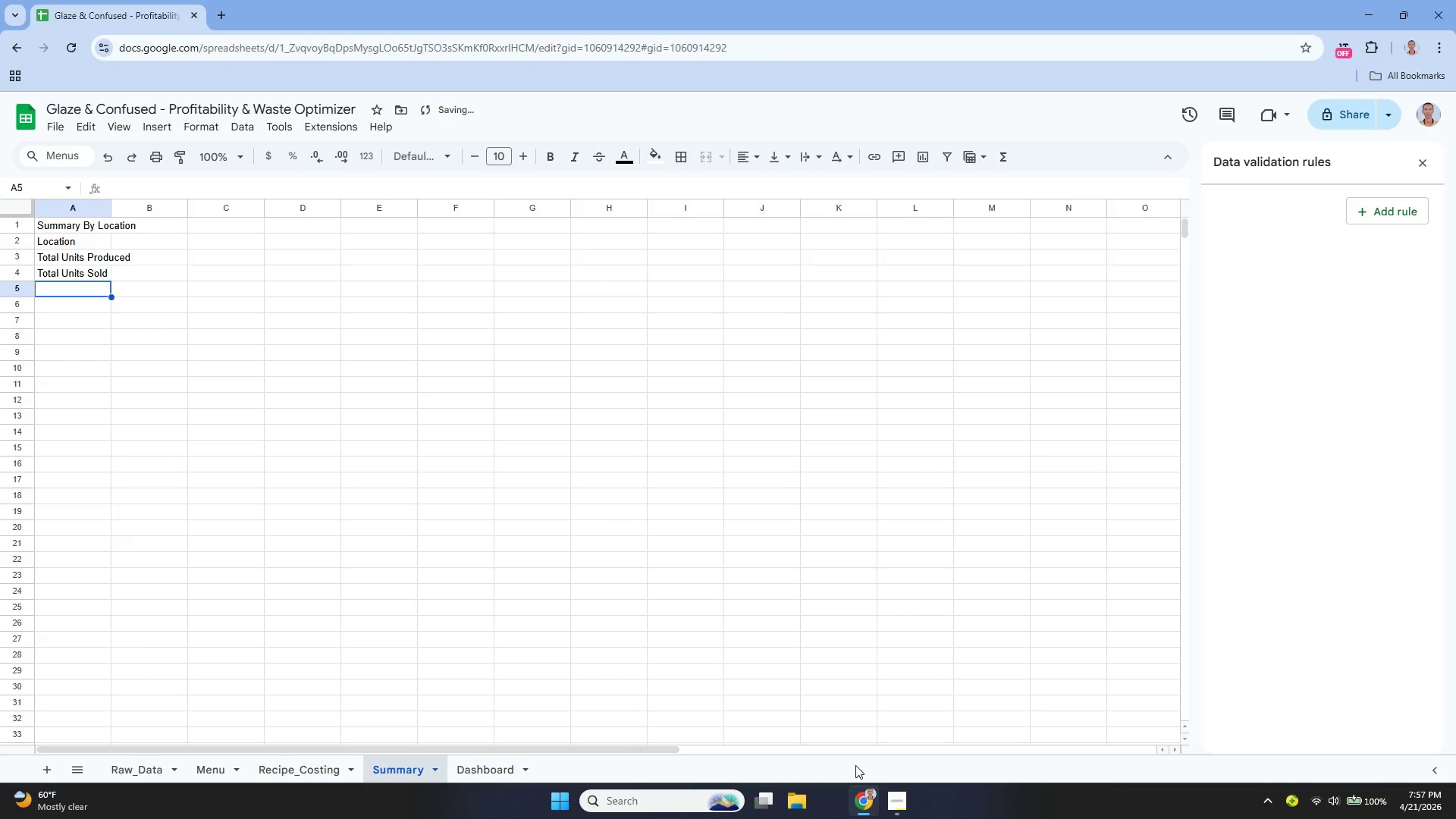 
key(Enter)
 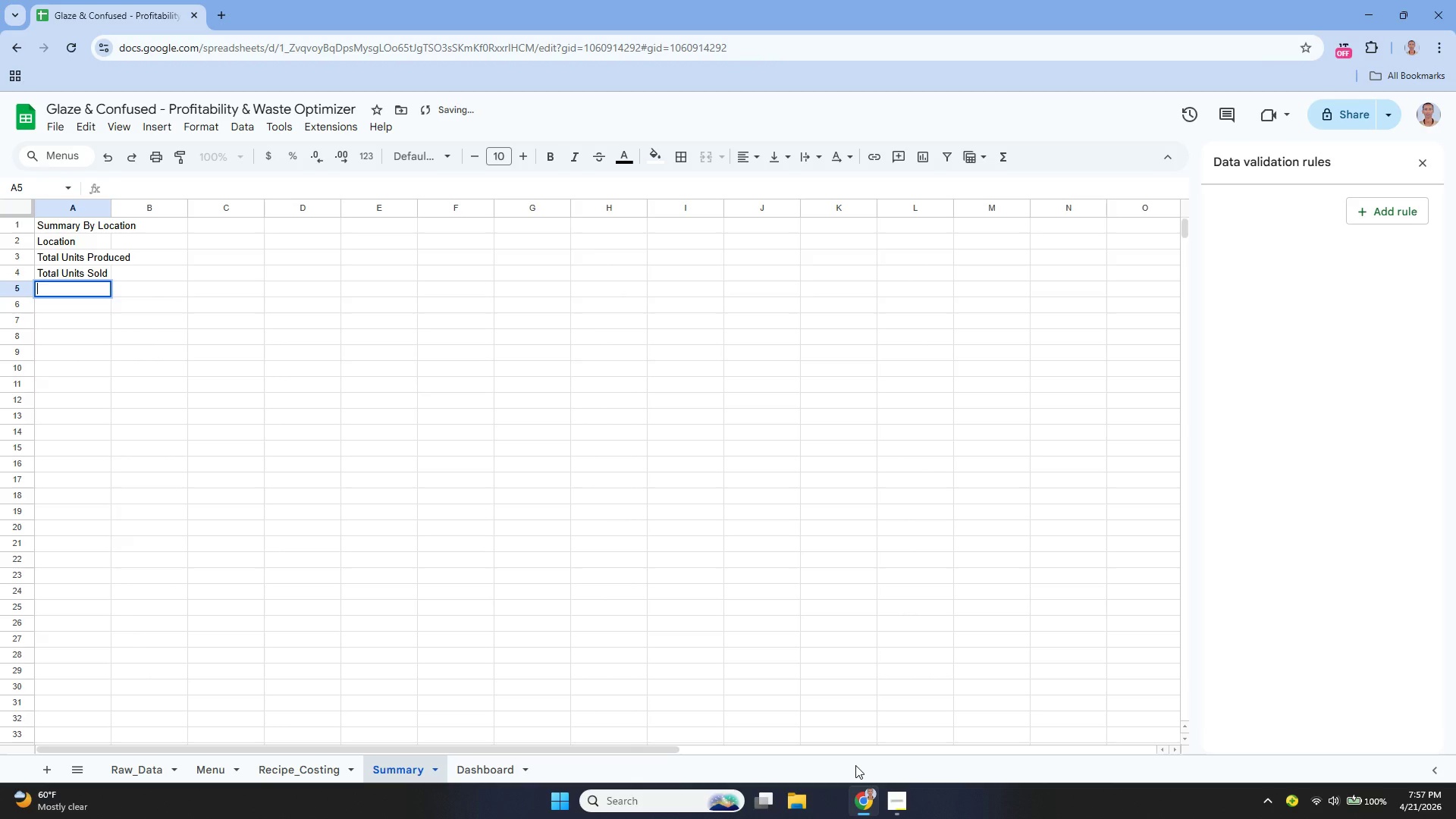 
type(Total Waste Cose)
key(Backspace)
type(t)
 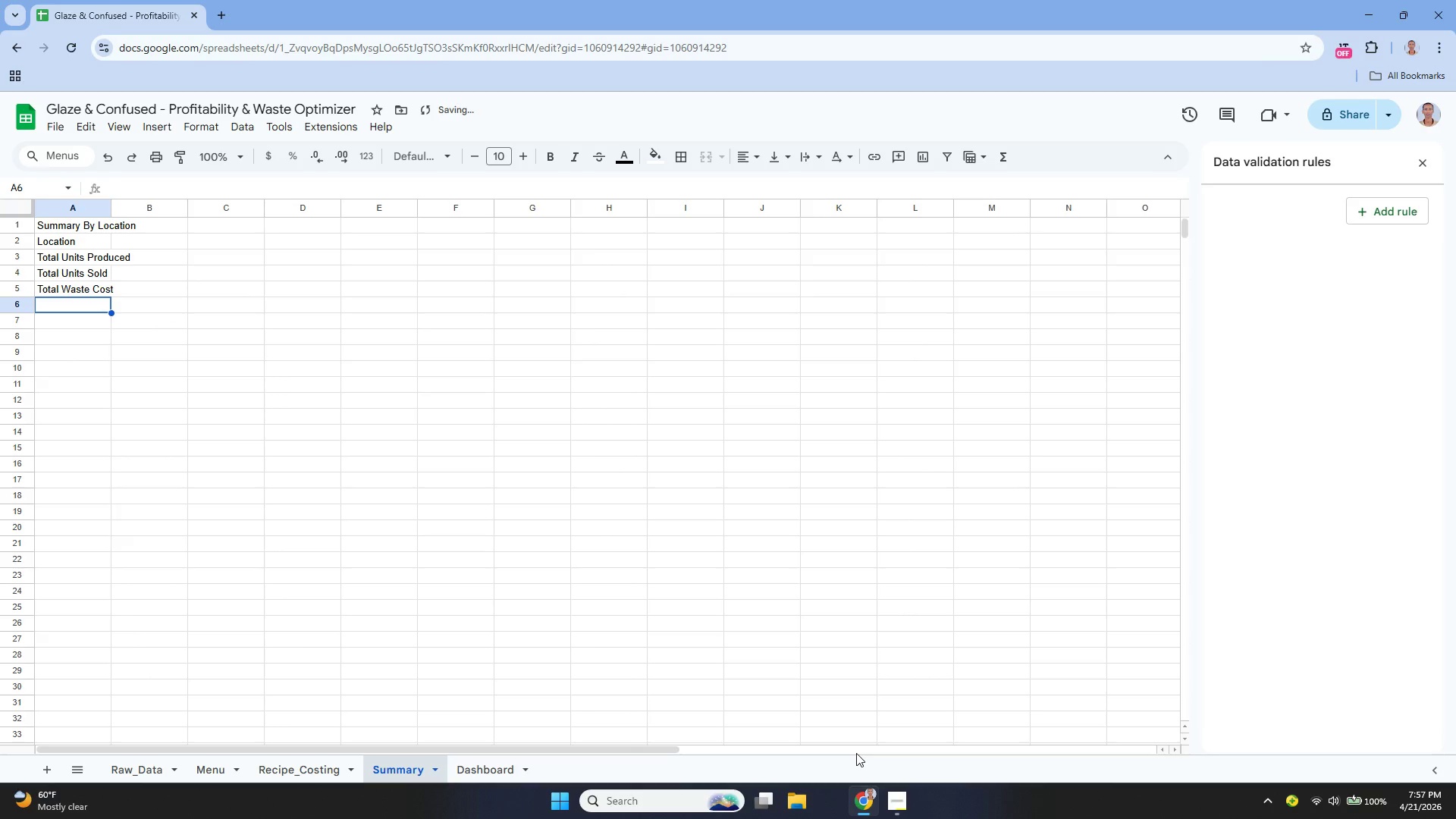 
 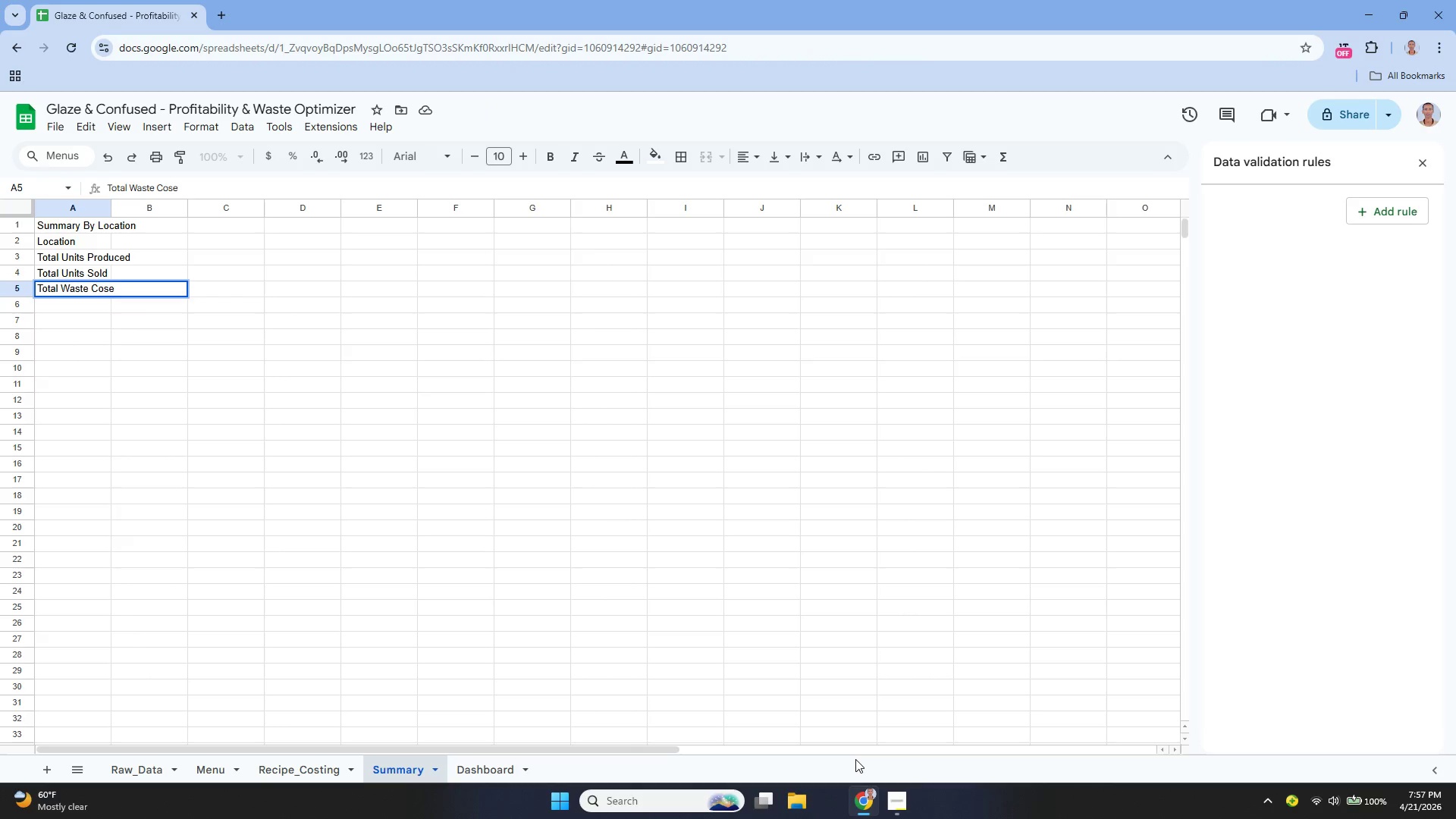 
key(Enter)
 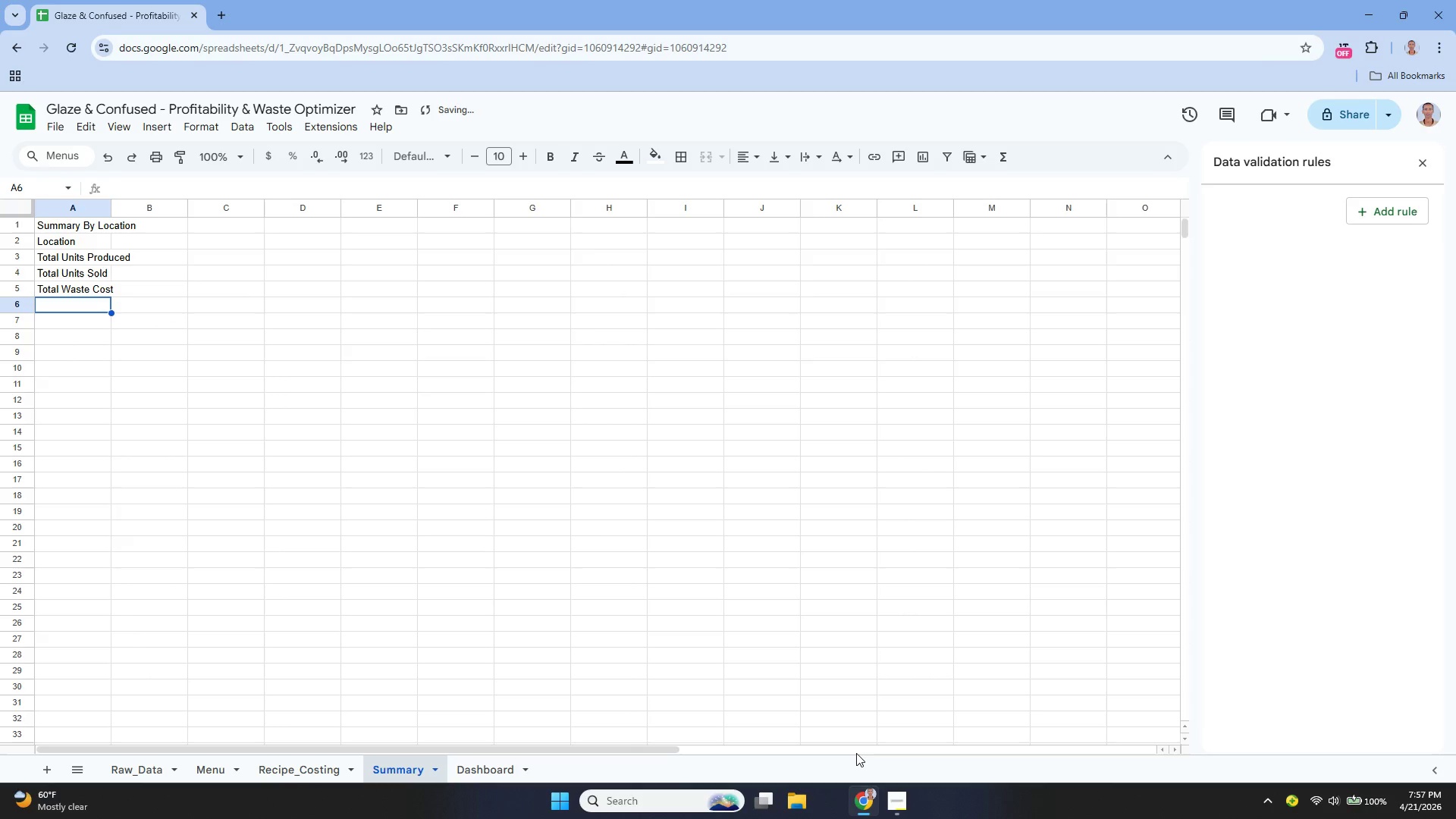 
key(Enter)
 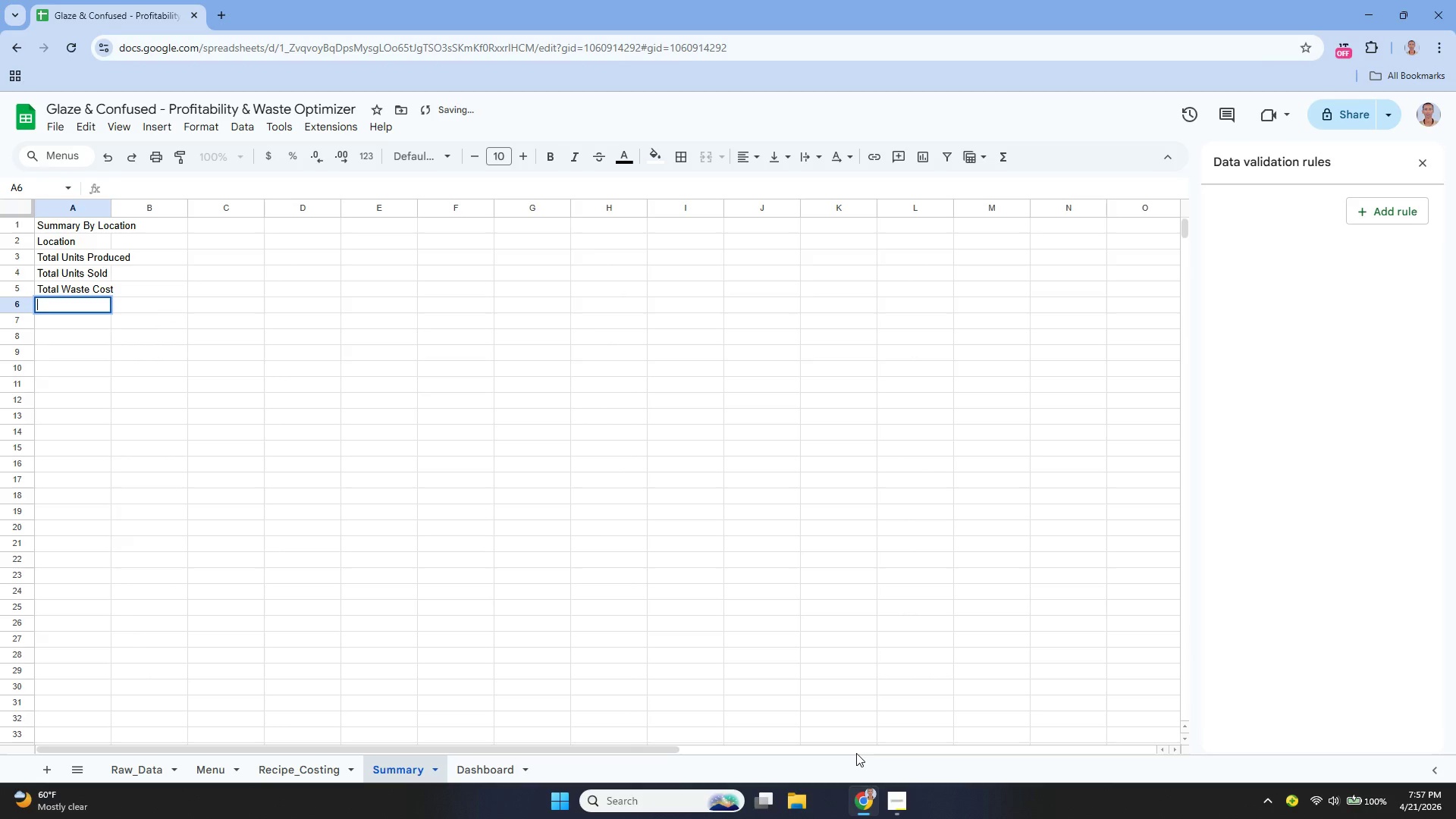 
hold_key(key=ShiftLeft, duration=0.34)
 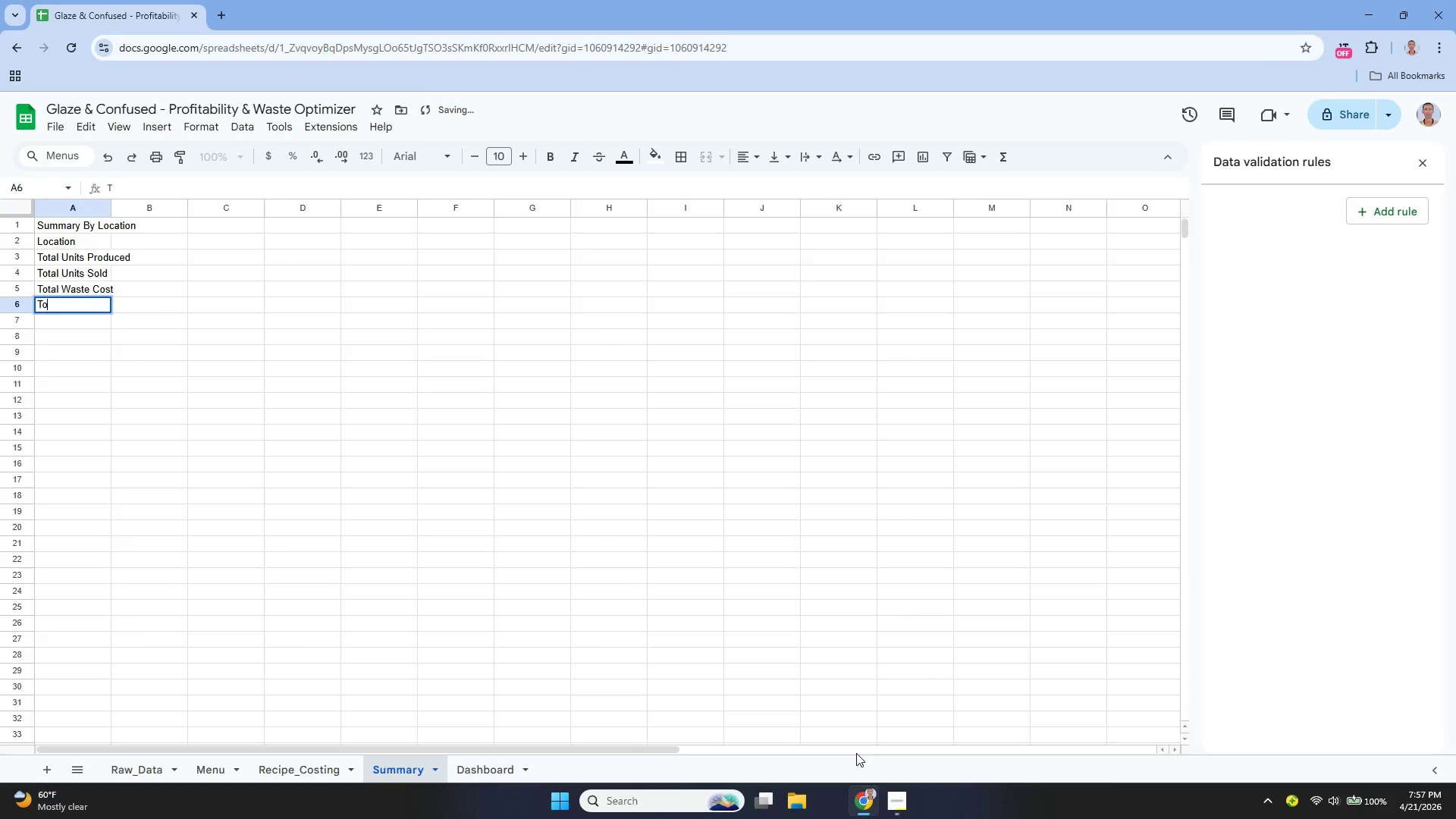 
type(otal Revenue)
 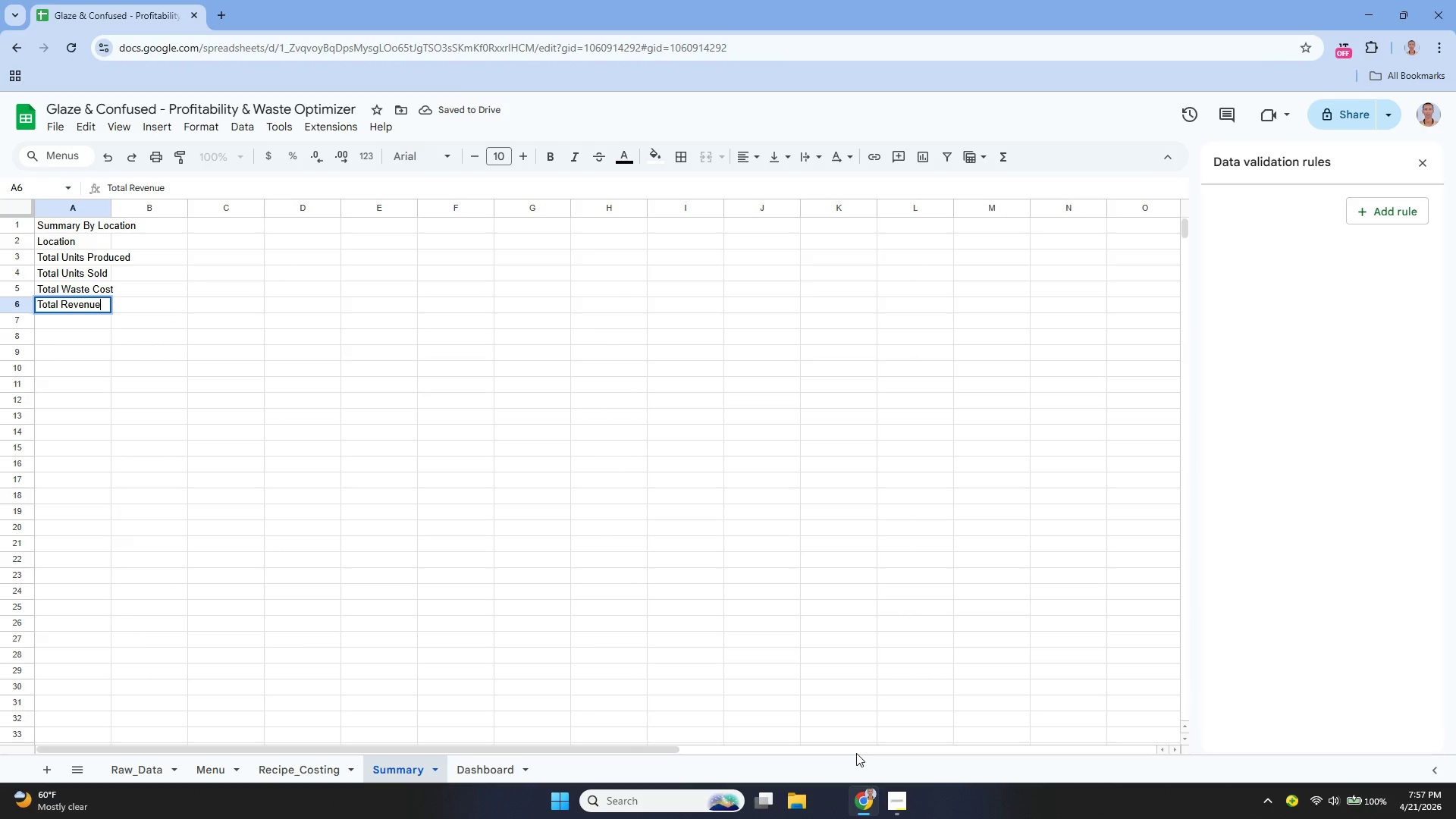 
key(Enter)
 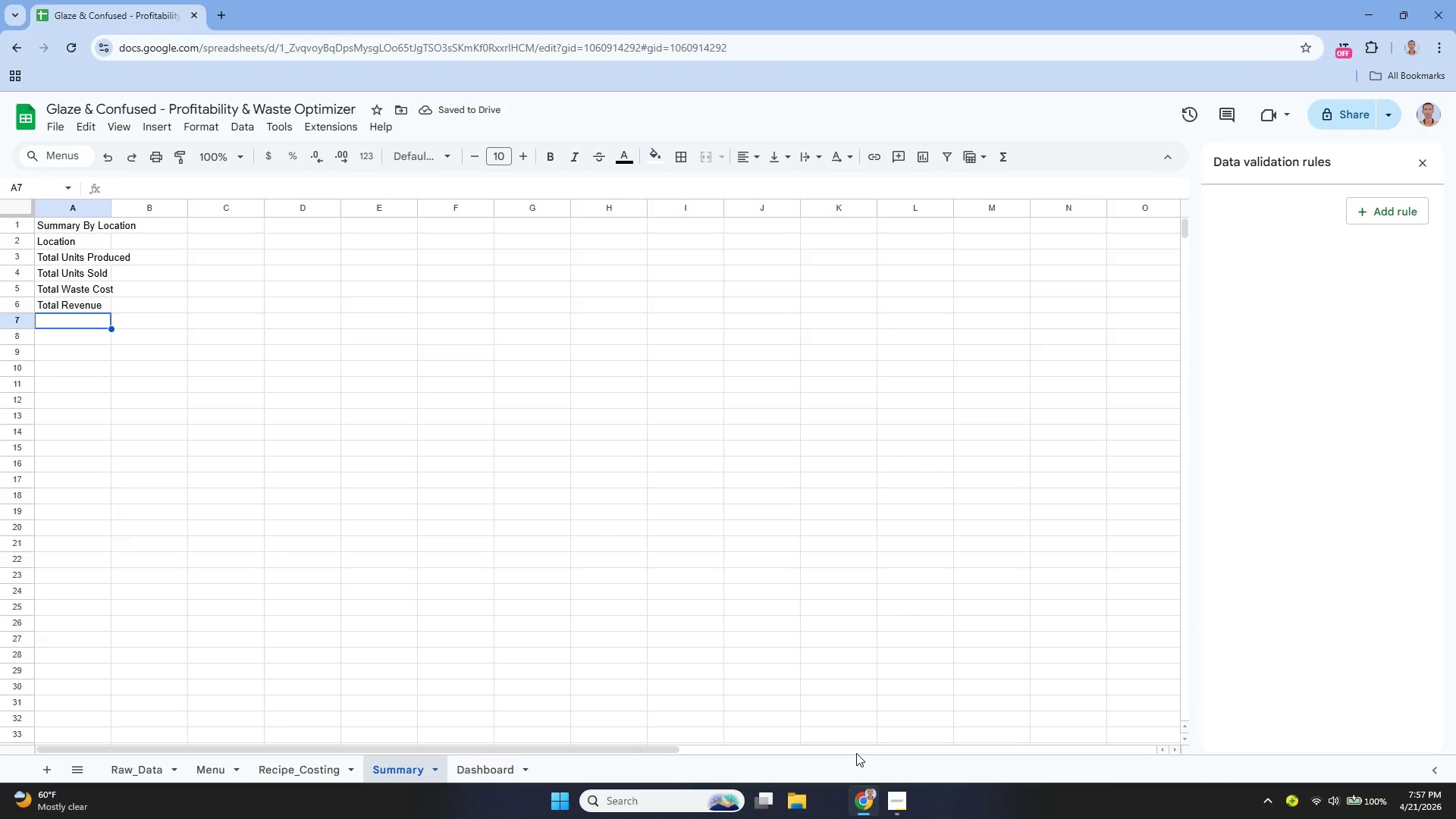 
wait(6.52)
 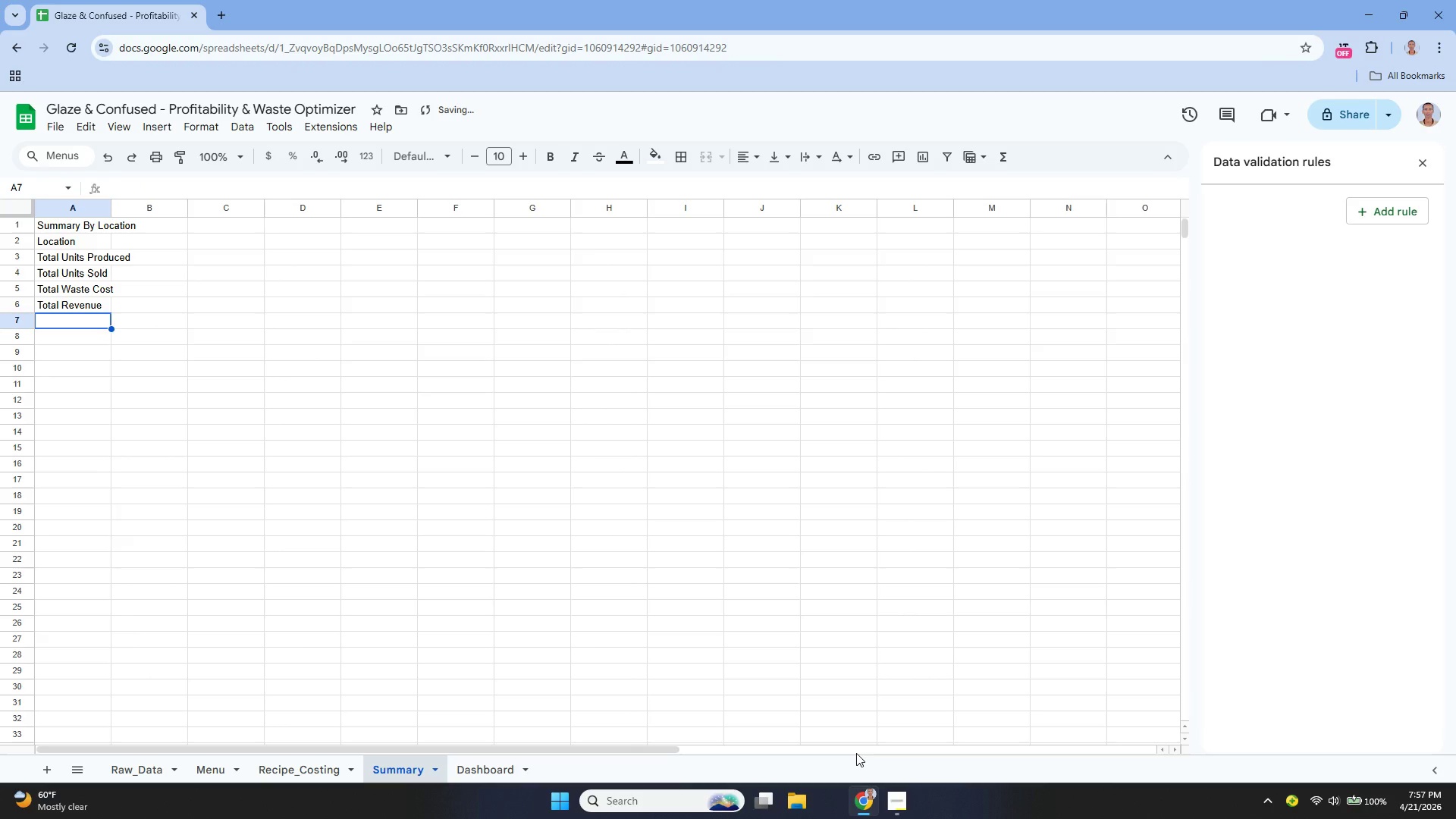 
key(ArrowUp)
 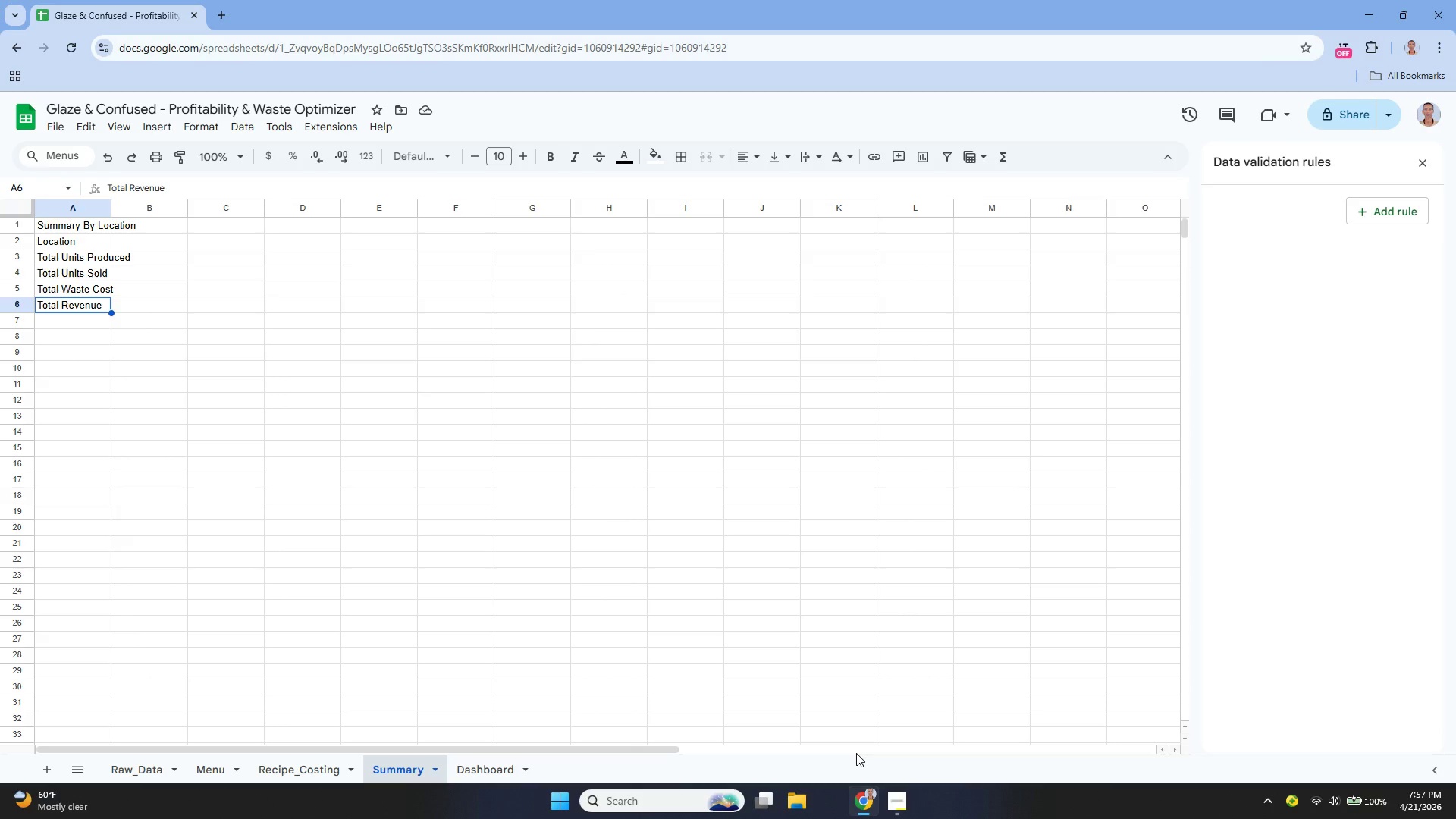 
key(ArrowUp)
 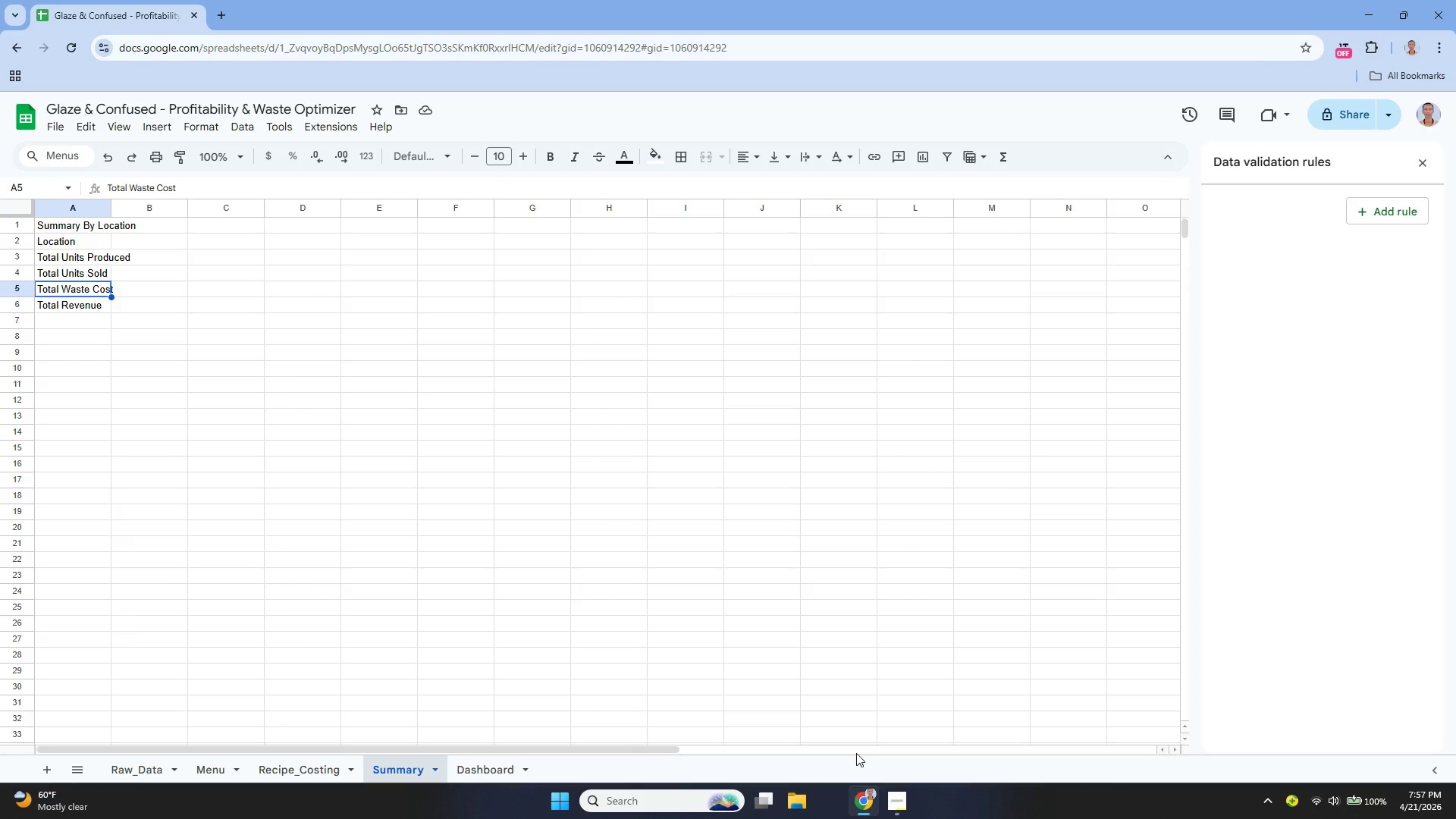 
key(ArrowUp)
 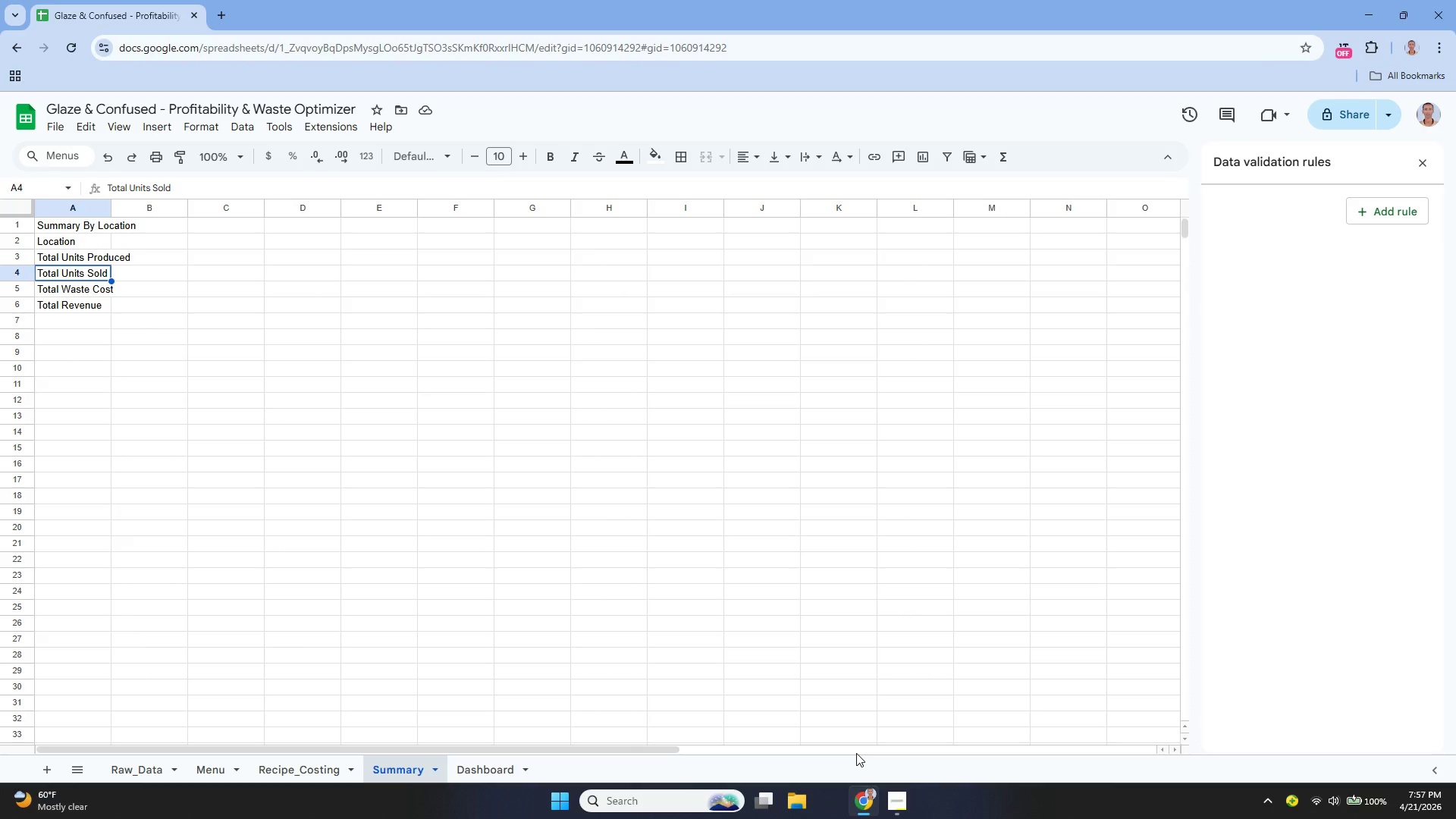 
key(ArrowUp)
 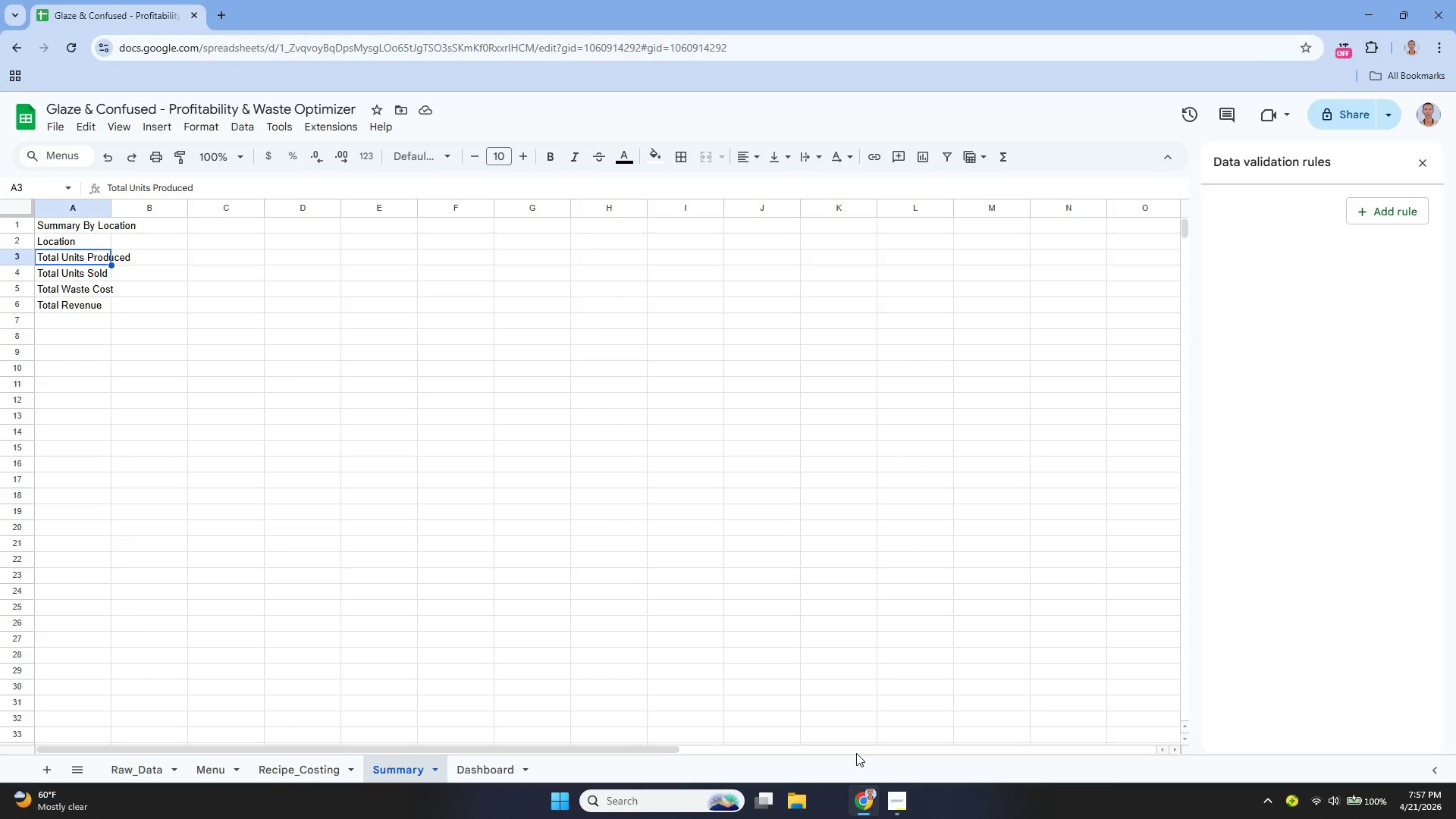 
key(Enter)
 